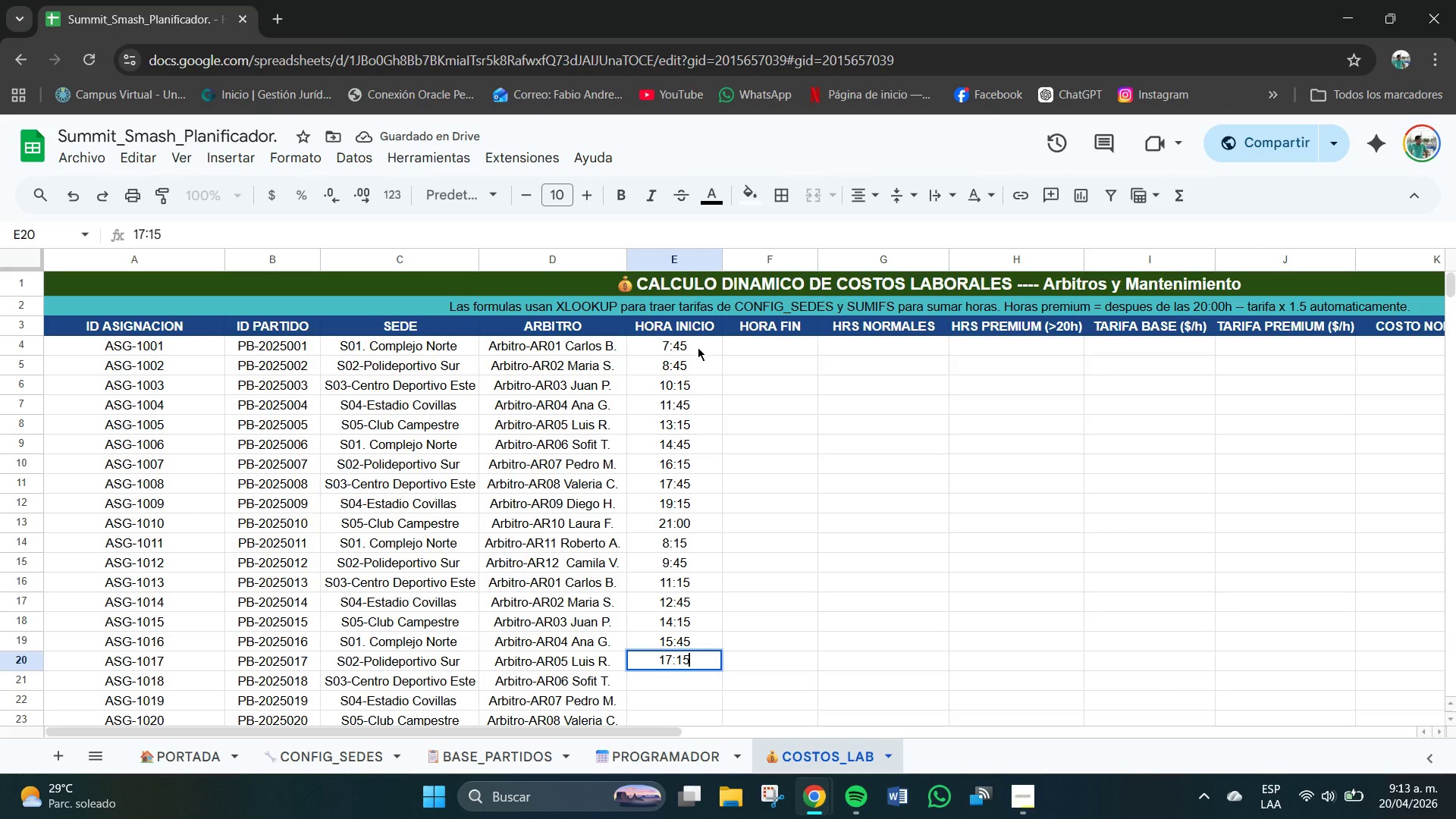 
key(NumpadEnter)
 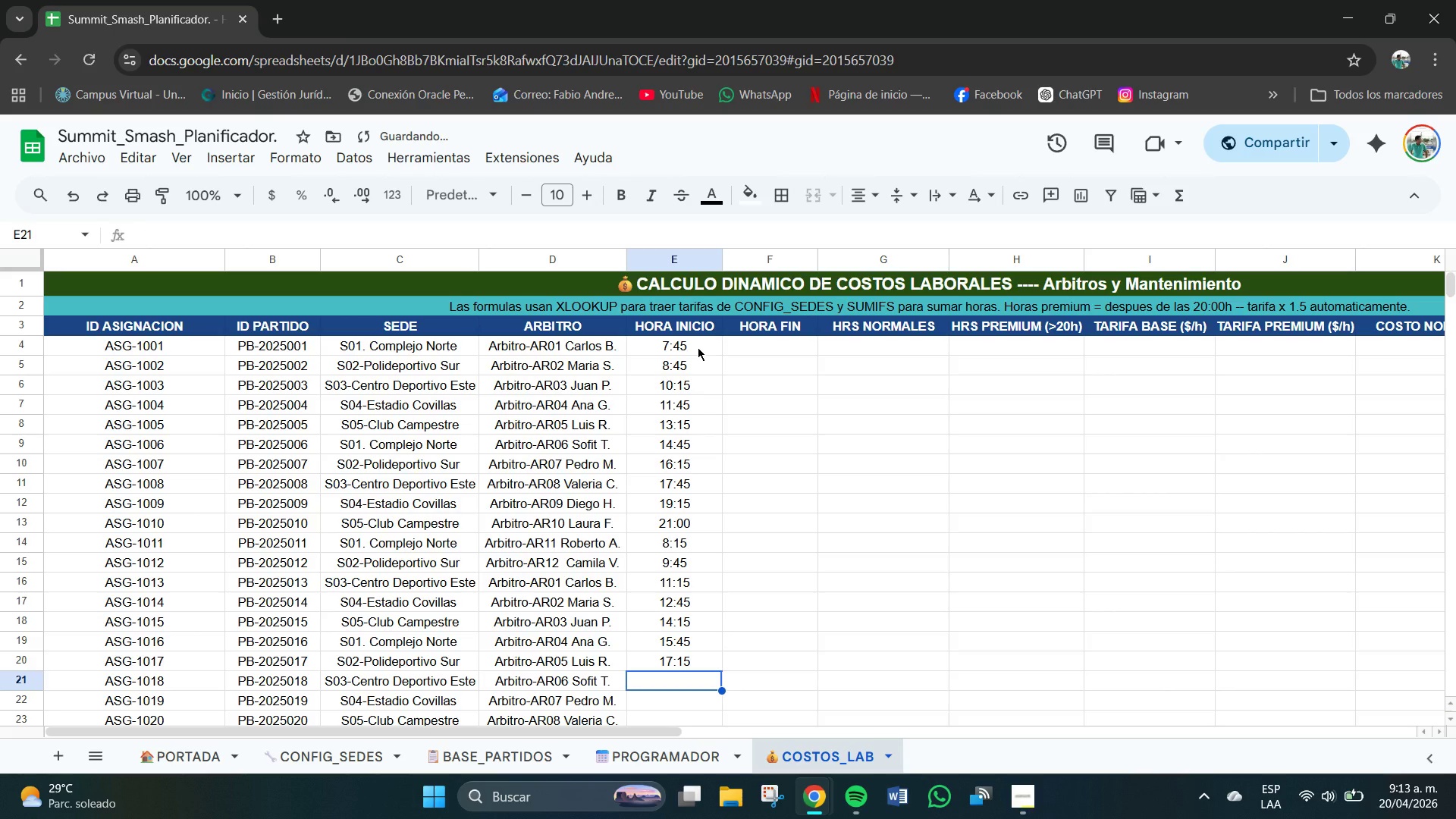 
key(Numpad1)
 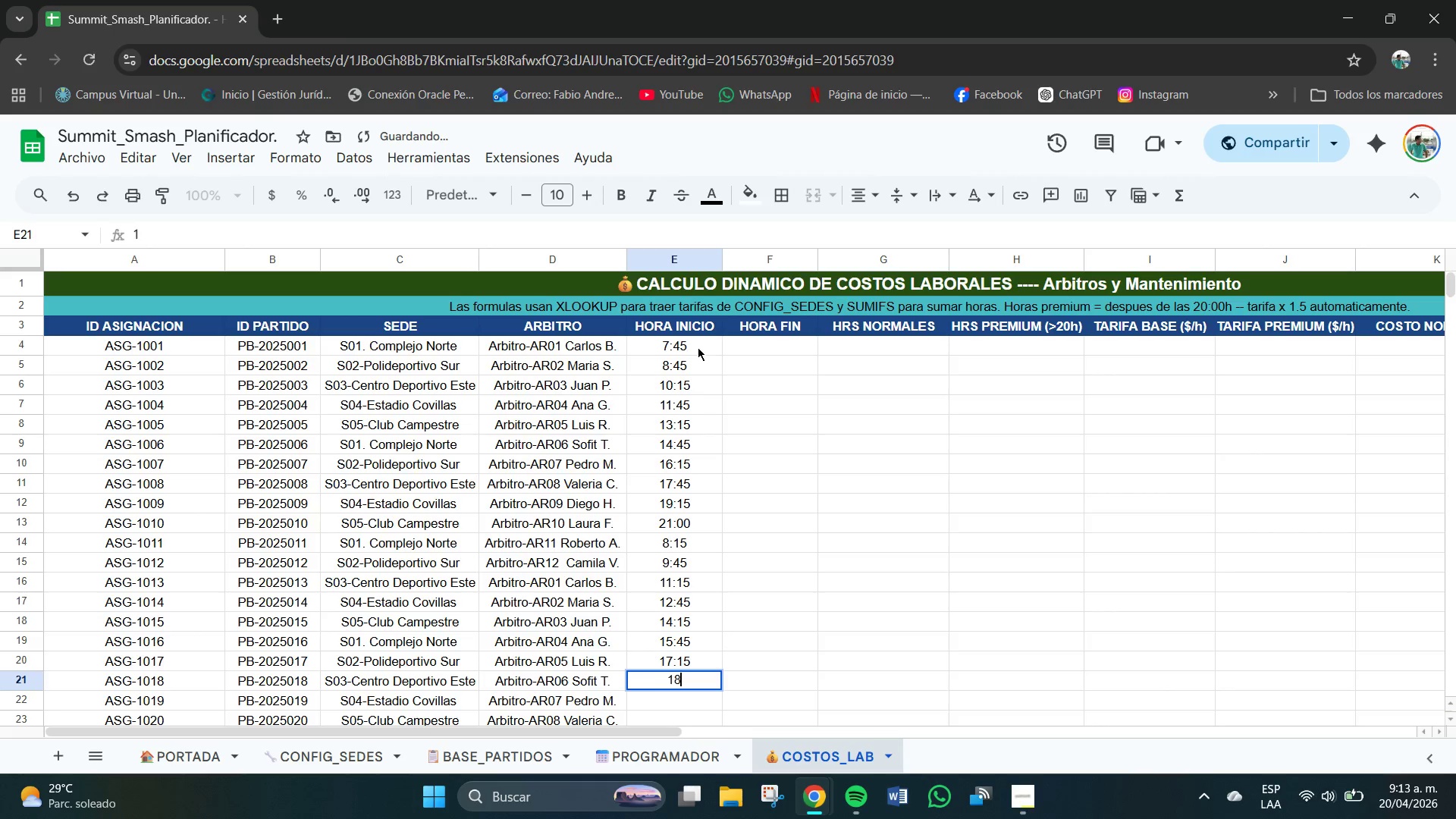 
key(Numpad8)
 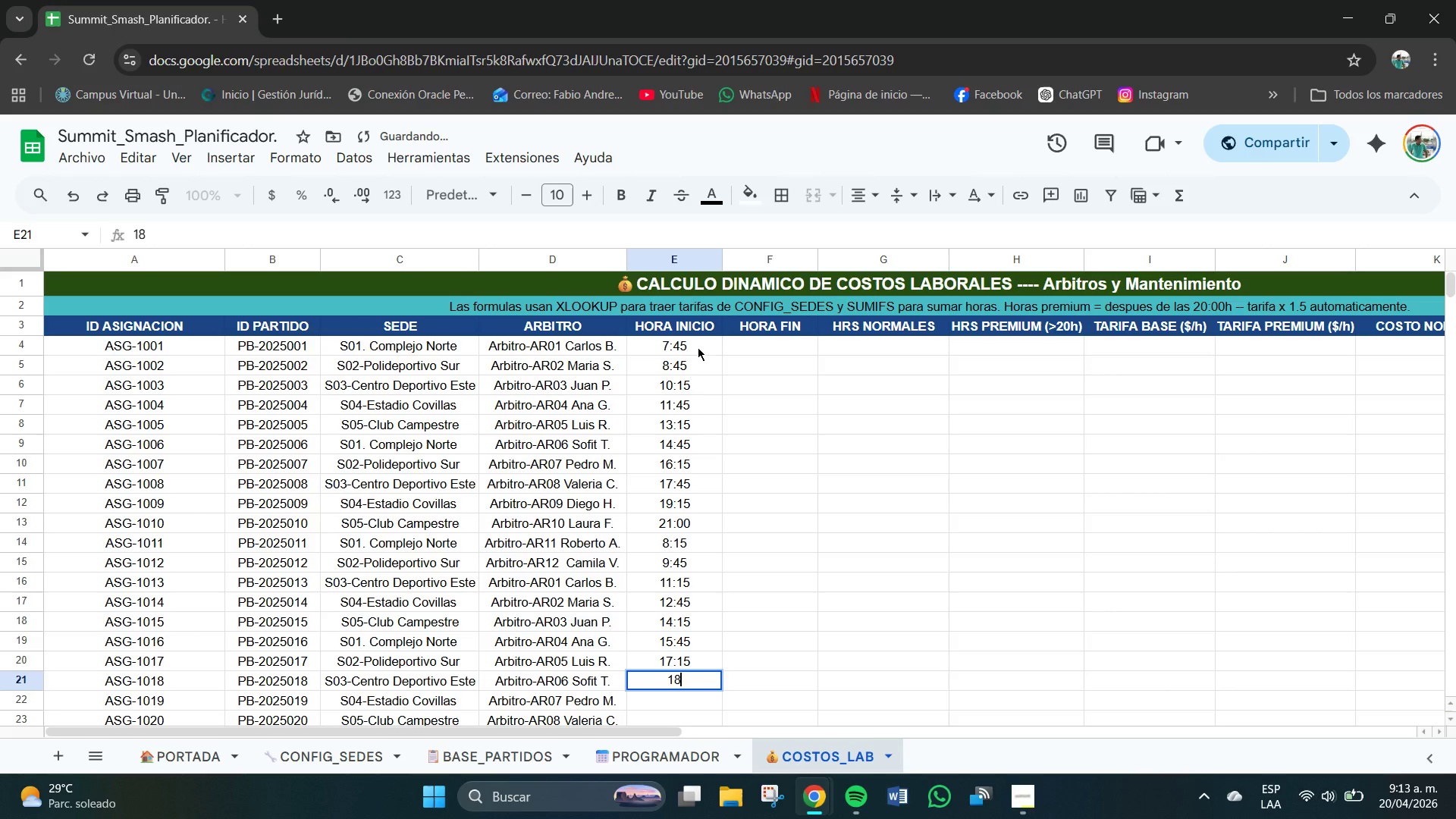 
key(Shift+Period)
 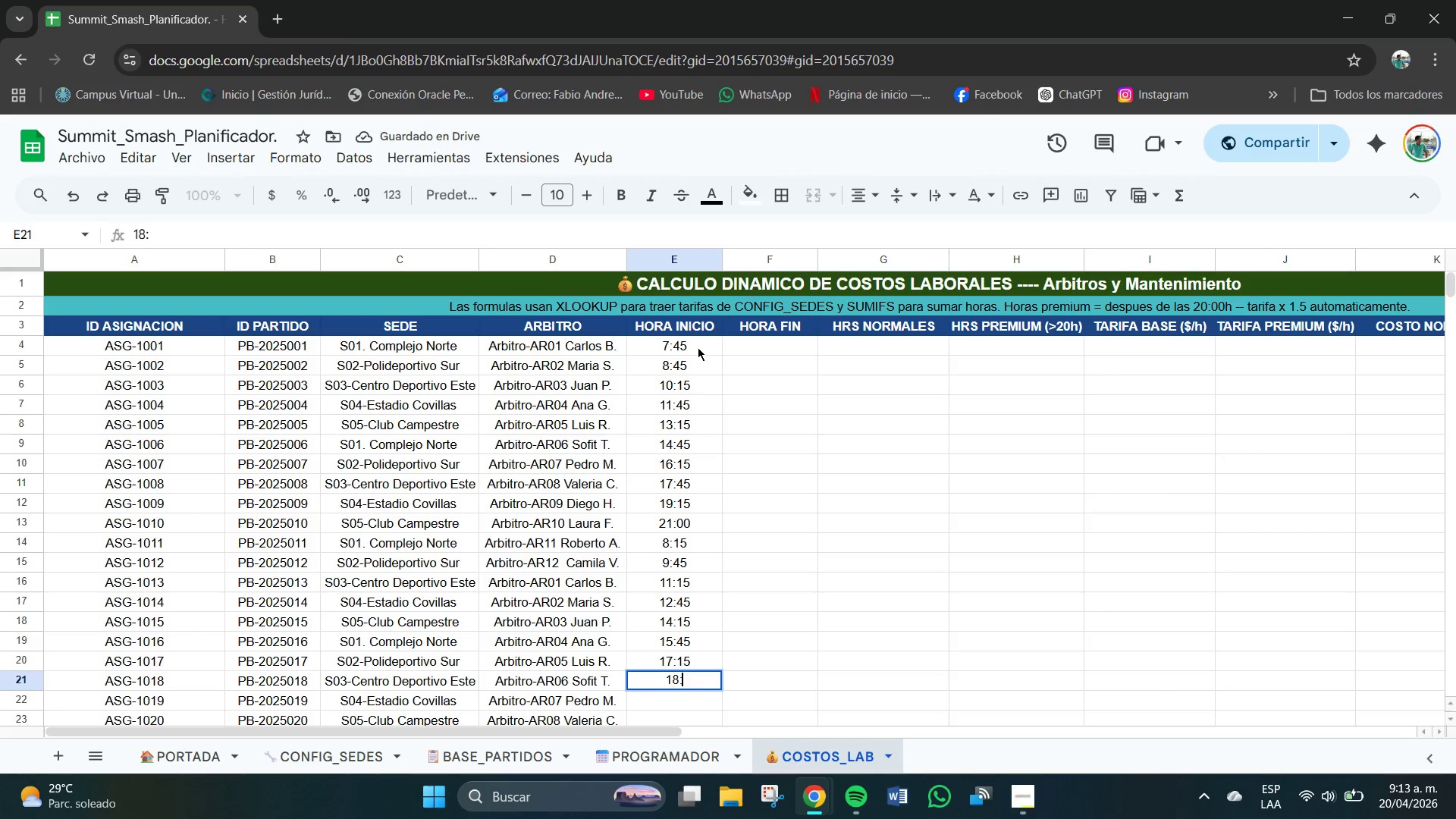 
key(Numpad4)
 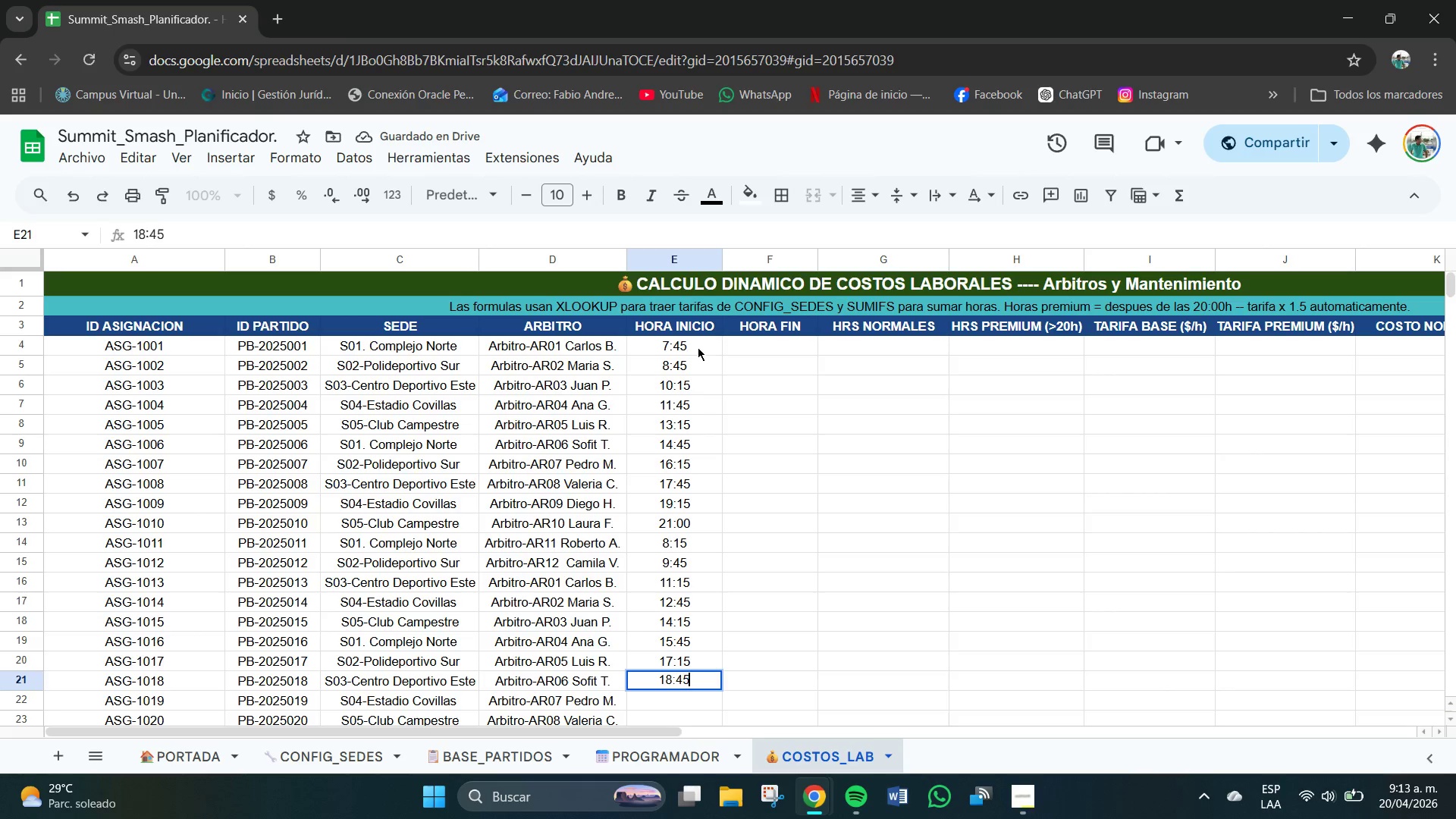 
key(Numpad5)
 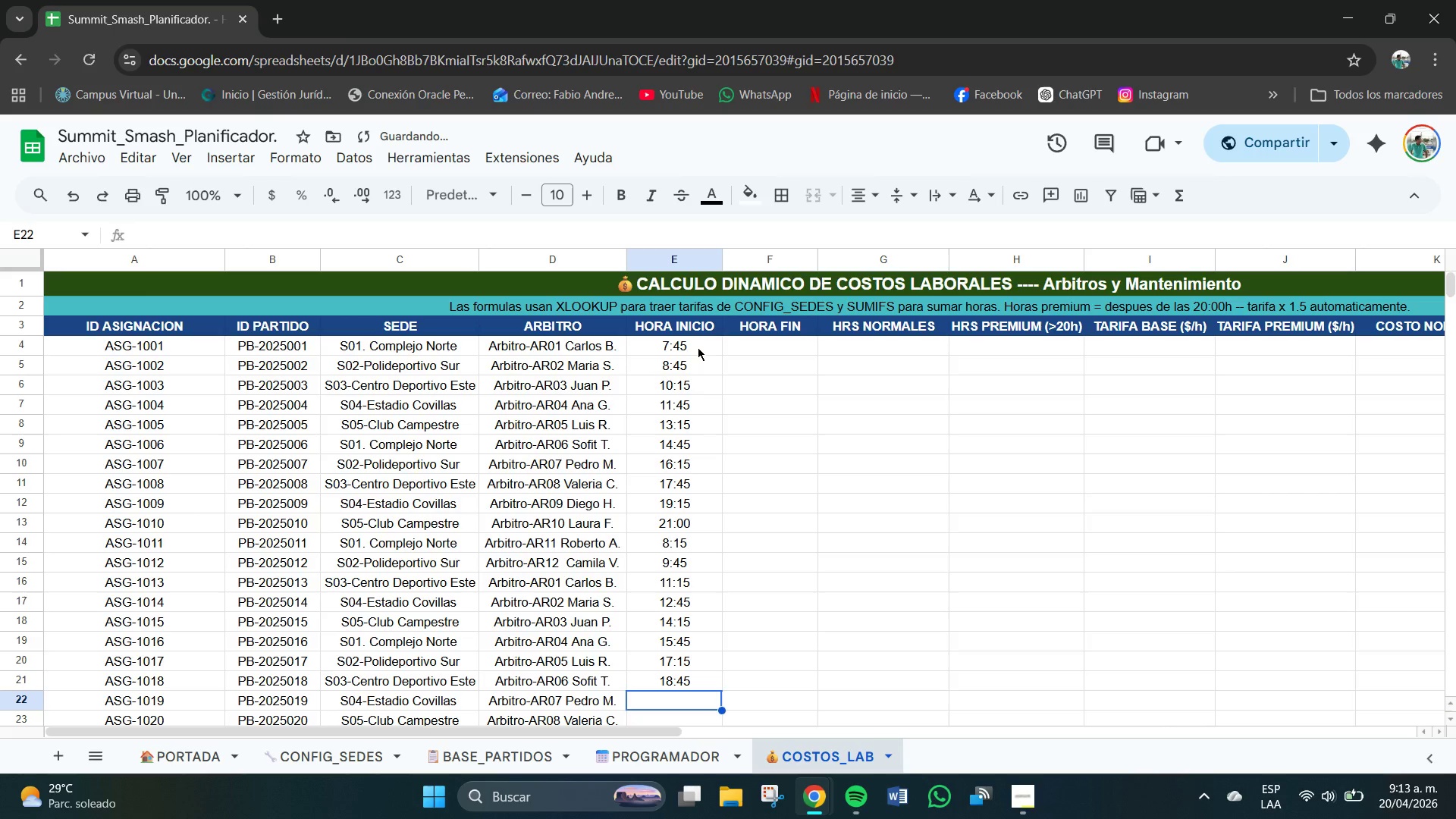 
key(NumpadEnter)
 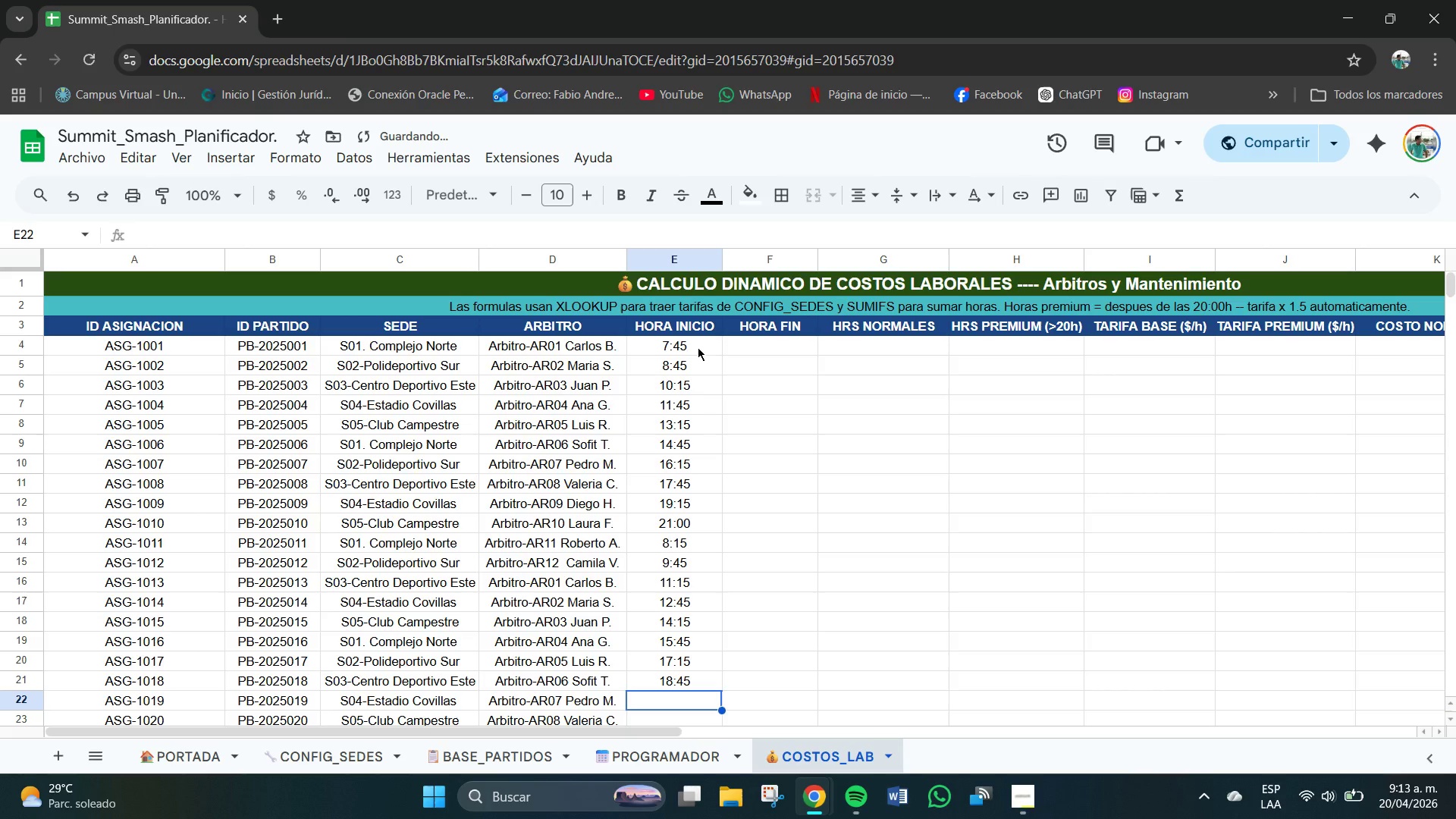 
key(Numpad2)
 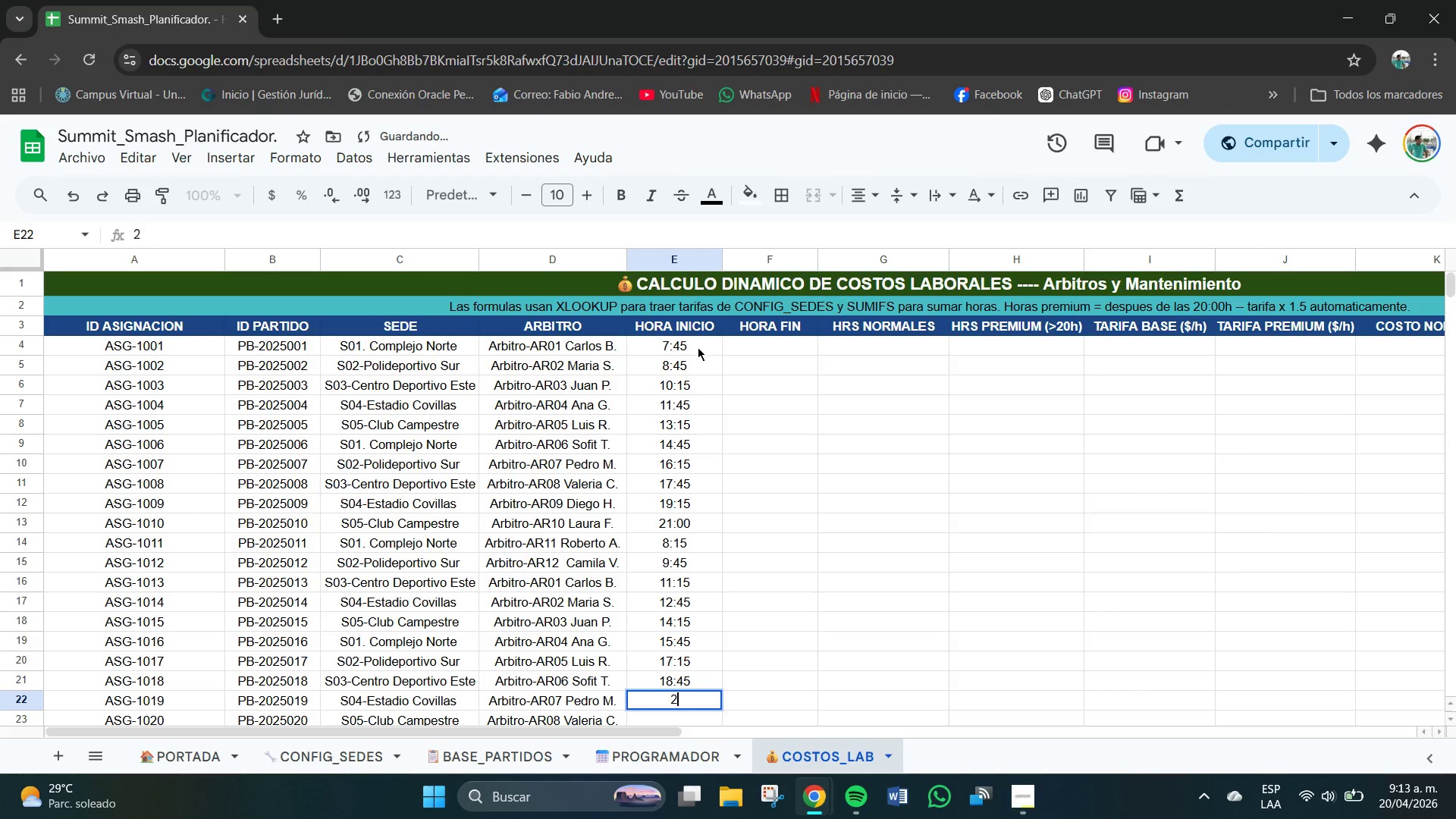 
key(Numpad0)
 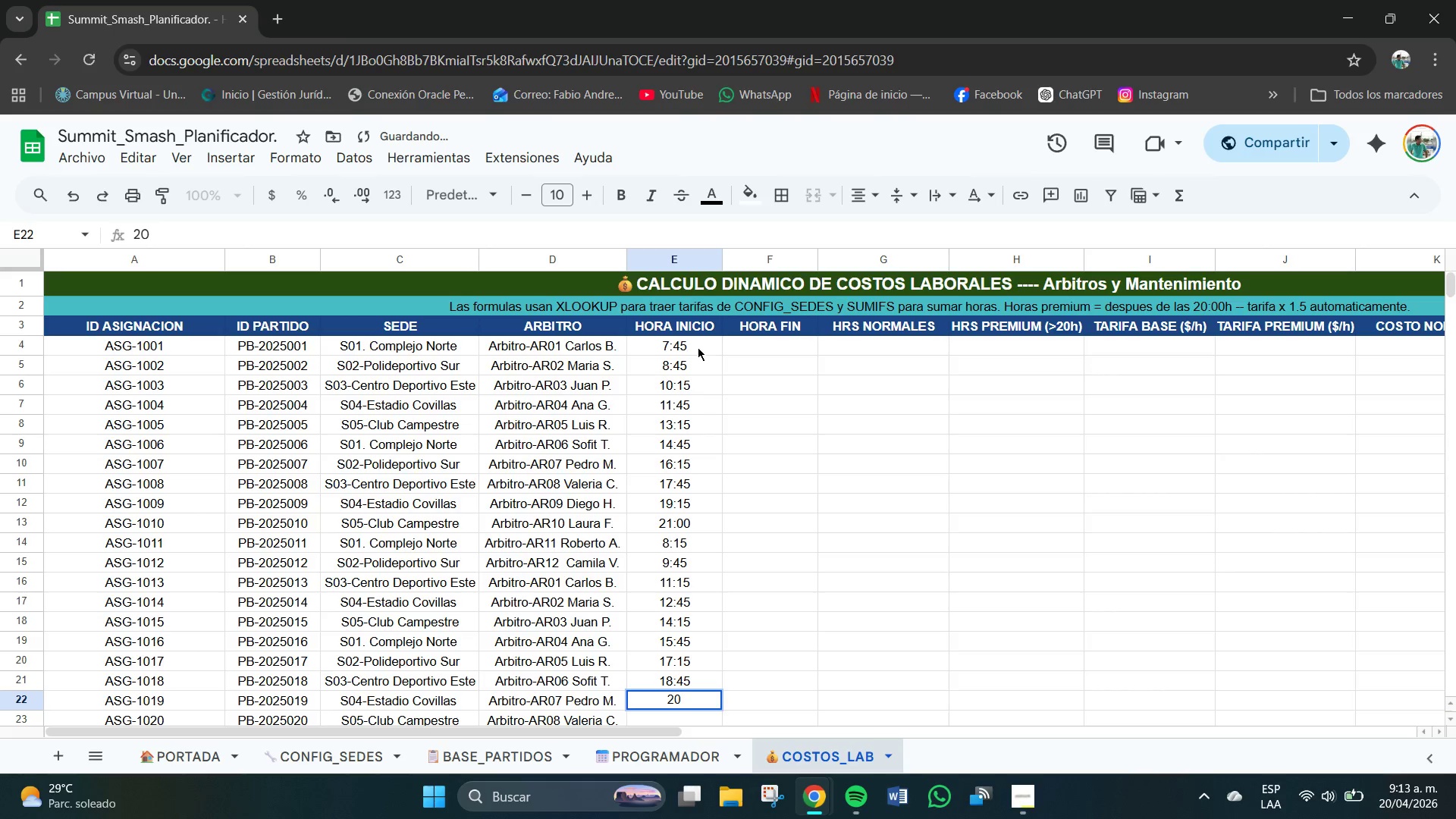 
key(Shift+Period)
 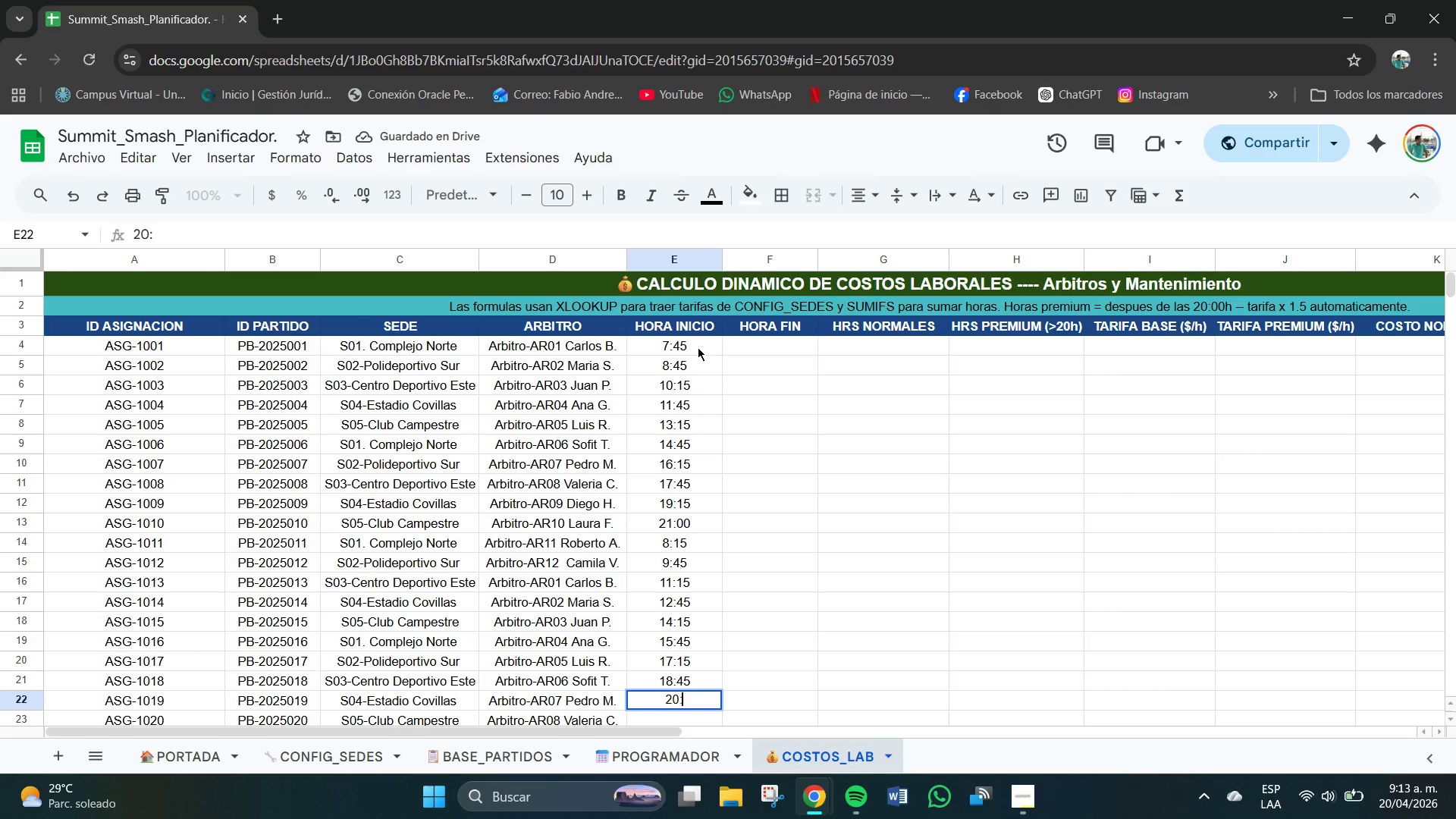 
key(Shift+ShiftRight)
 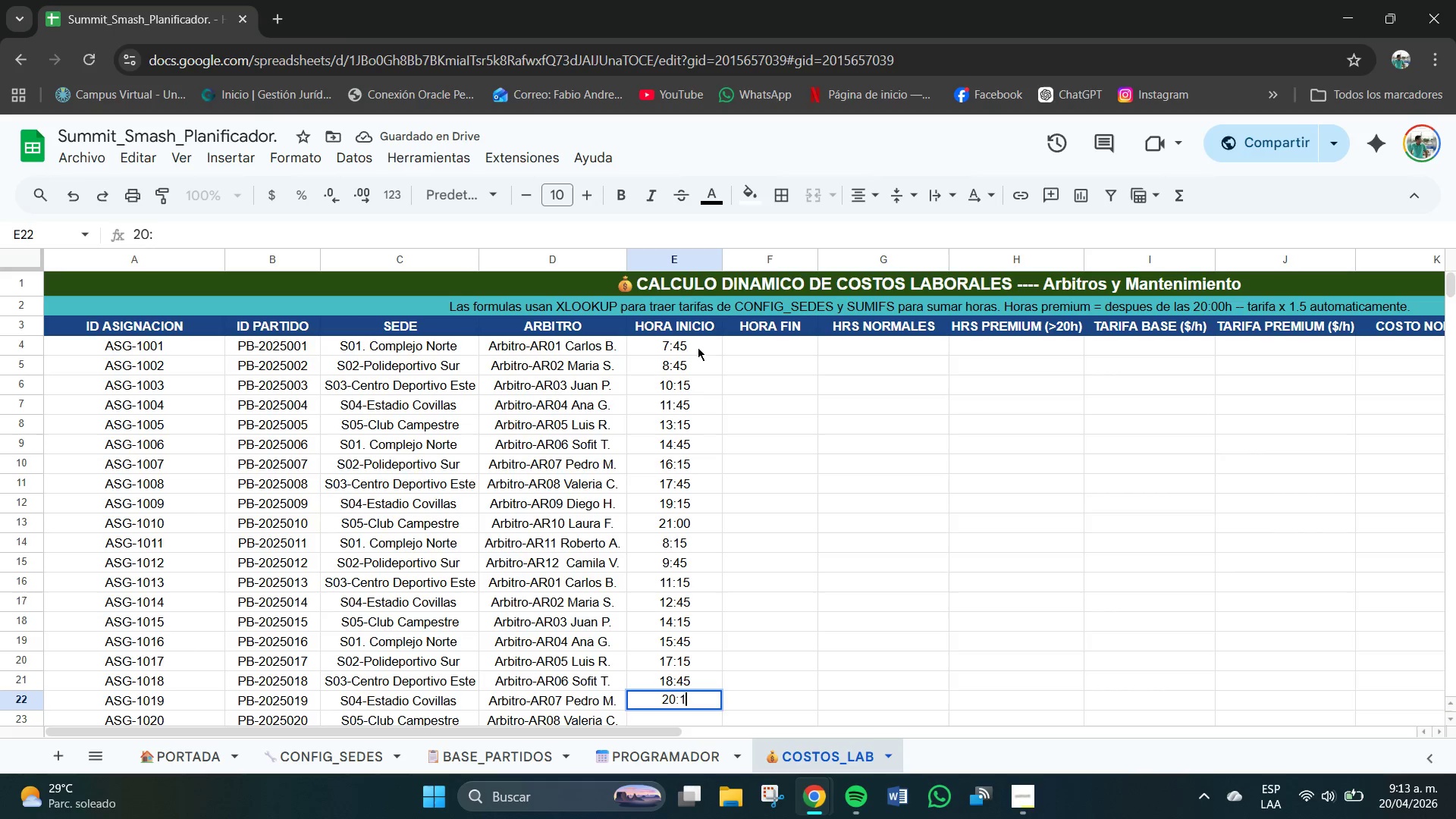 
key(Numpad1)
 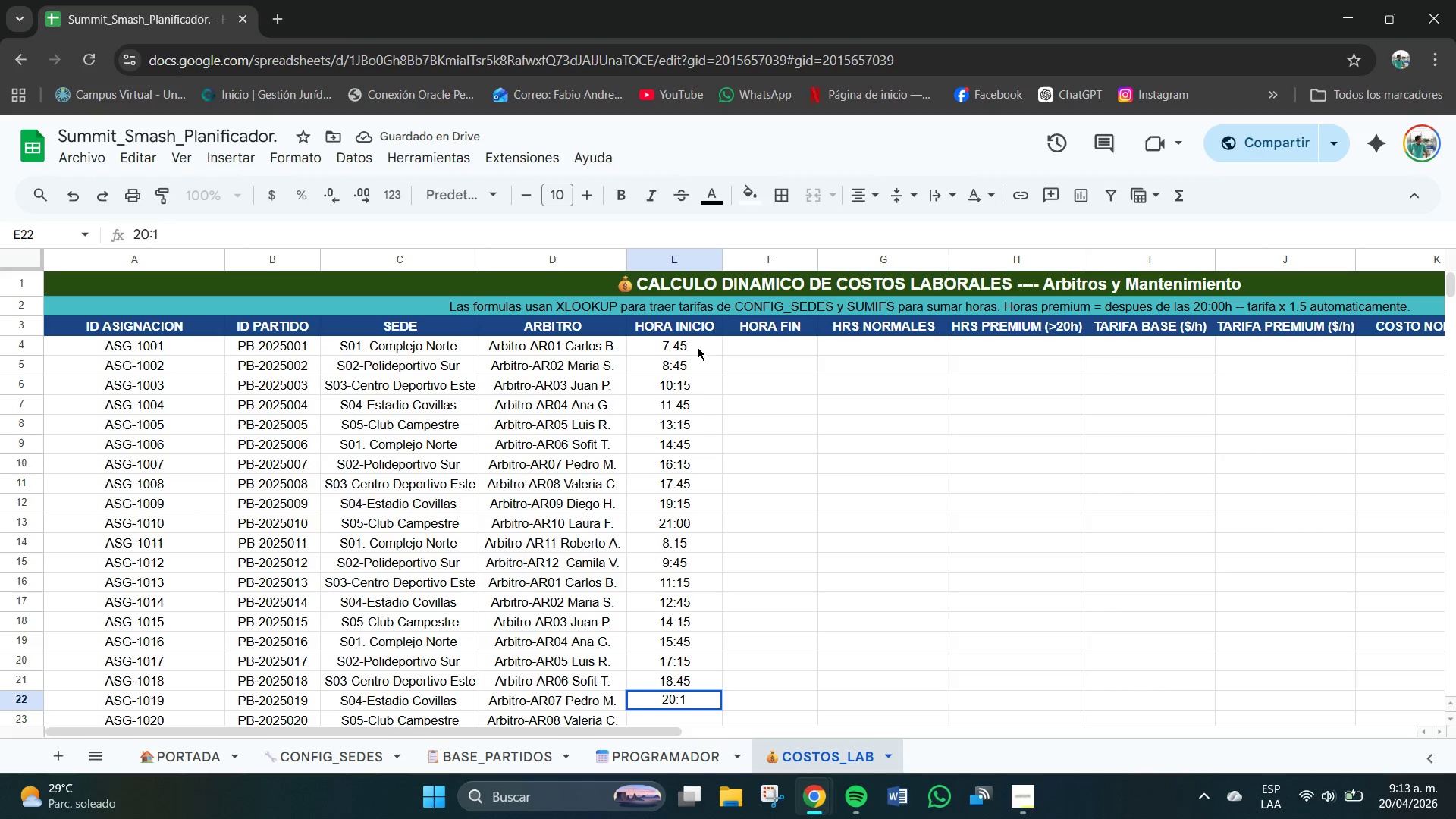 
key(Numpad5)
 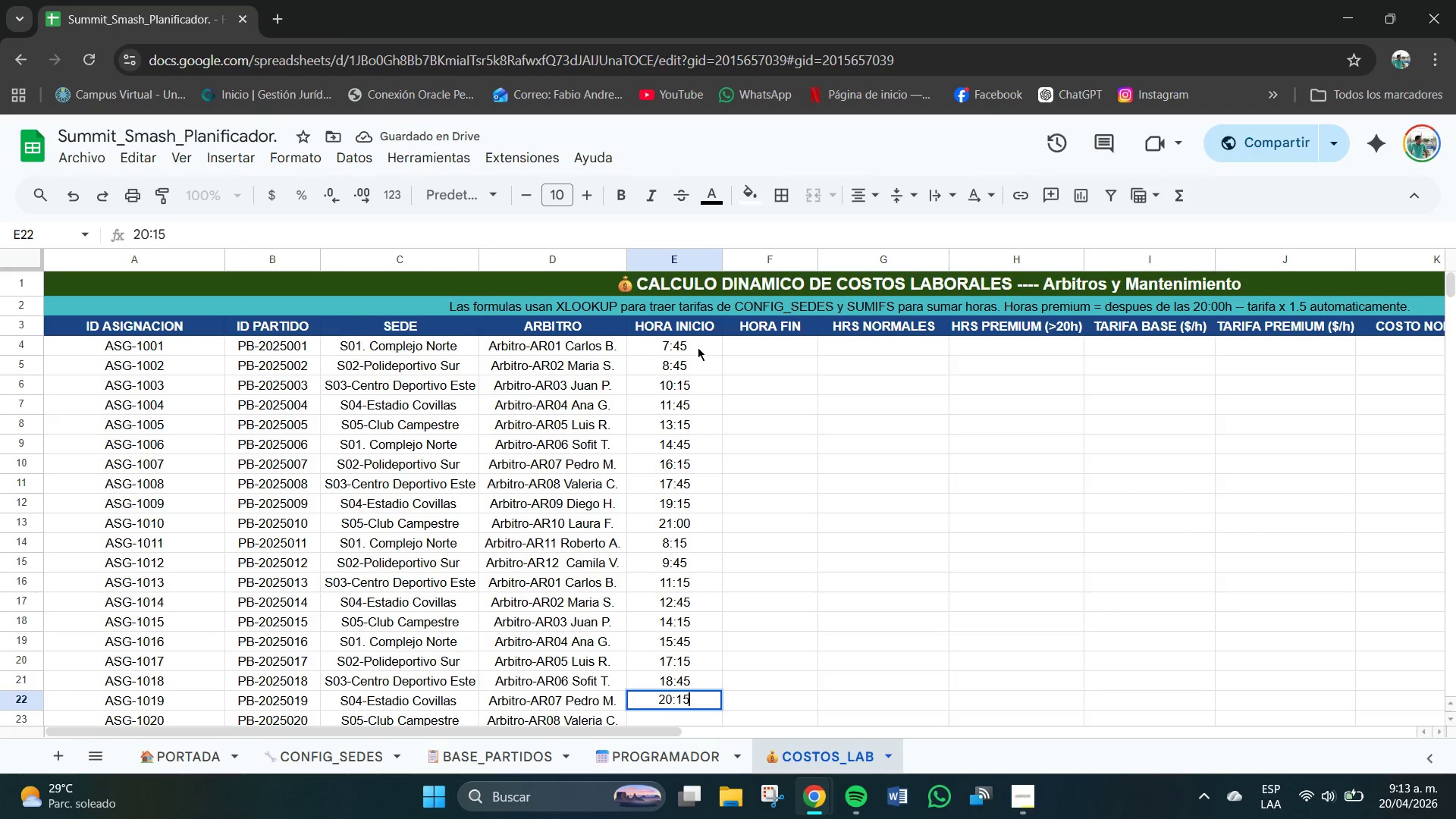 
key(NumpadEnter)
 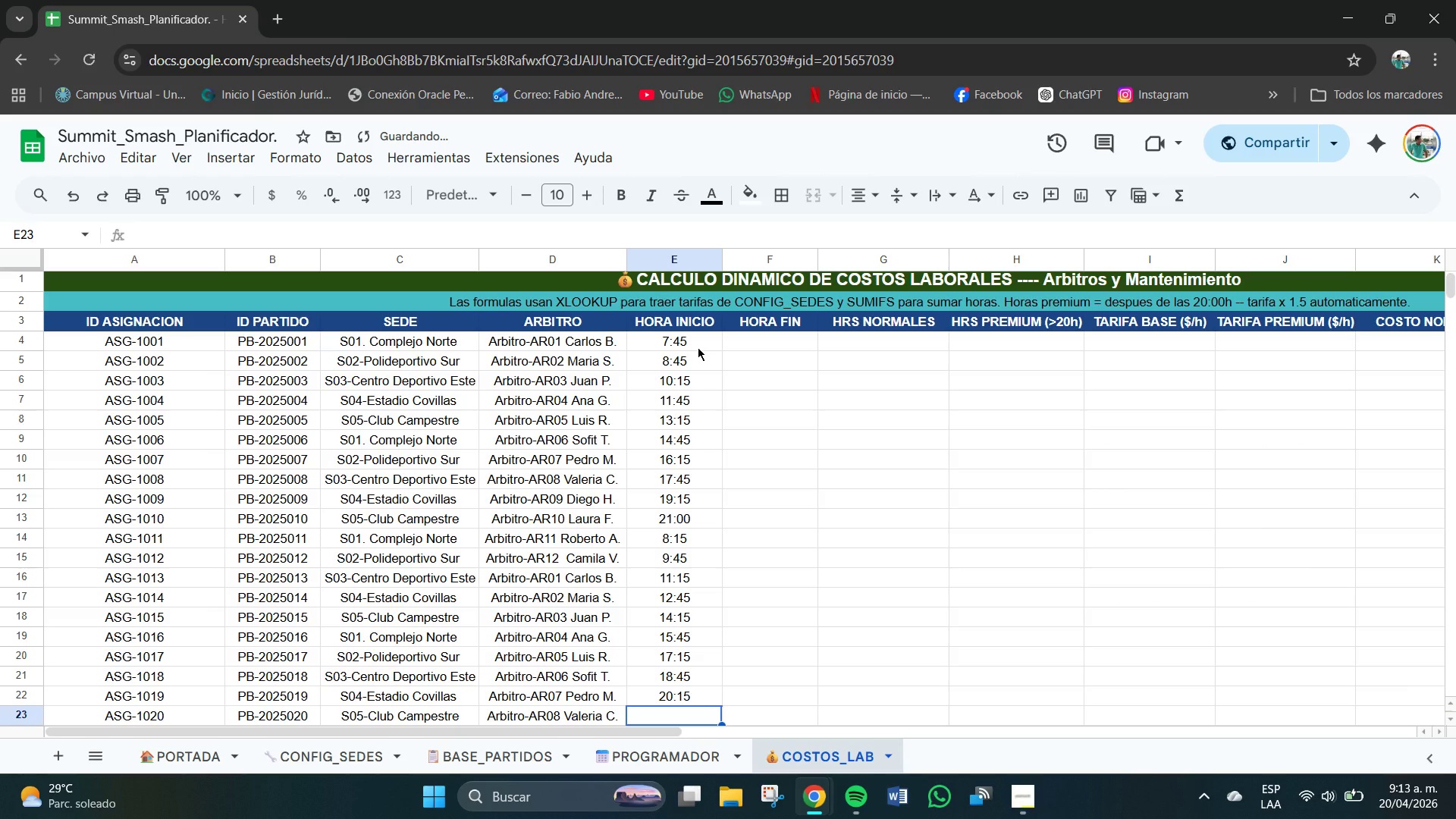 
key(Numpad2)
 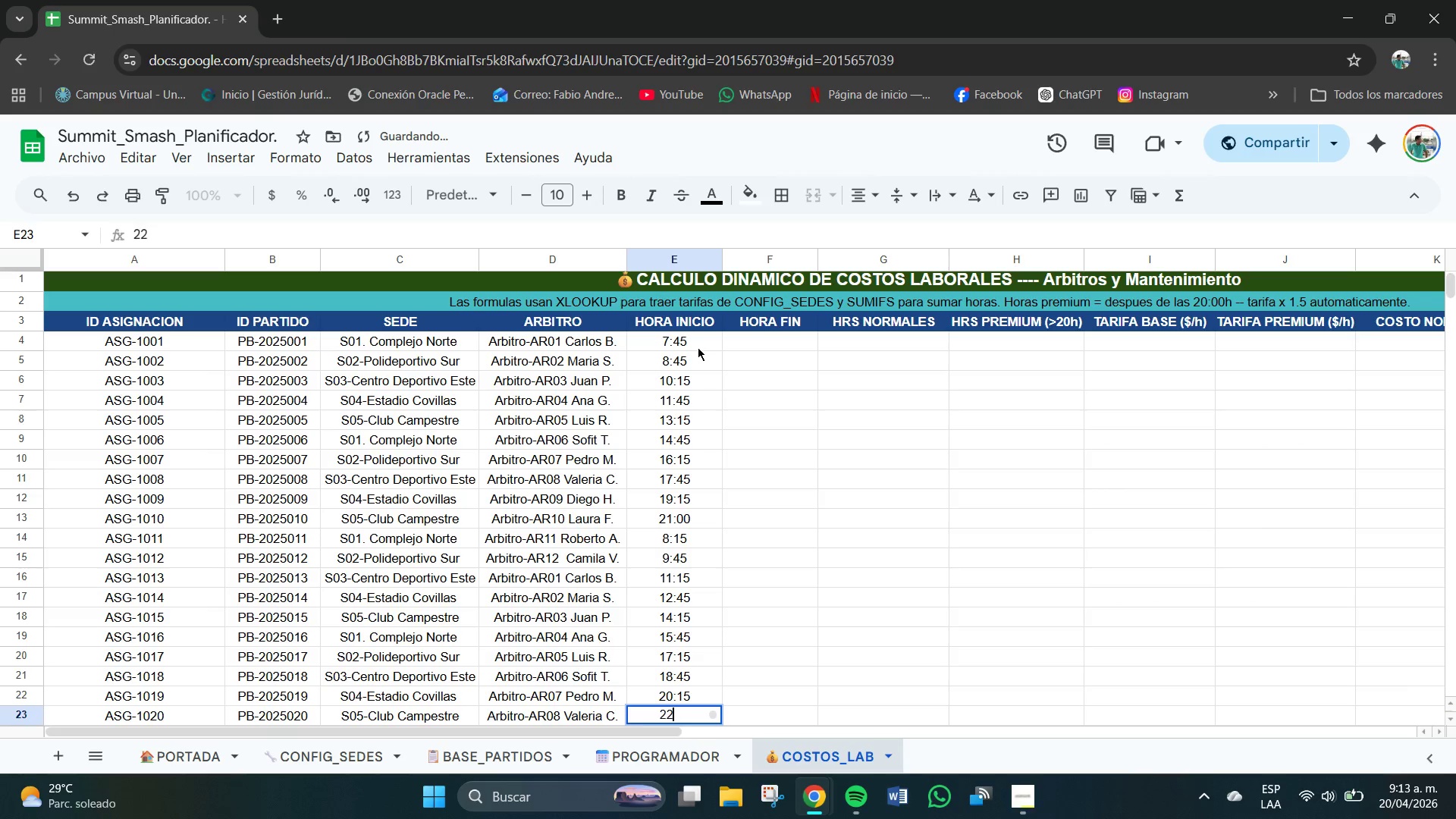 
key(Numpad2)
 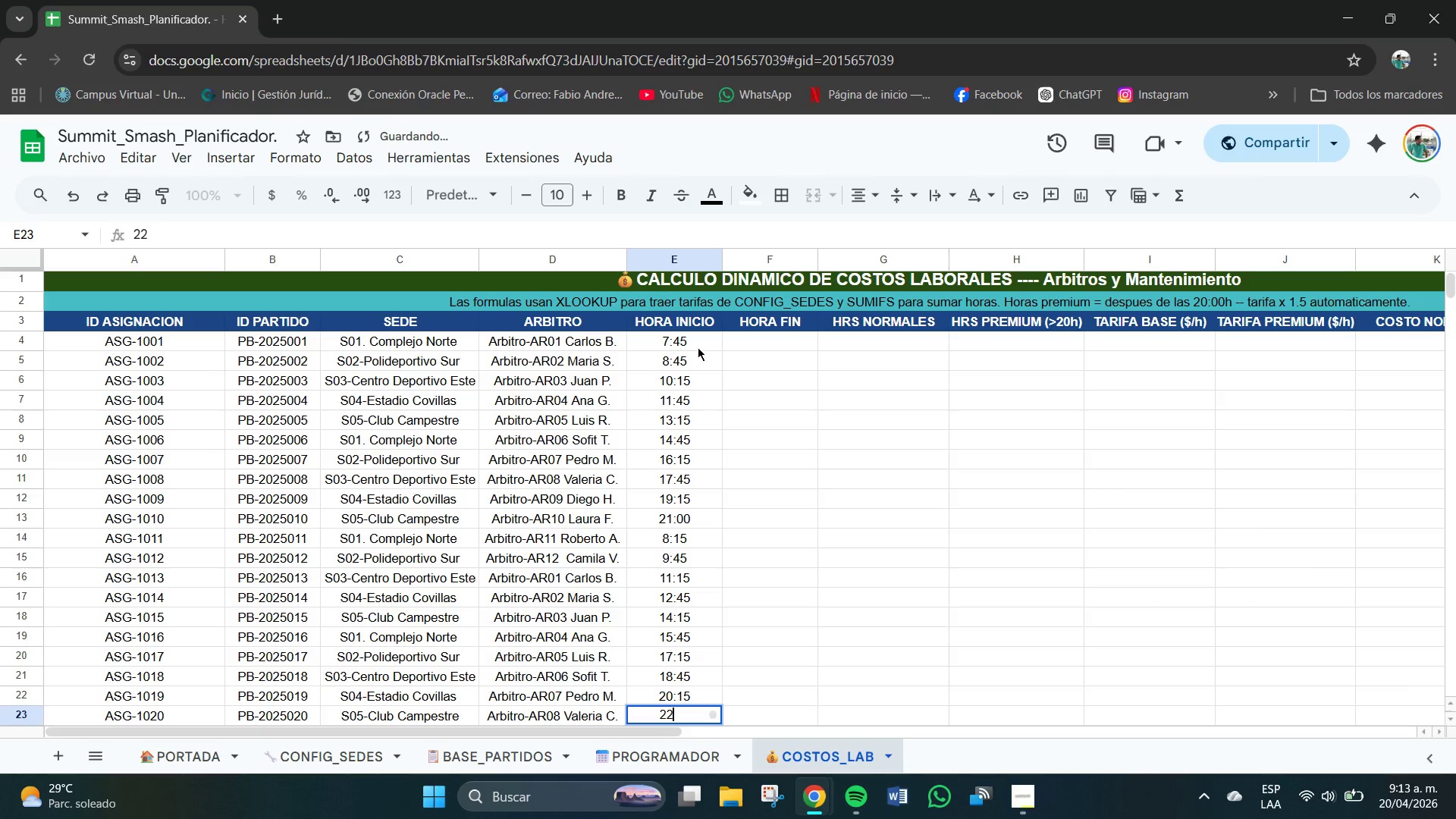 
key(Shift+Period)
 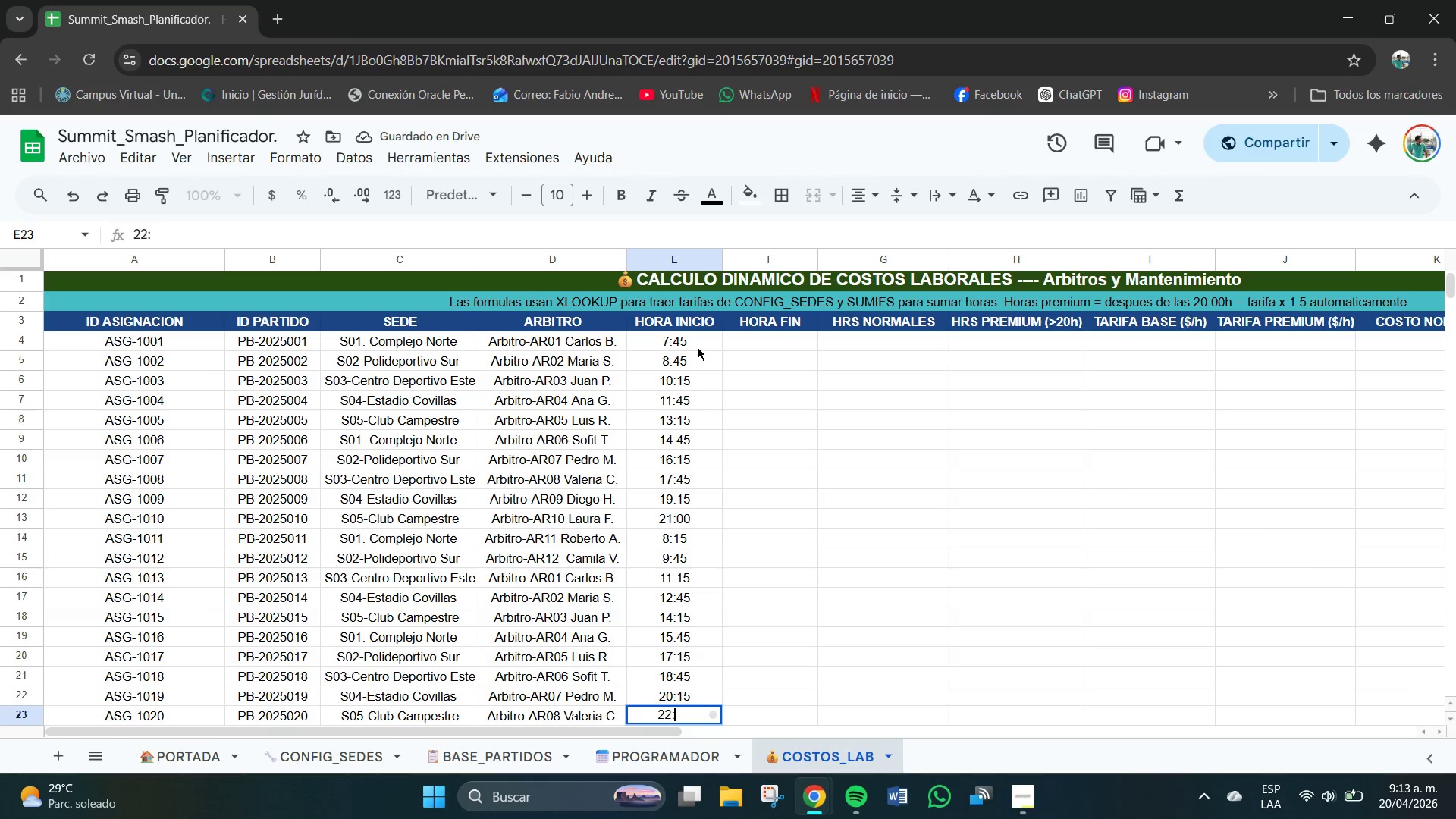 
key(Numpad0)
 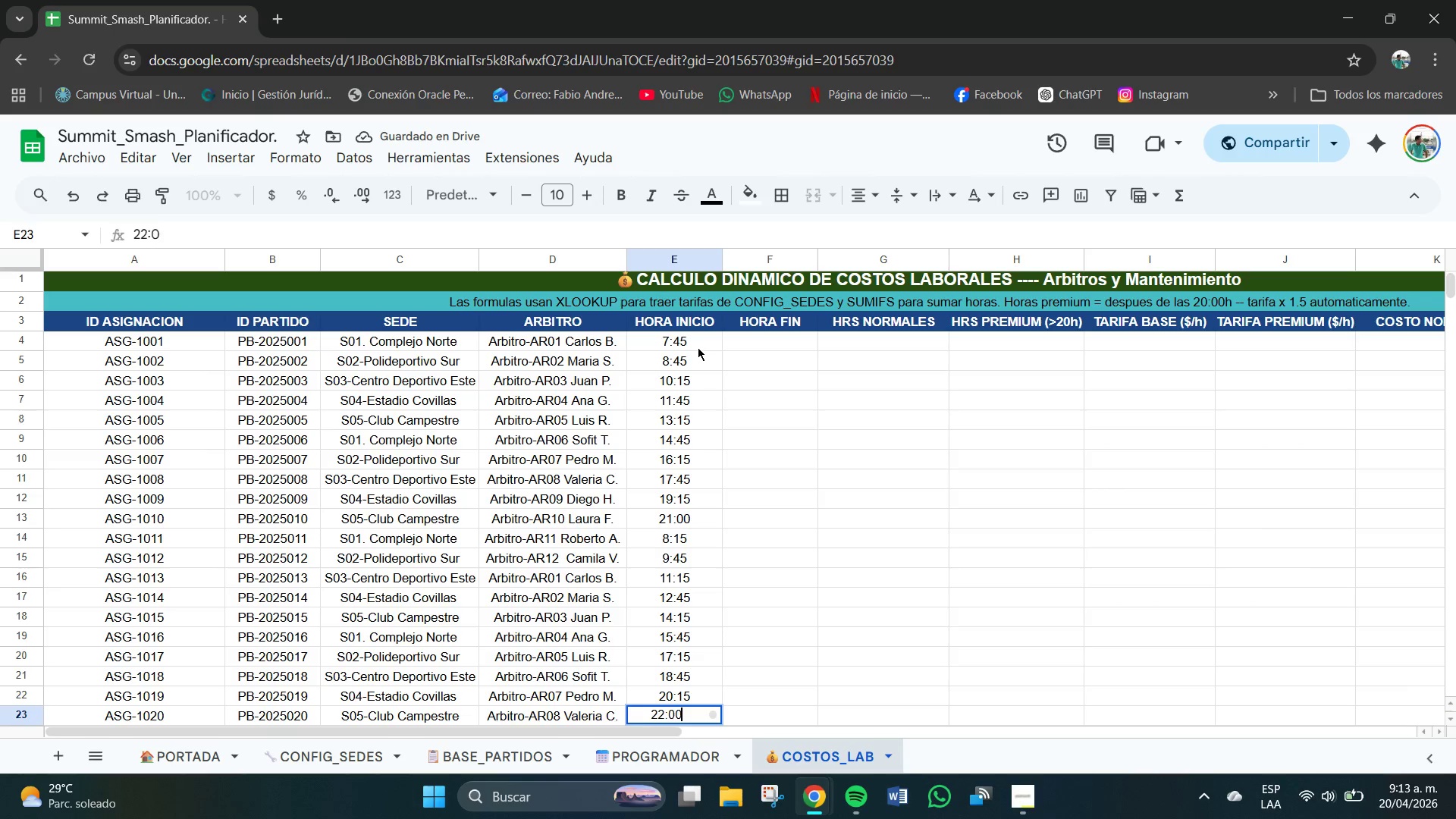 
key(Numpad0)
 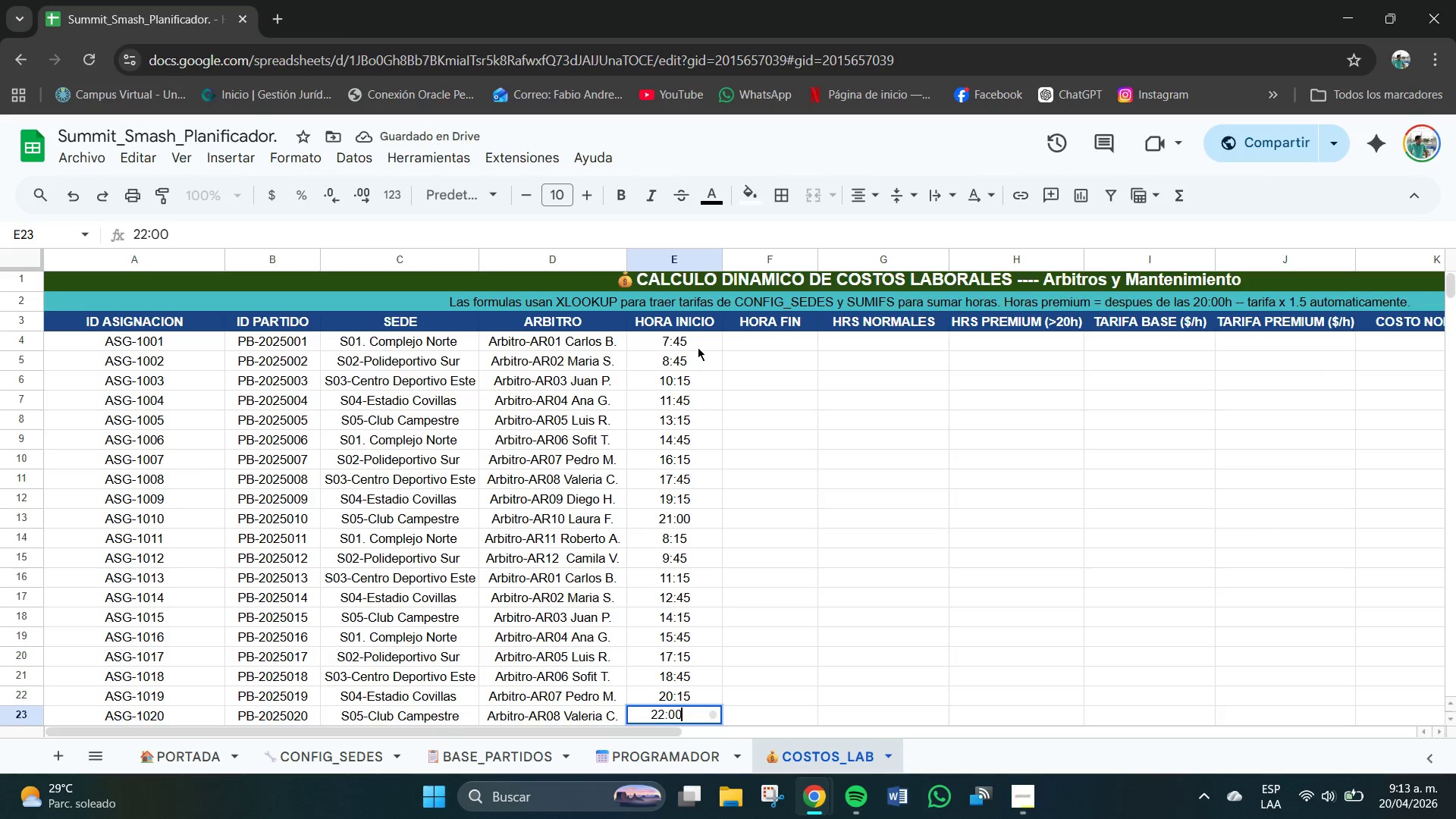 
key(NumpadEnter)
 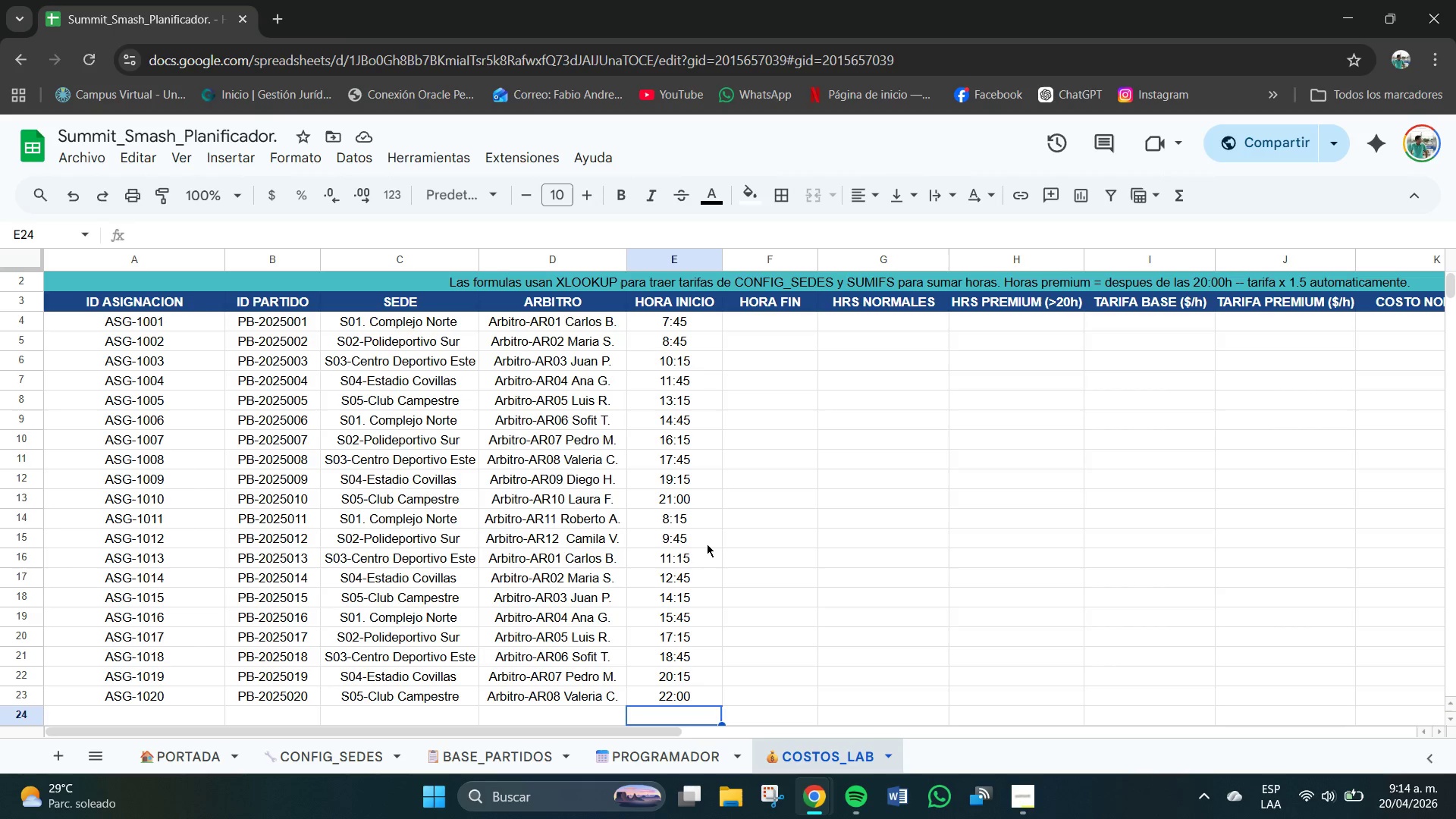 
wait(17.45)
 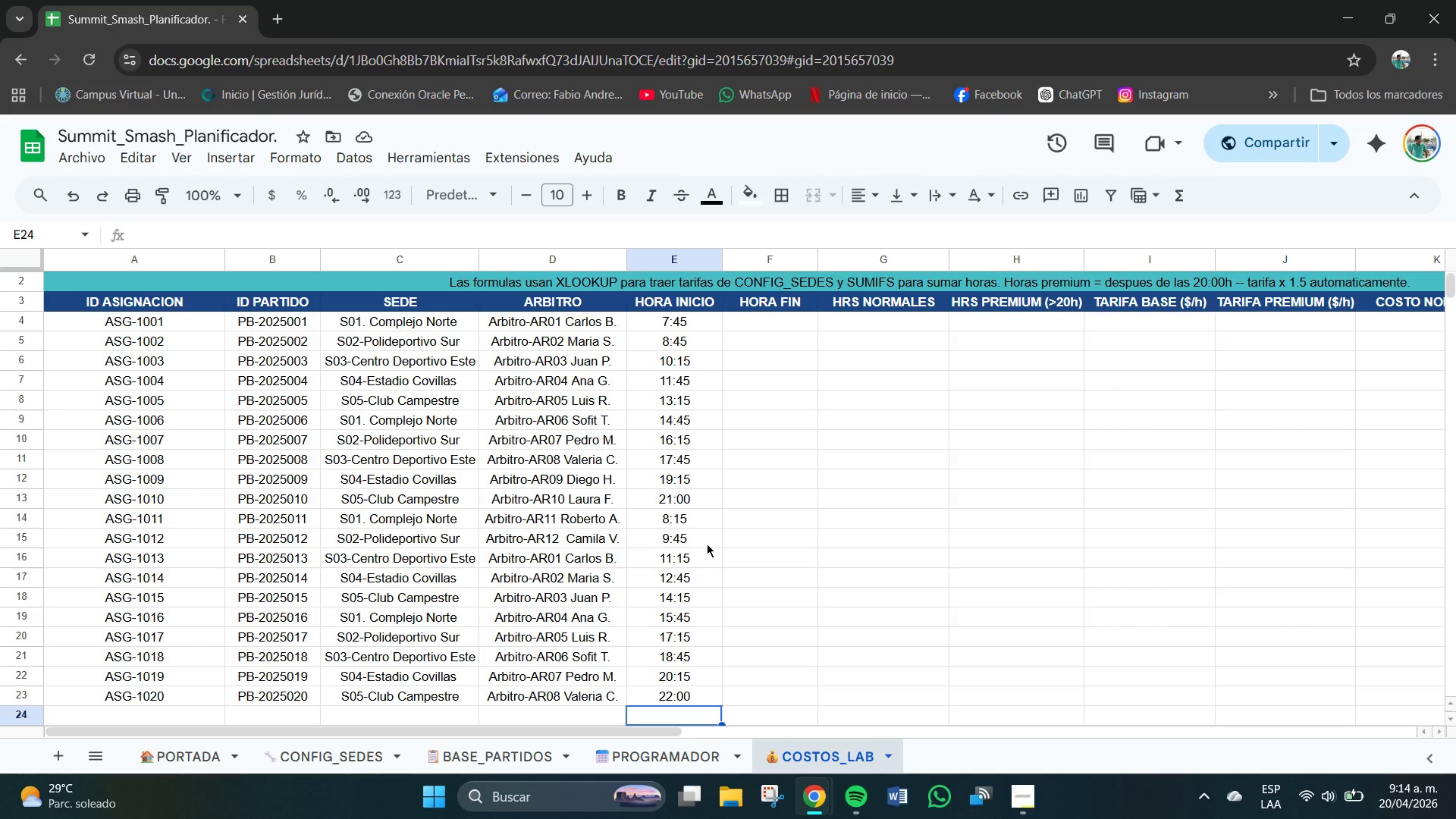 
left_click_drag(start_coordinate=[689, 322], to_coordinate=[696, 698])
 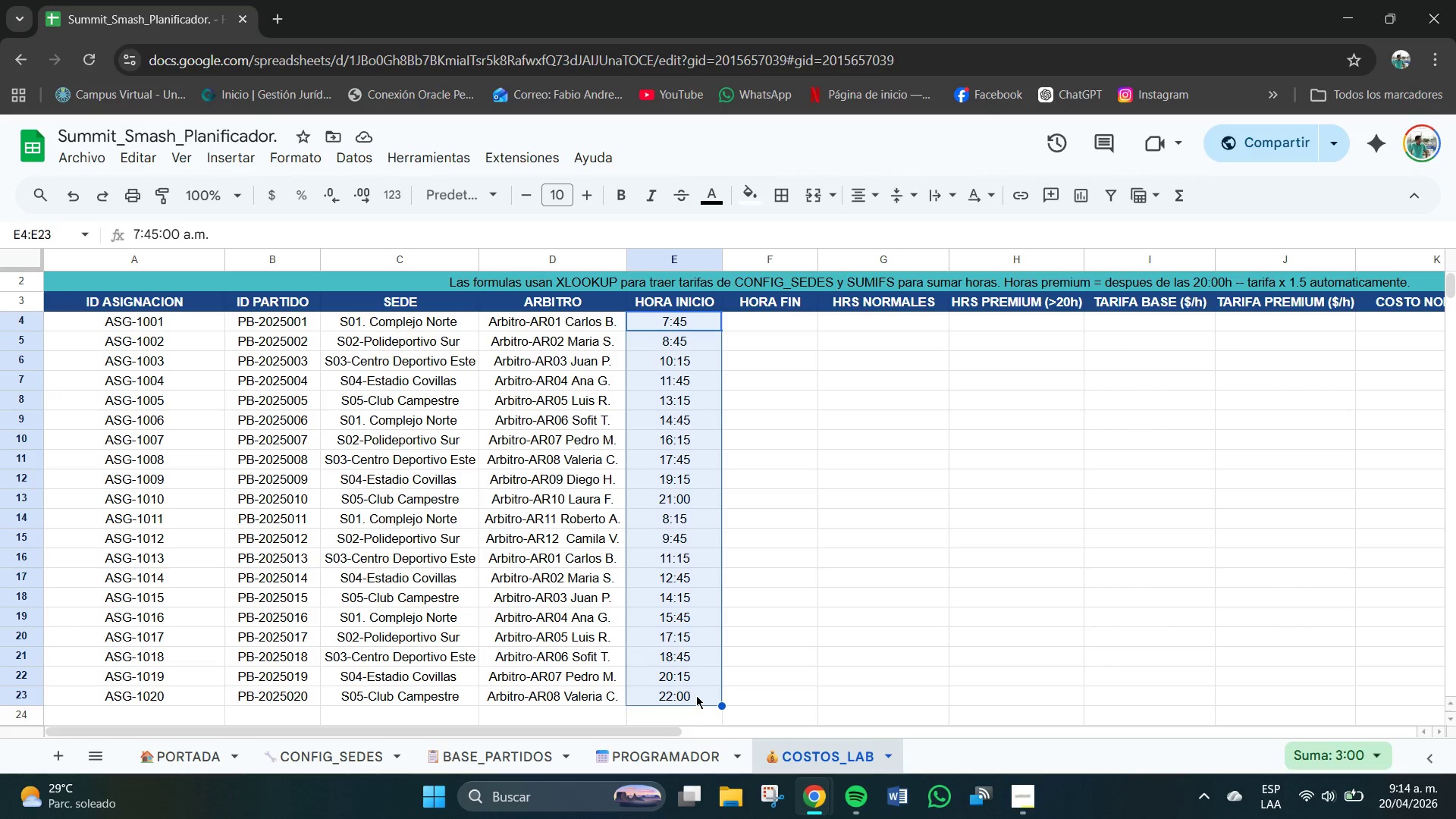 
key(Control+C)
 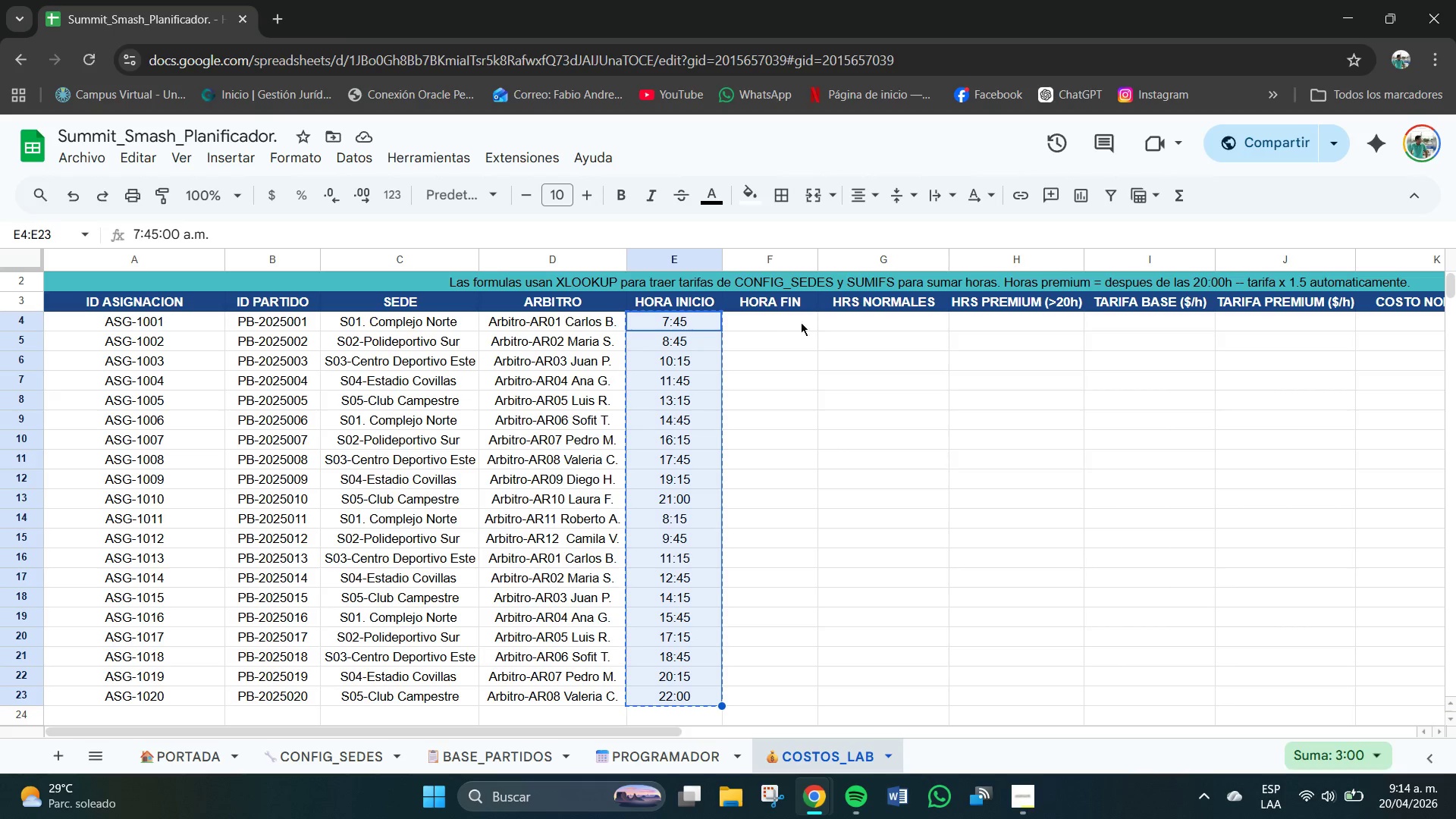 
left_click_drag(start_coordinate=[783, 318], to_coordinate=[795, 698])
 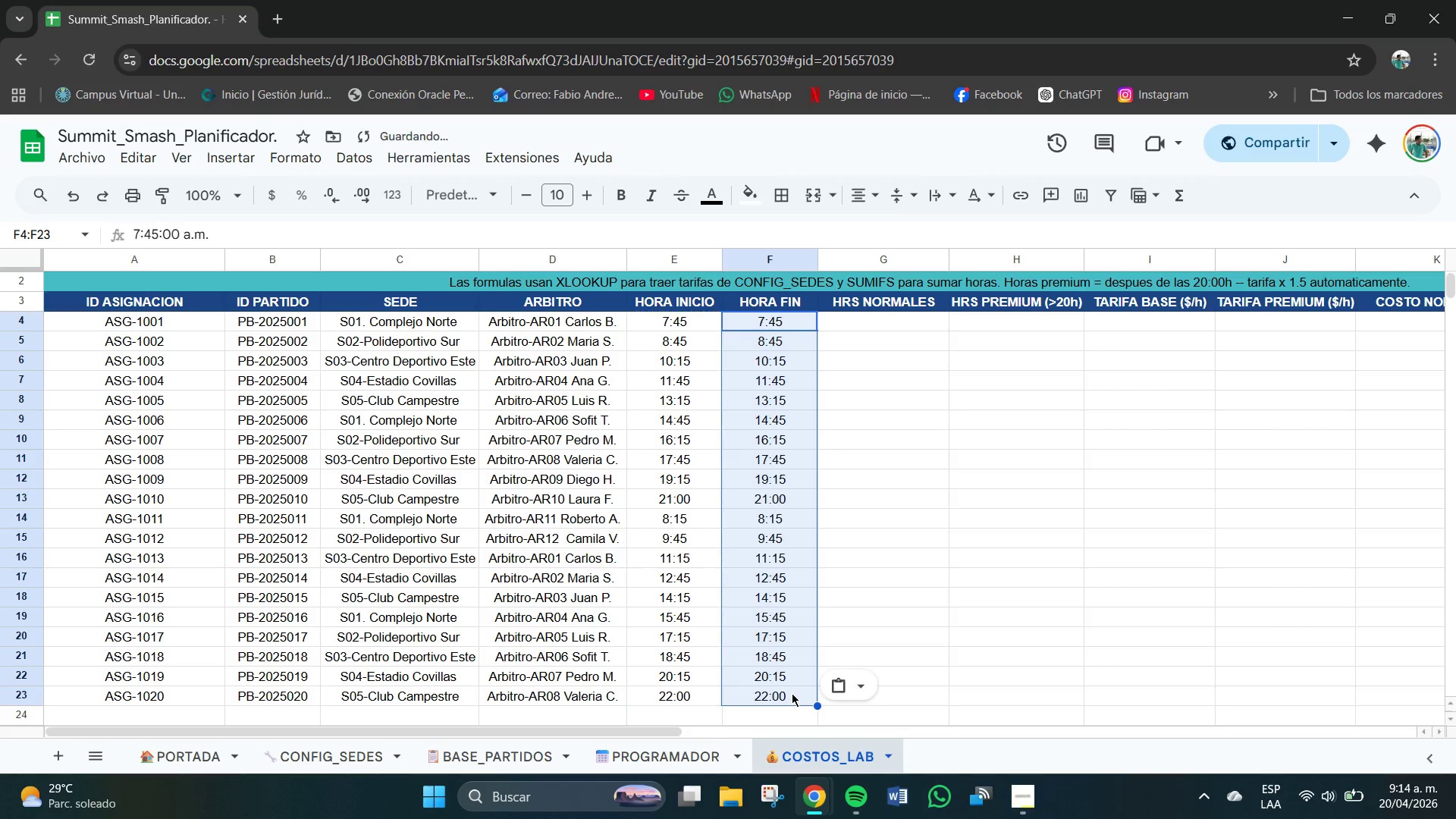 
key(Control+V)
 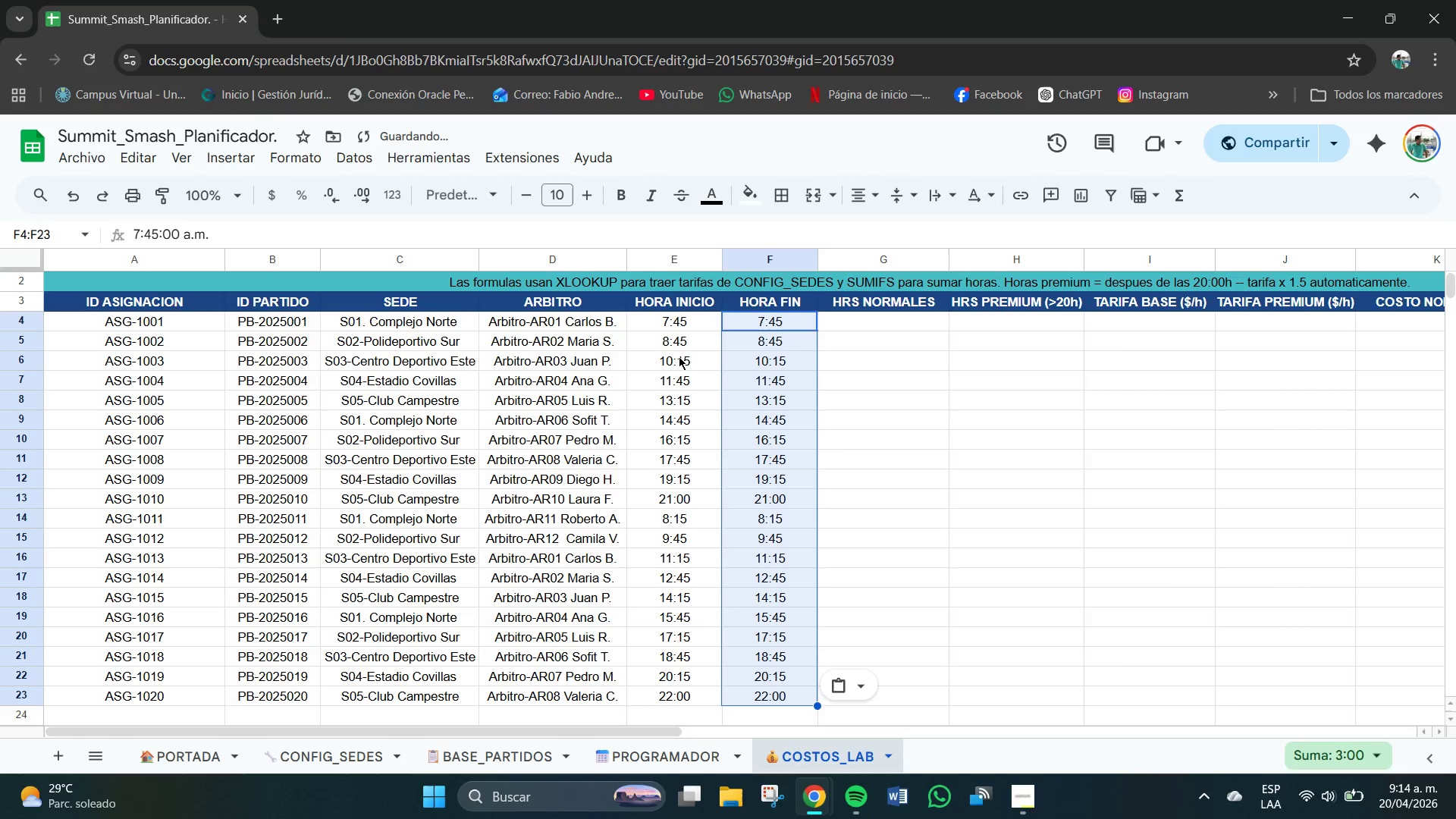 
left_click_drag(start_coordinate=[673, 318], to_coordinate=[679, 695])
 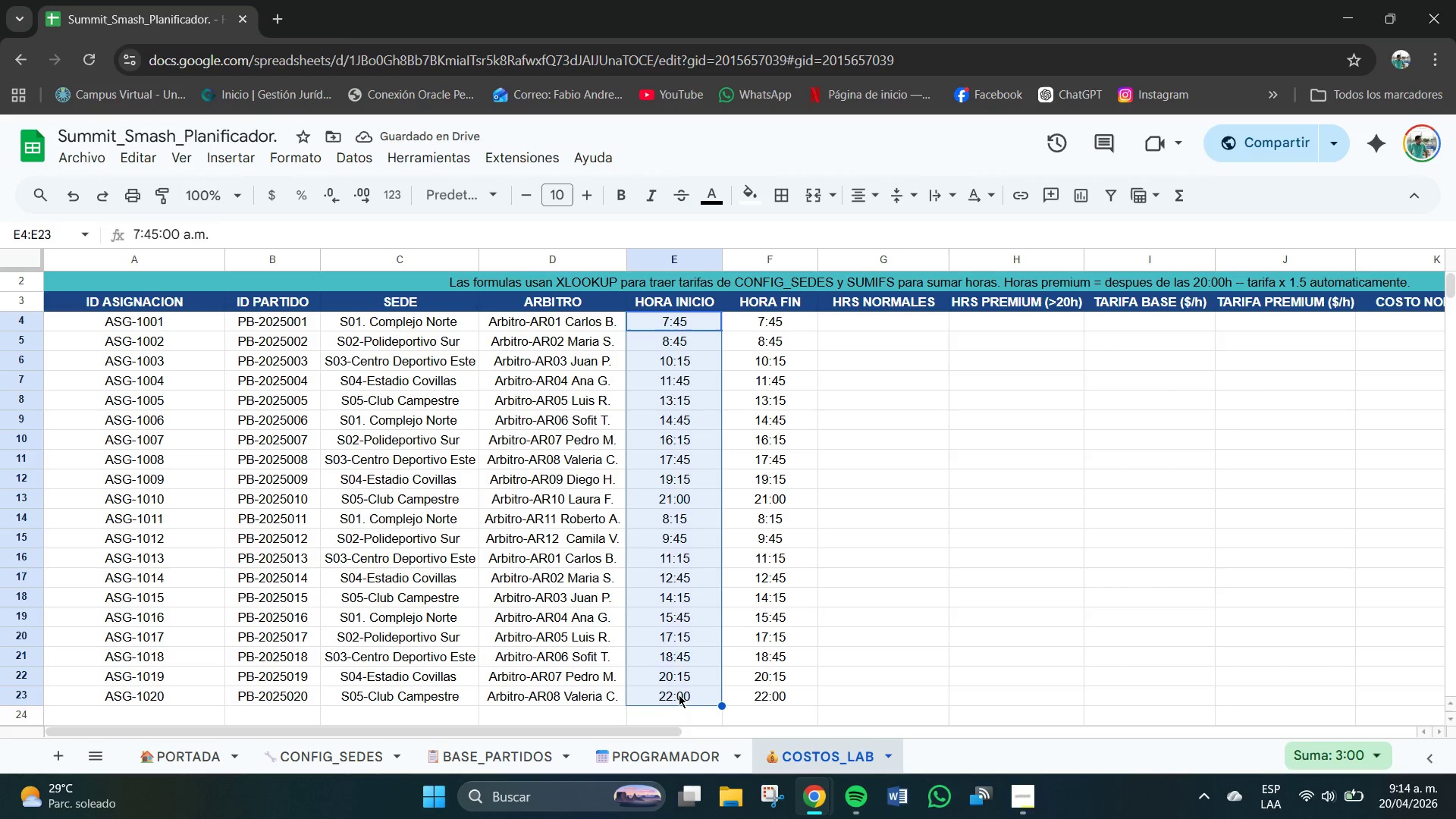 
key(Delete)
 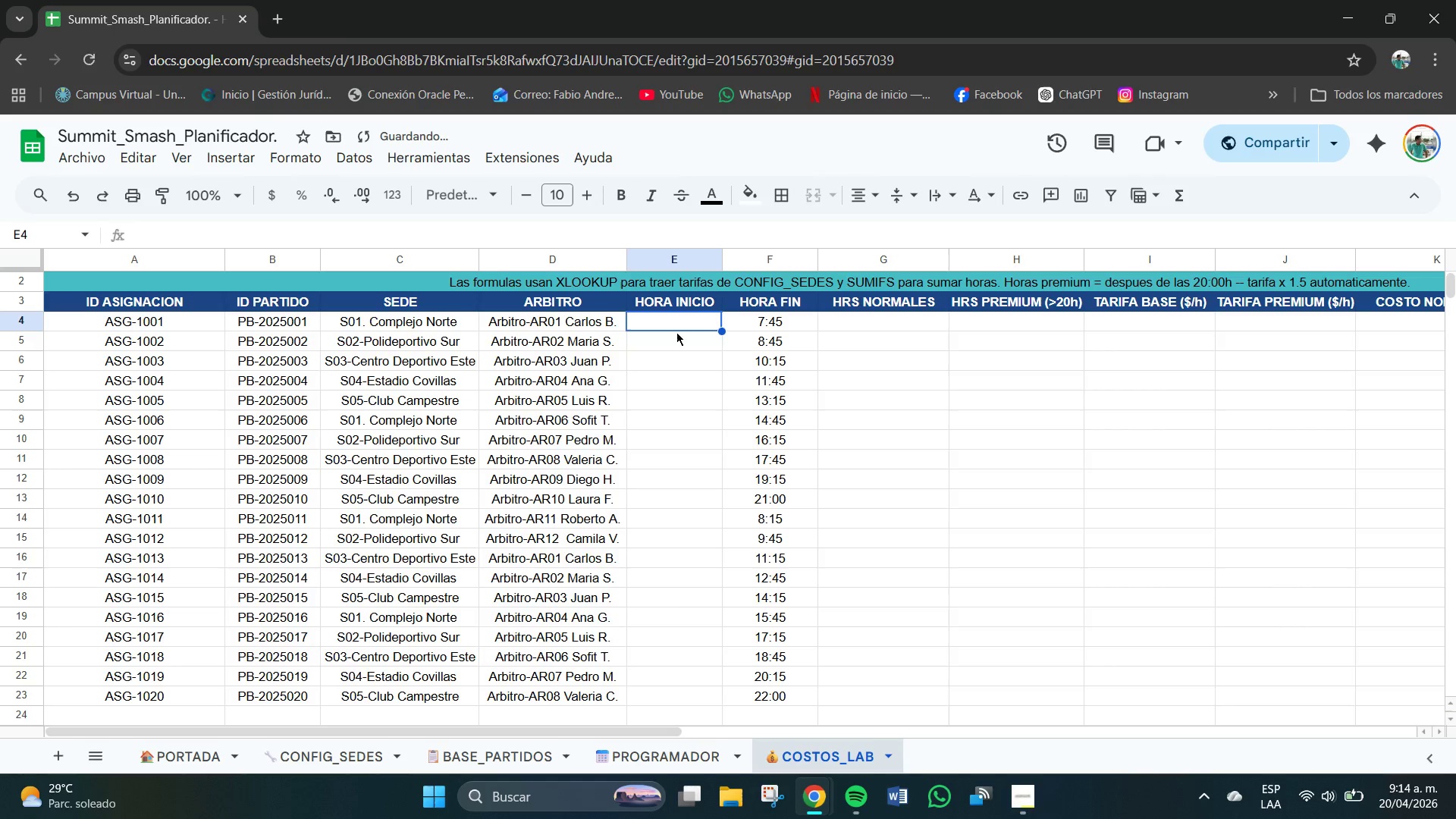 
double_click([676, 333])
 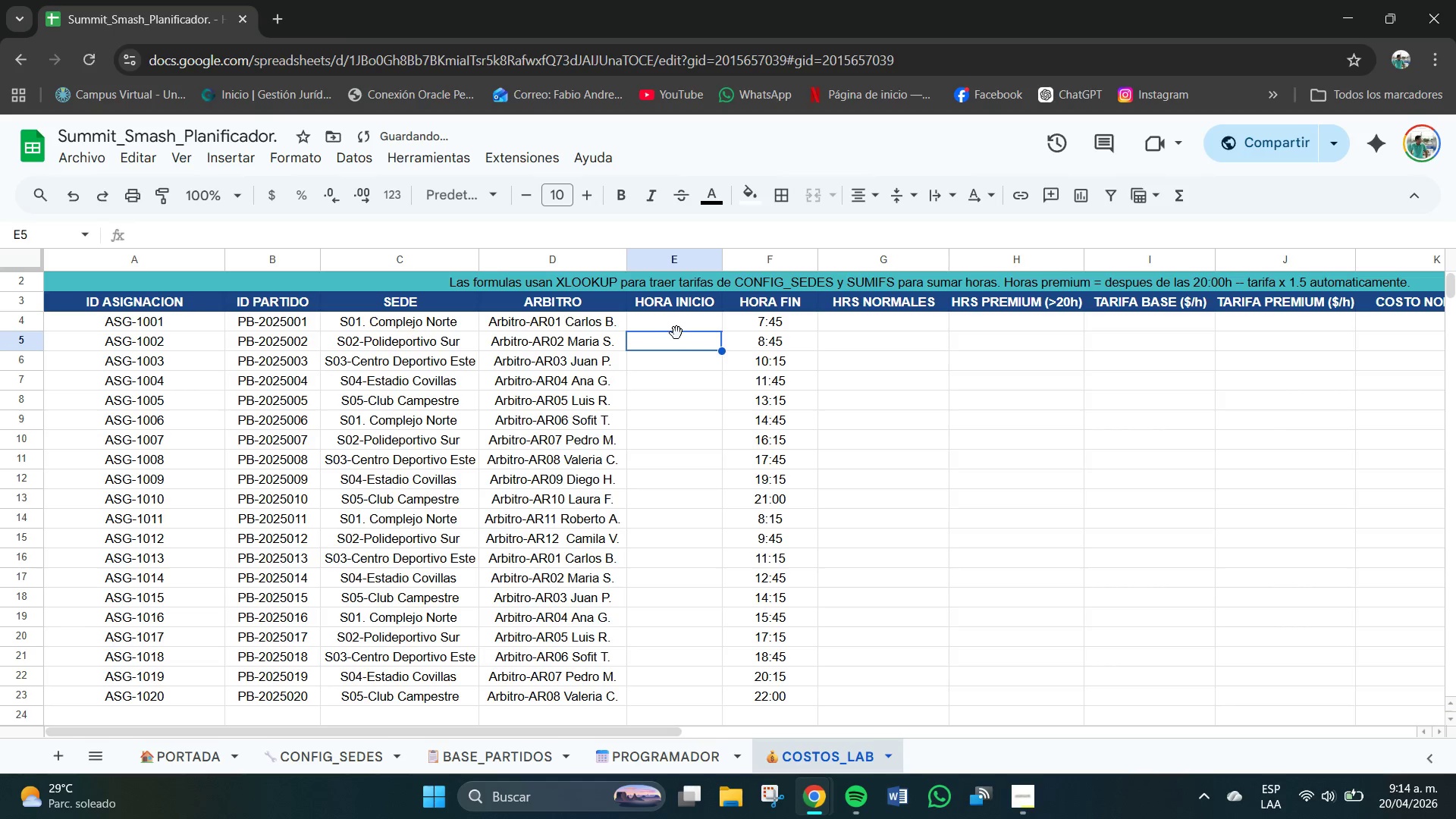 
triple_click([676, 333])
 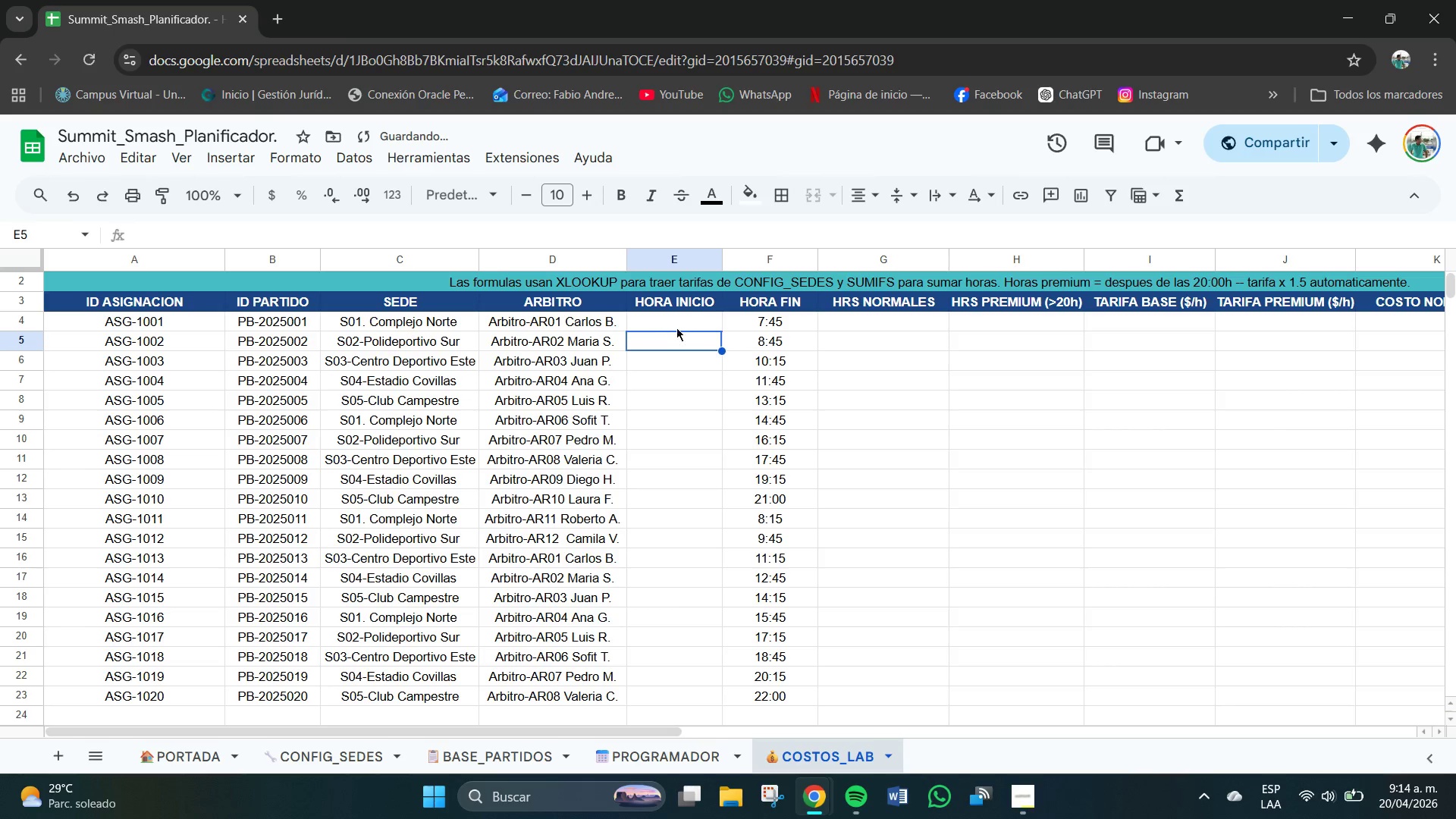 
triple_click([676, 325])
 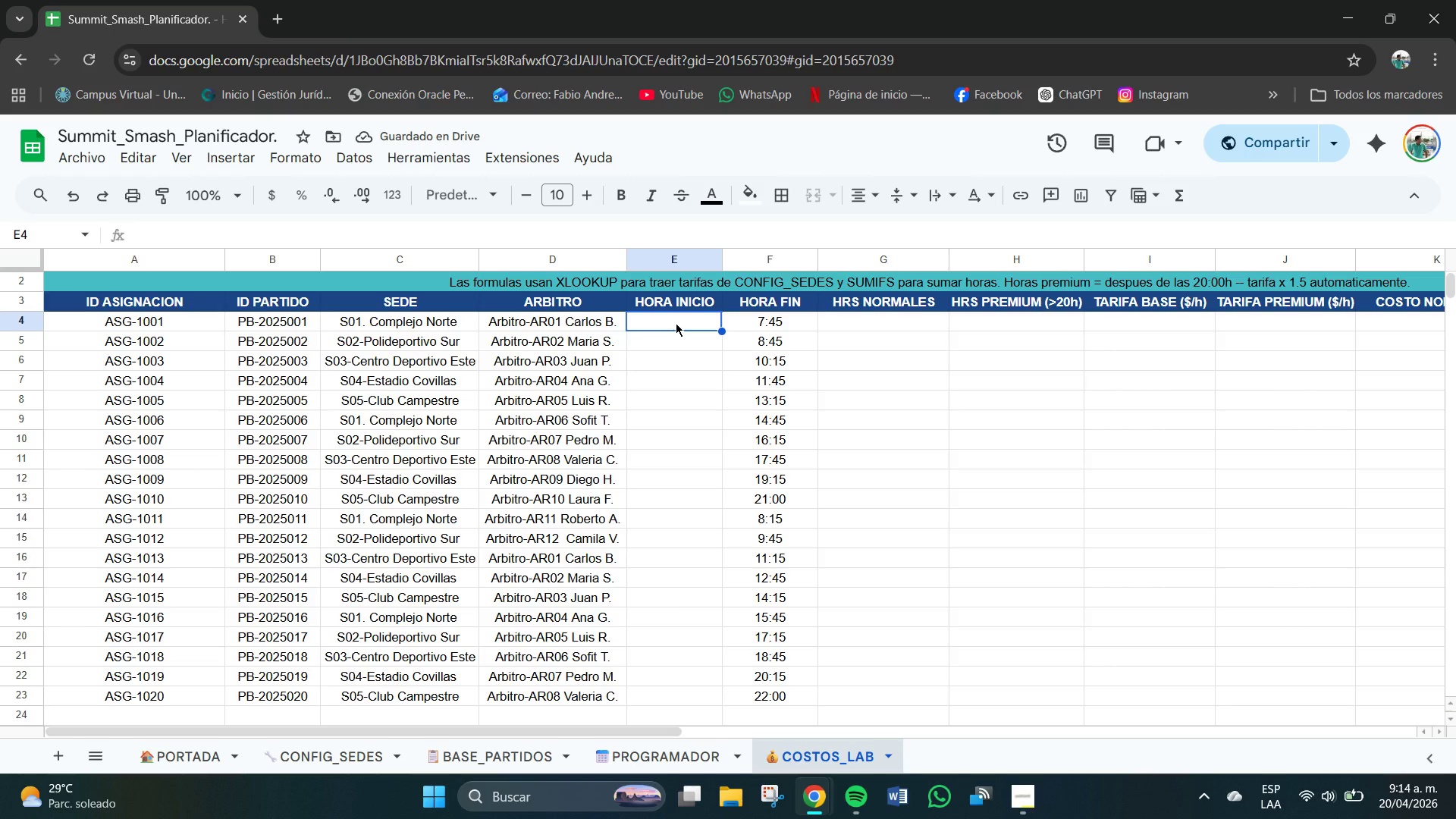 
key(Numpad7)
 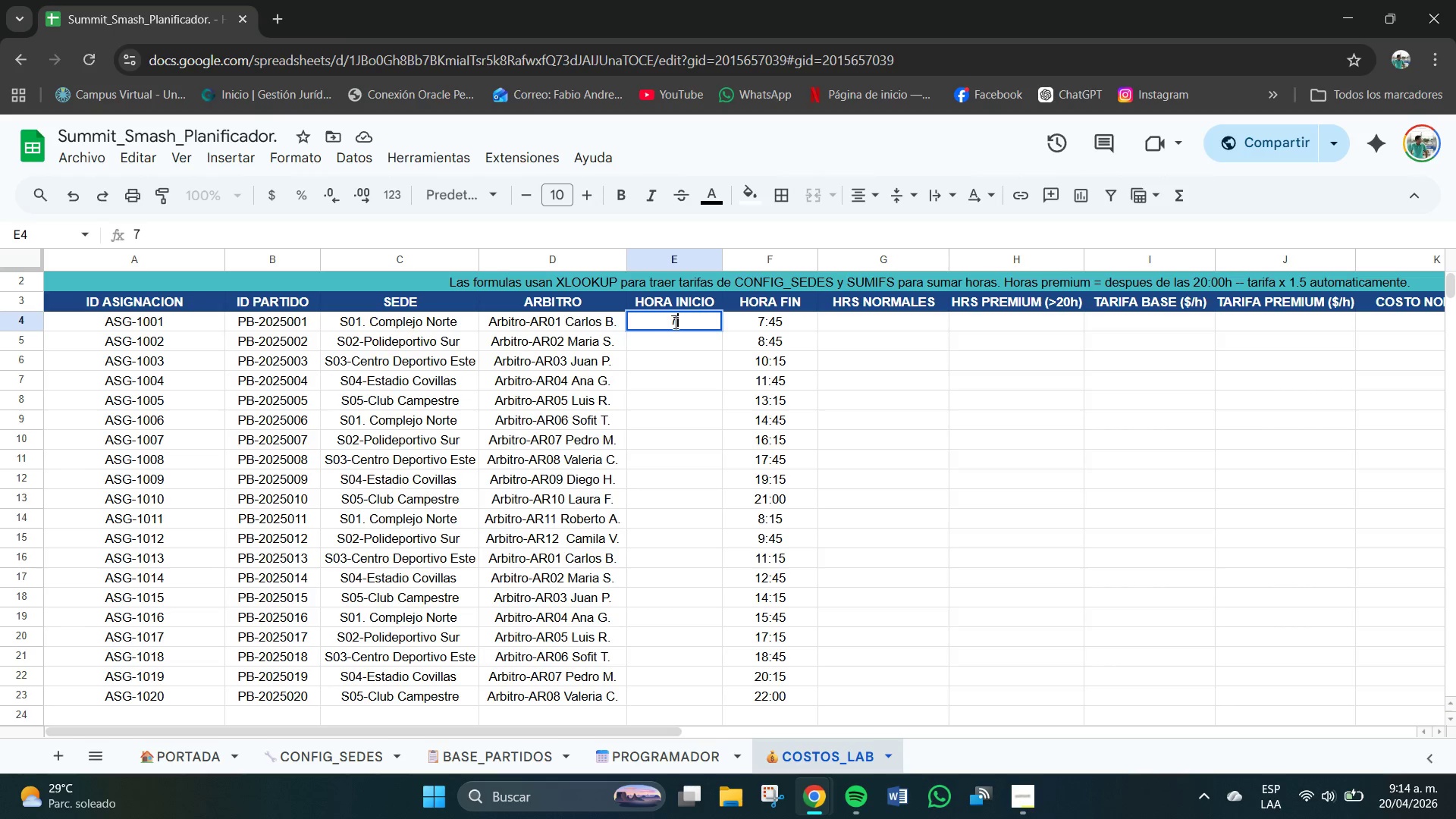 
key(Shift+Period)
 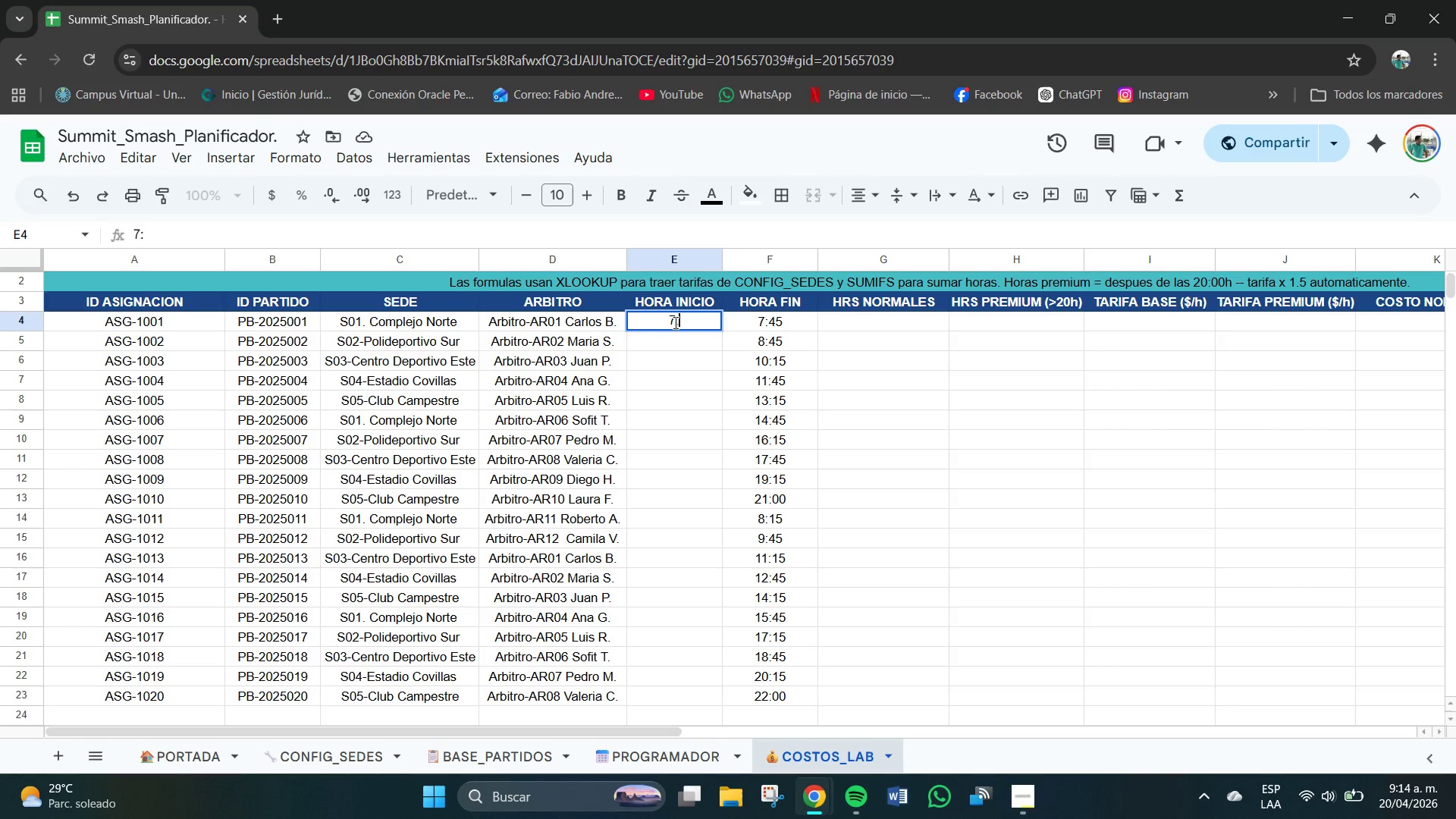 
key(Numpad0)
 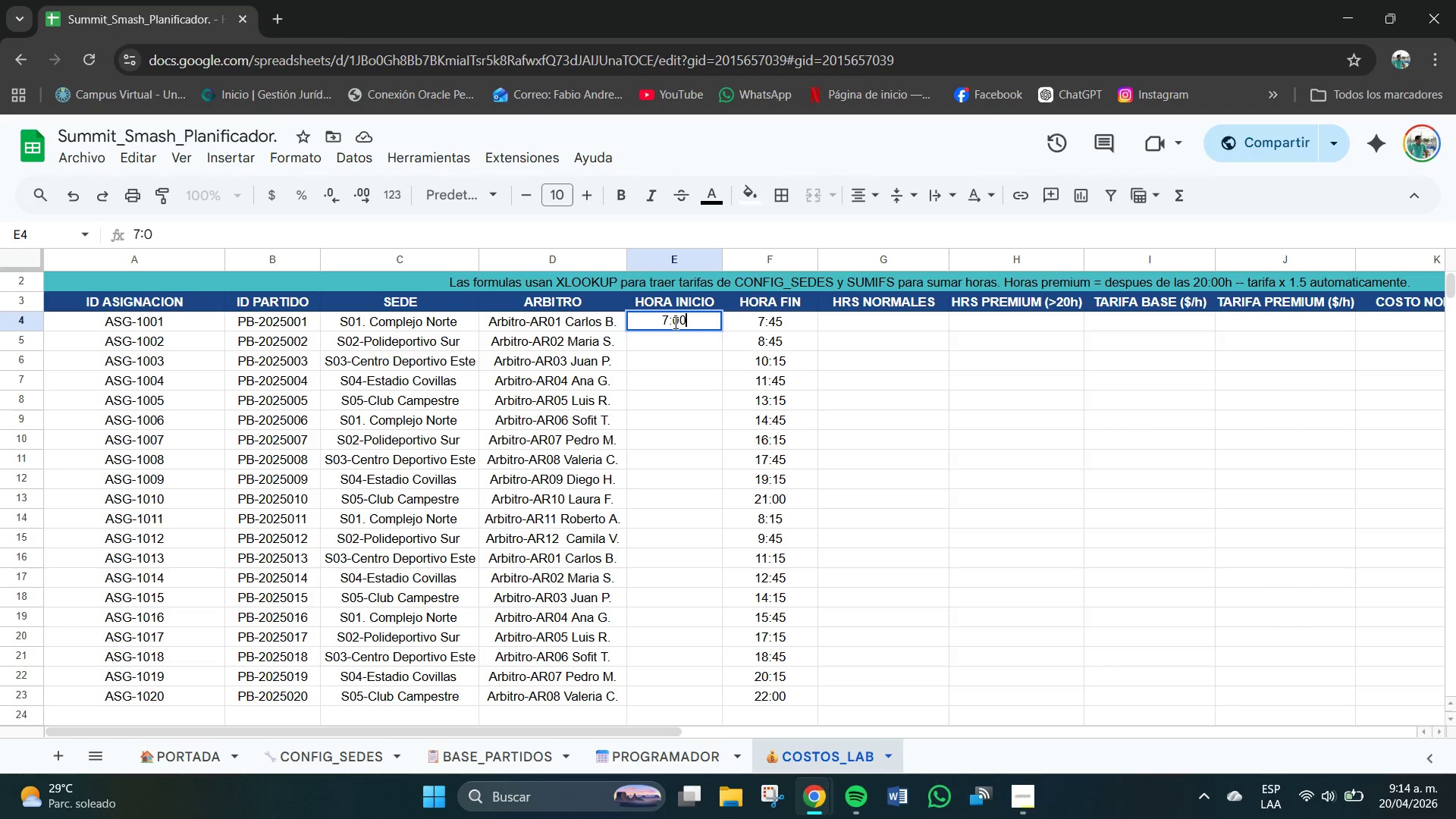 
key(Numpad0)
 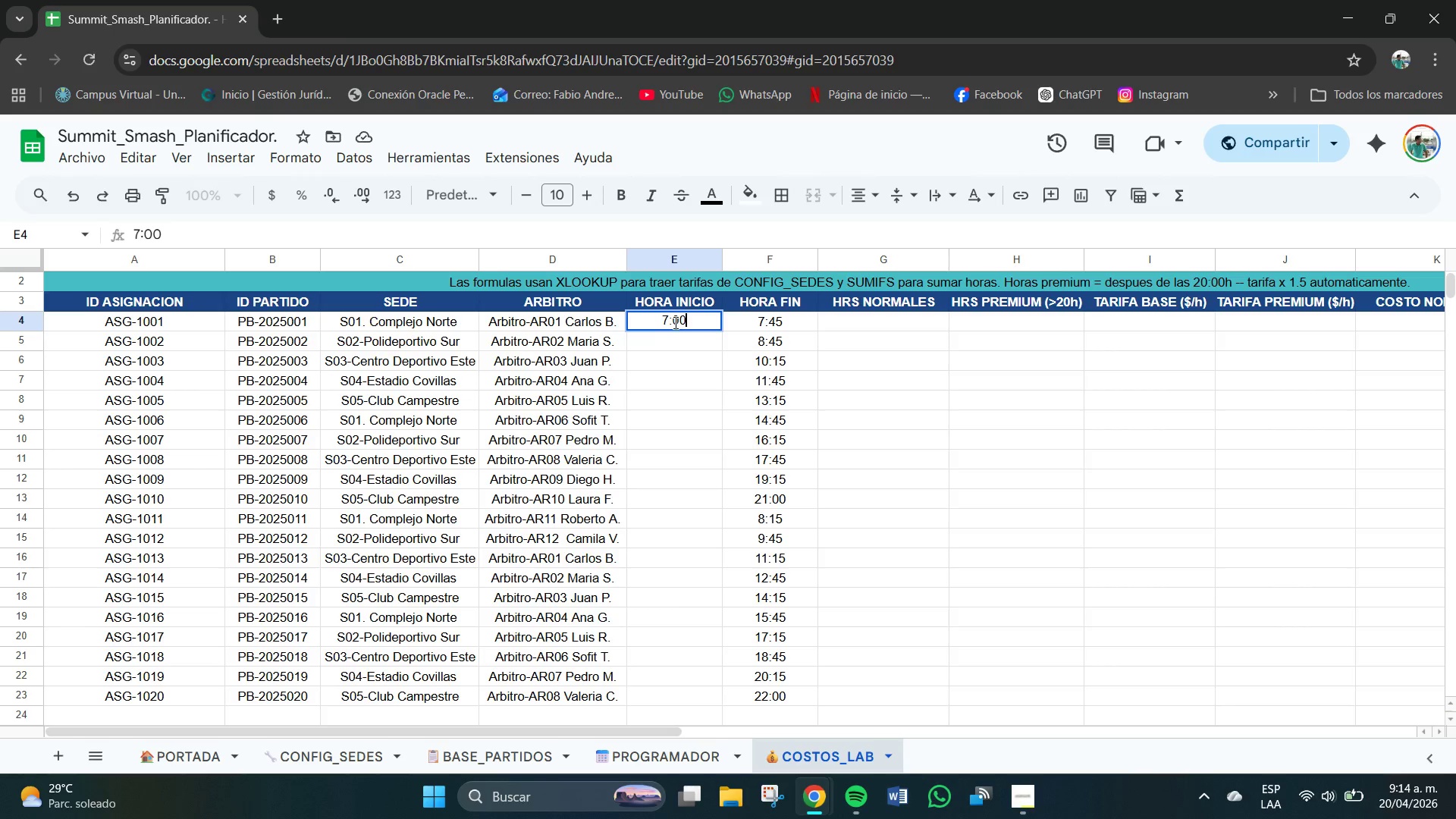 
key(NumpadEnter)
 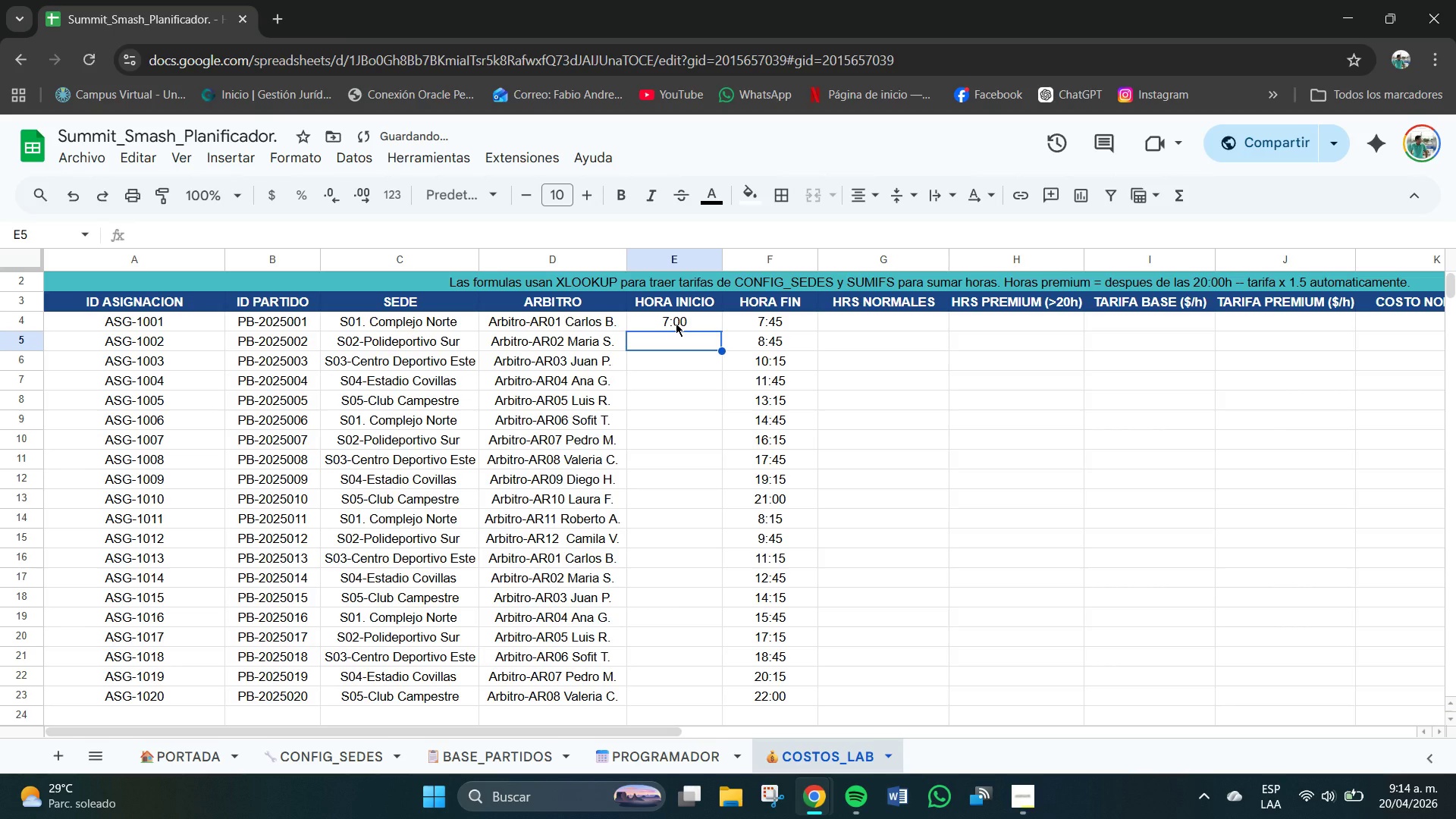 
key(Numpad8)
 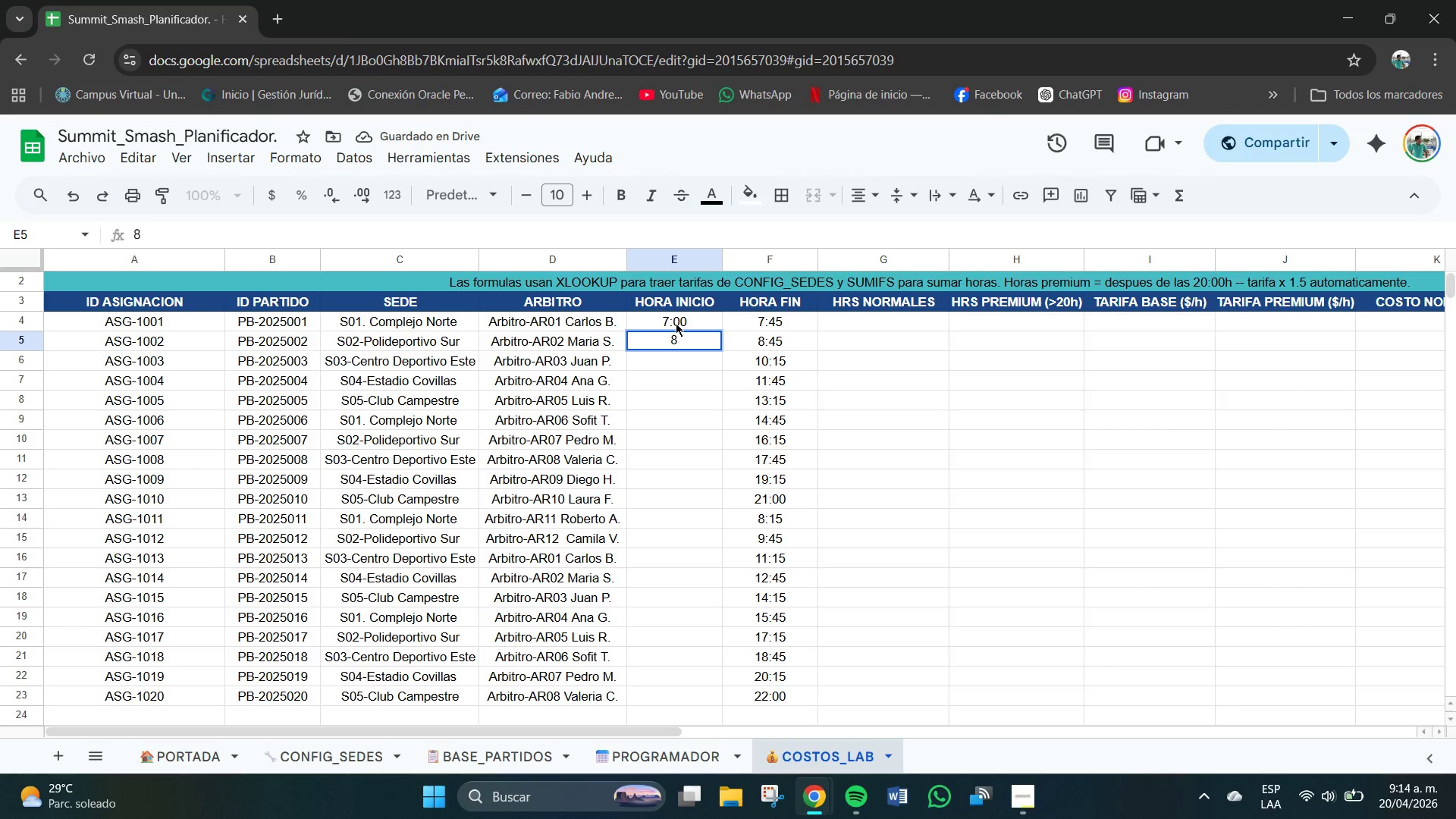 
key(Shift+Period)
 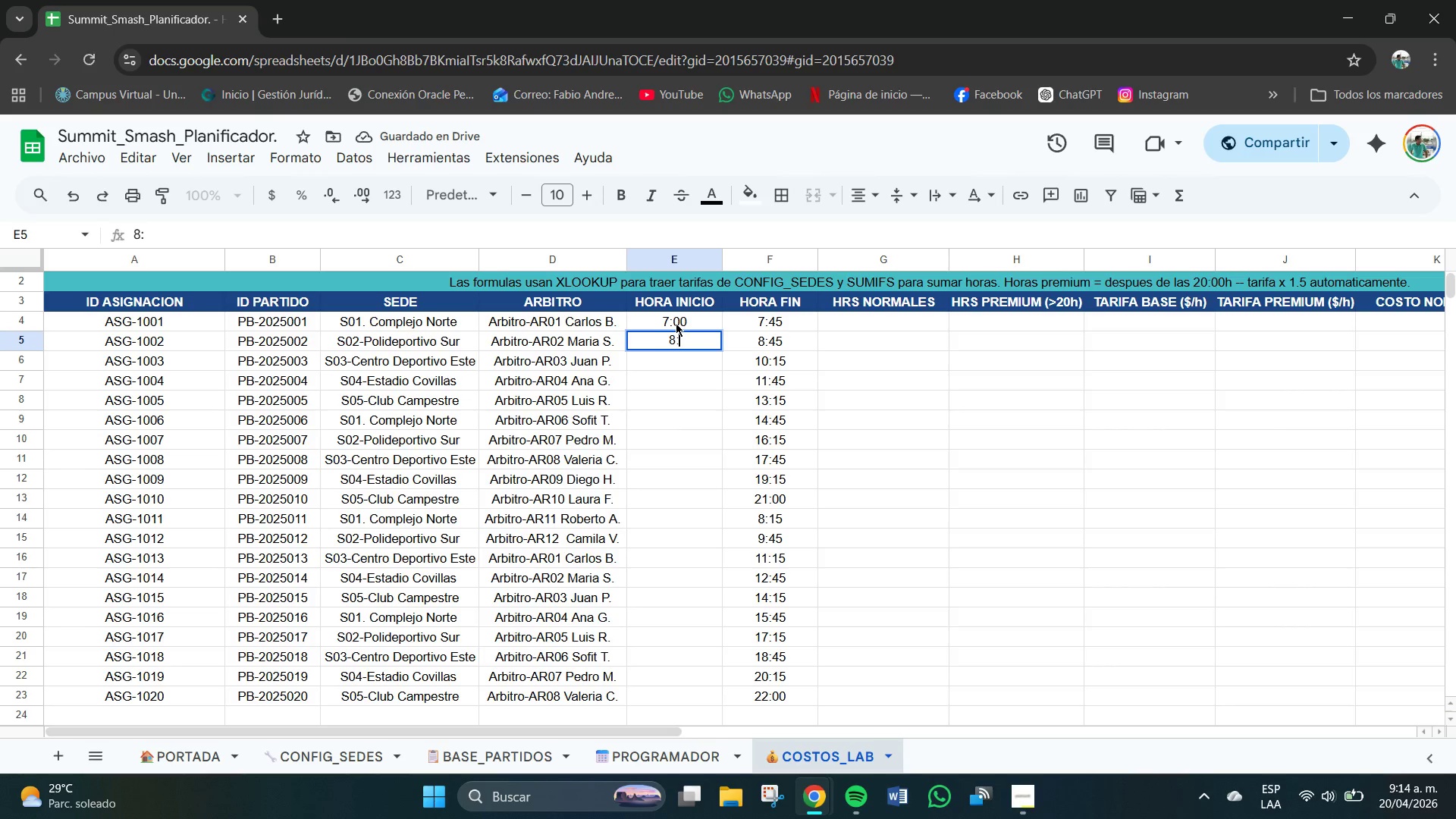 
key(Numpad0)
 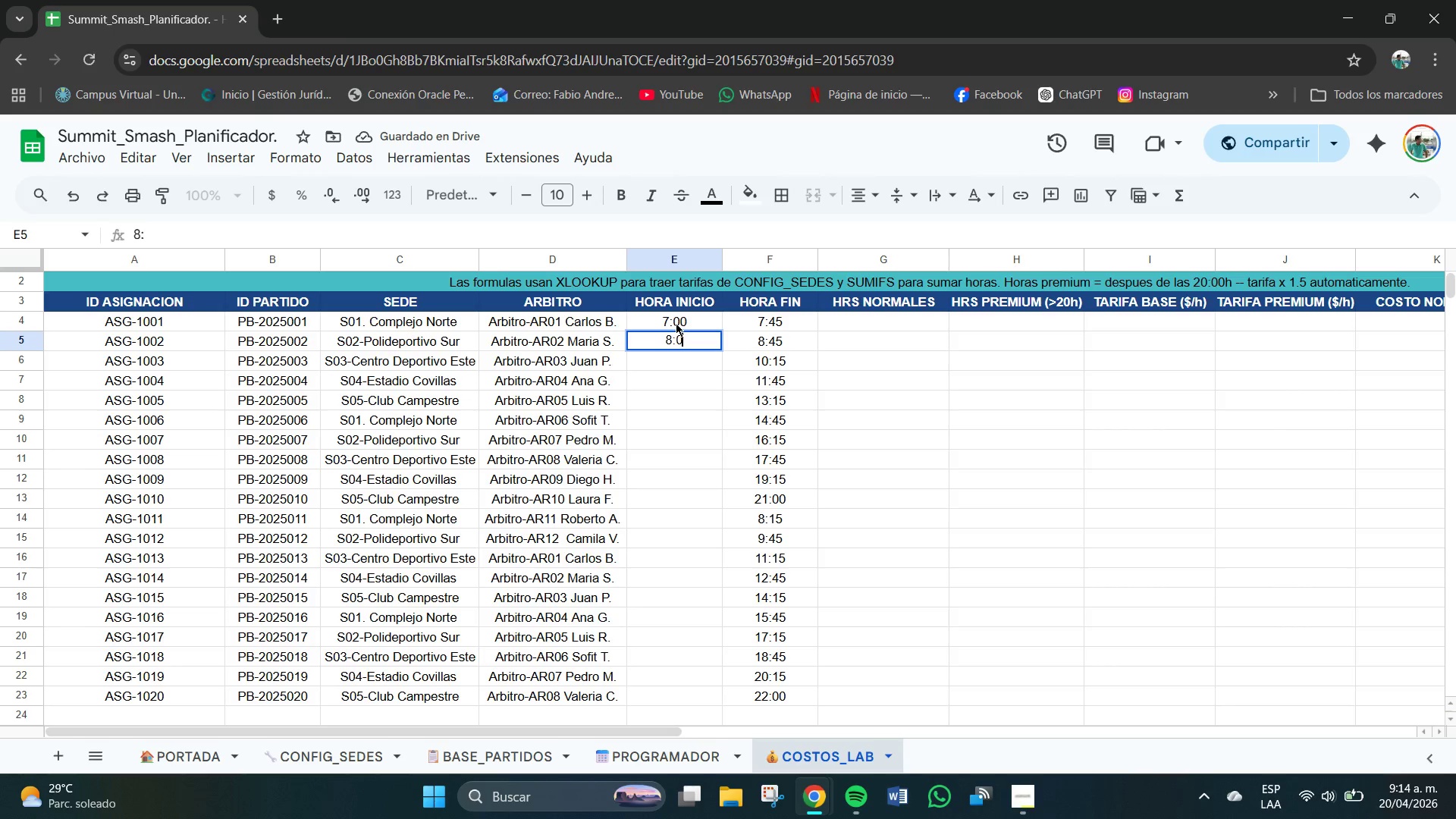 
key(Numpad0)
 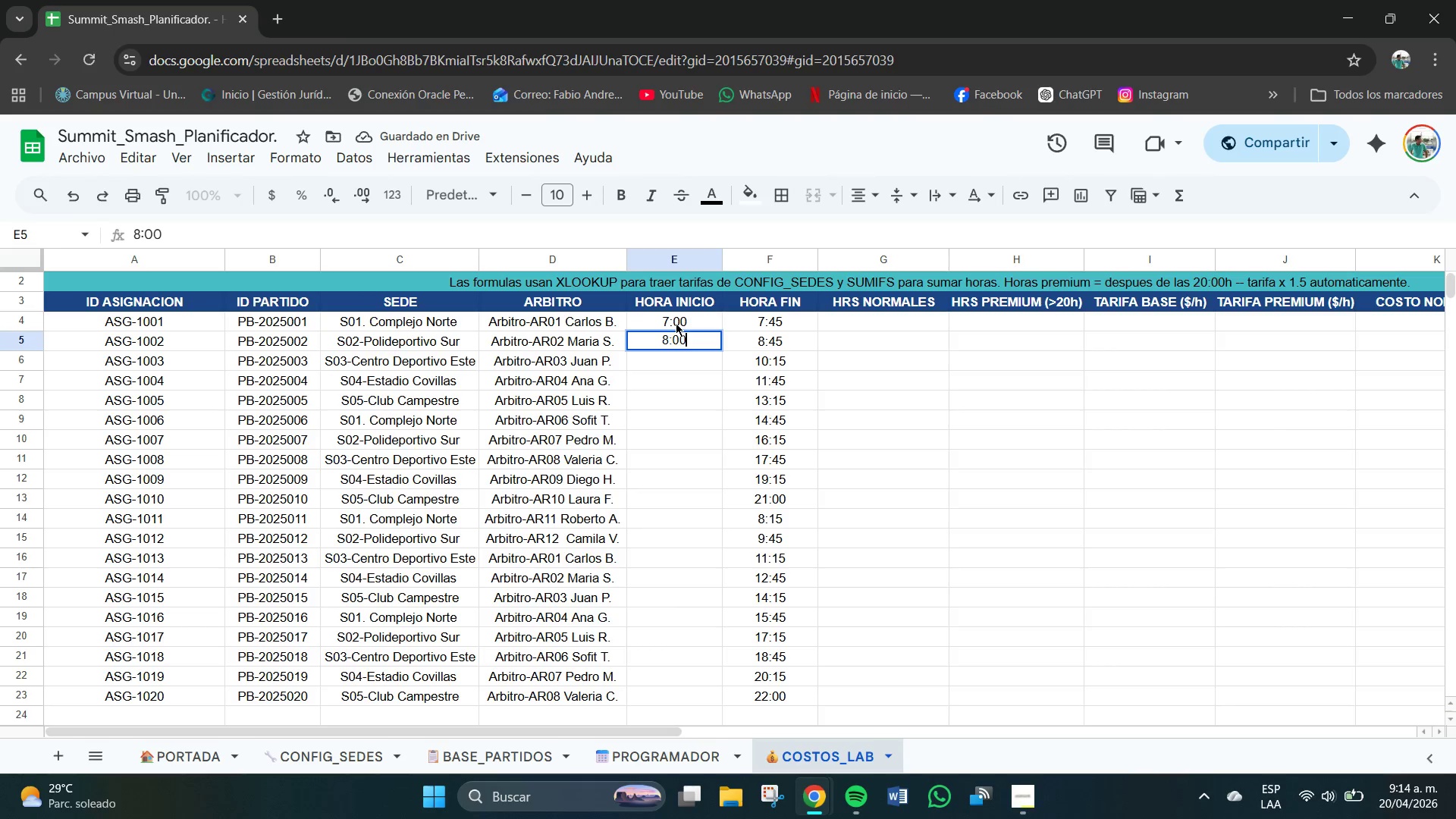 
key(NumpadEnter)
 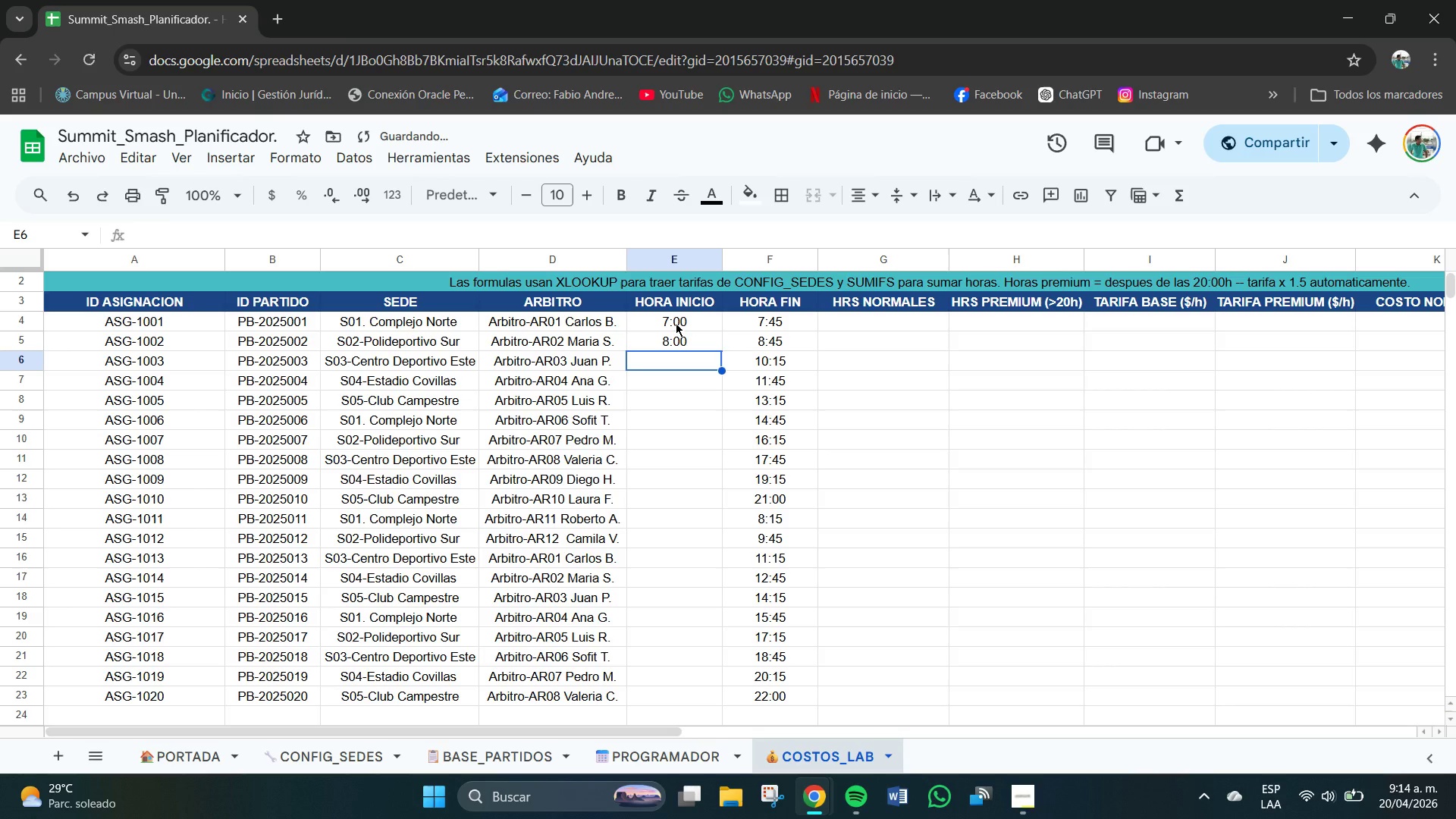 
key(Numpad9)
 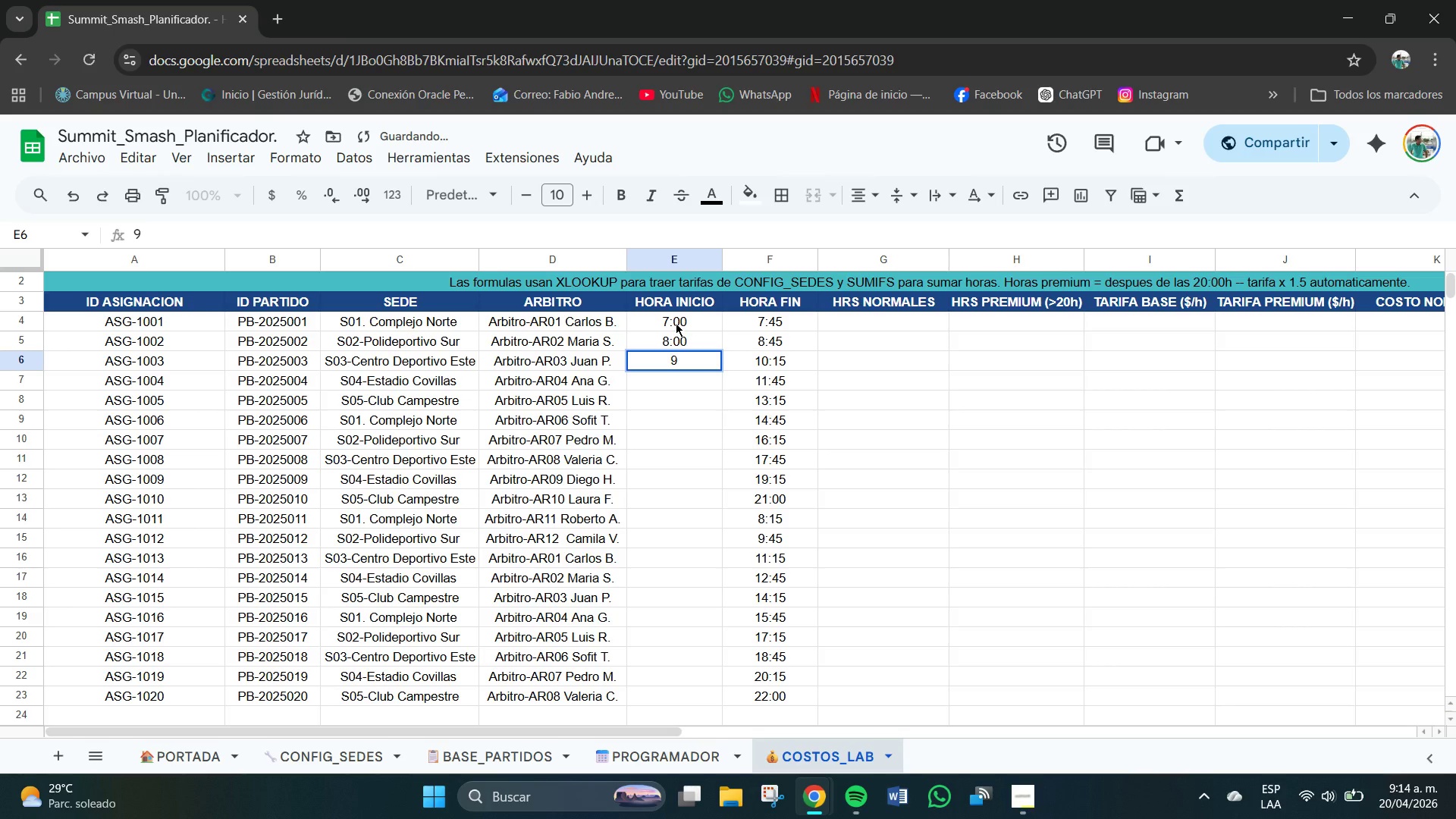 
key(Shift+Period)
 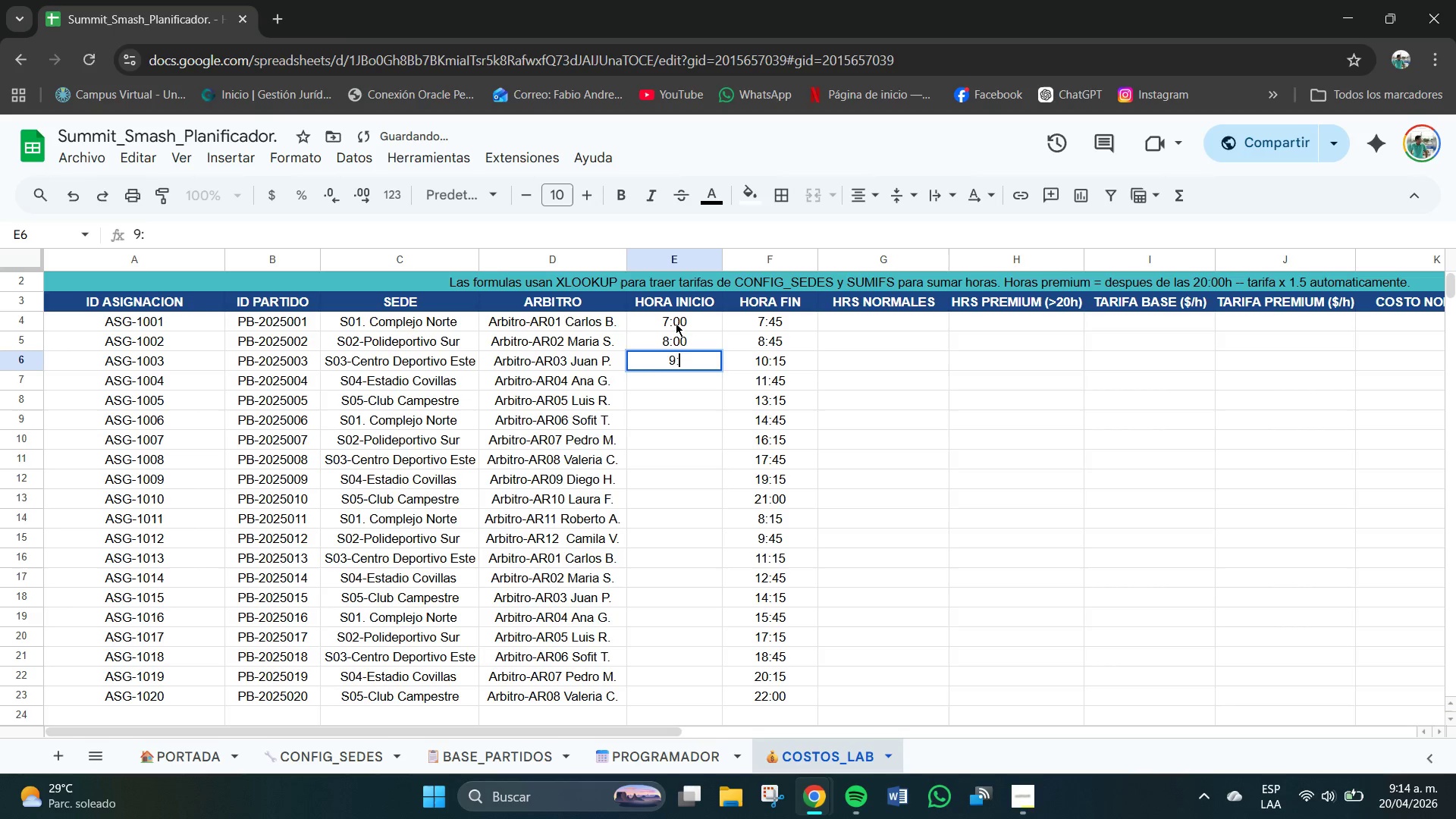 
key(Numpad3)
 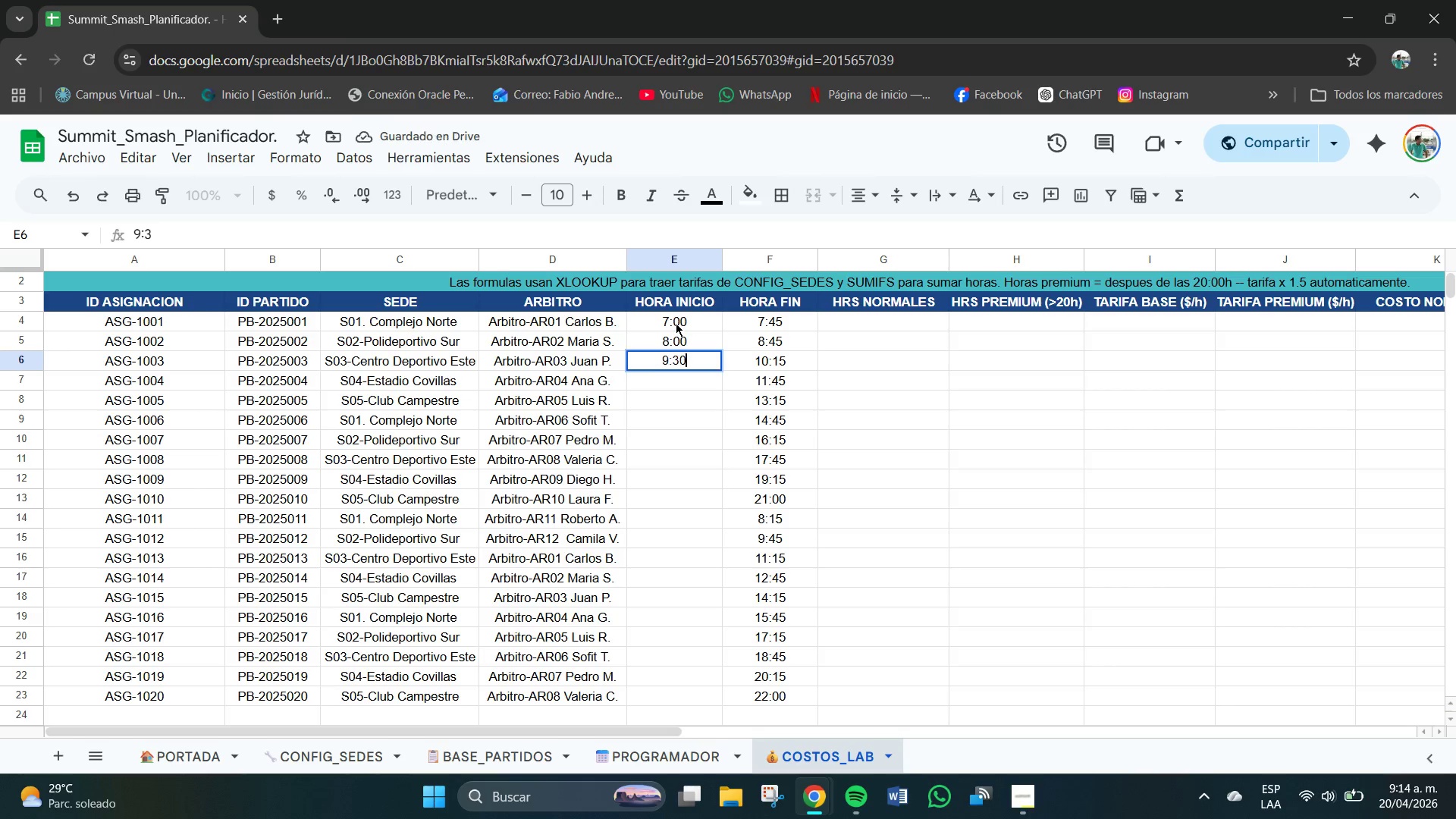 
key(Numpad0)
 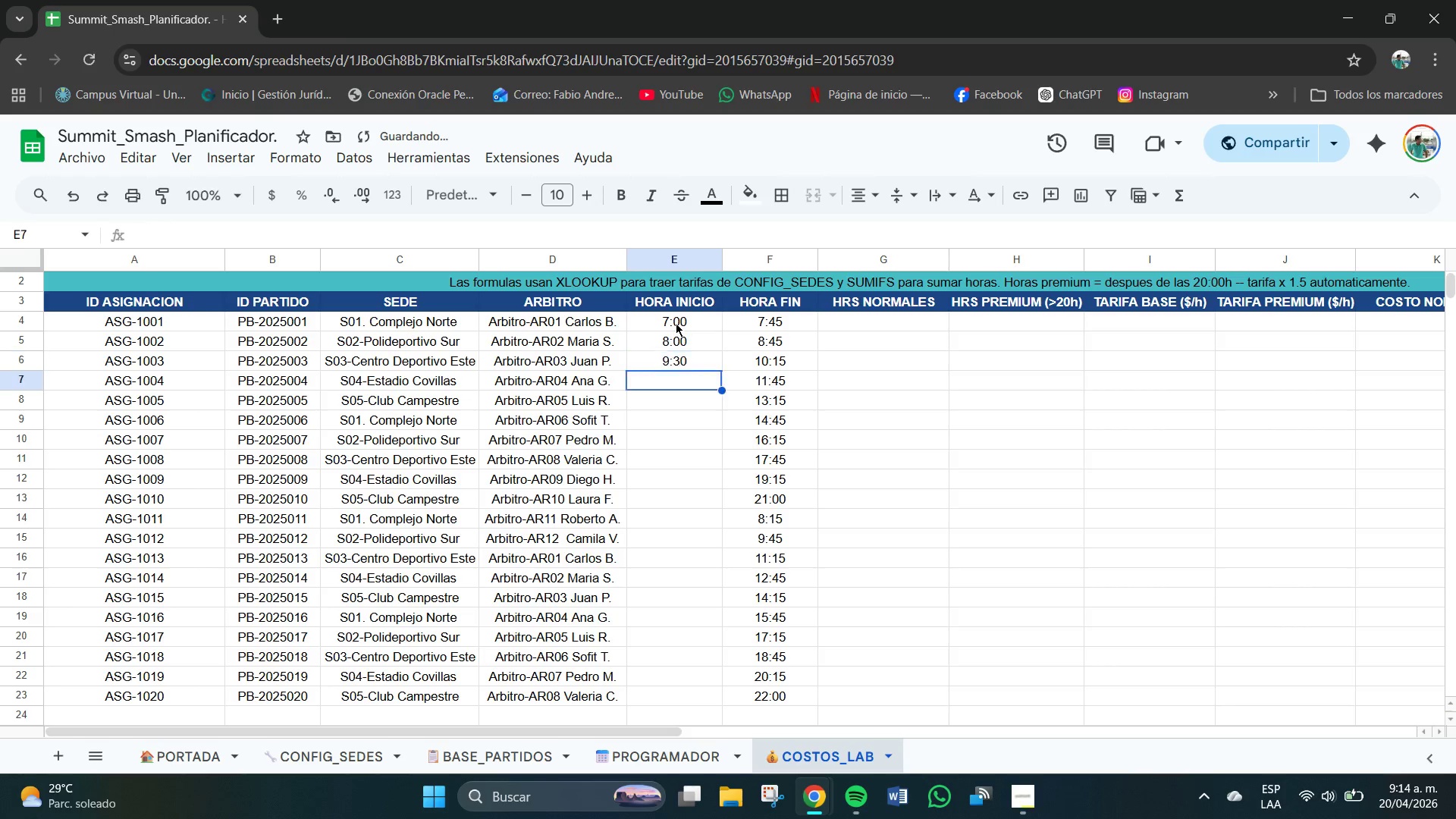 
key(NumpadEnter)
 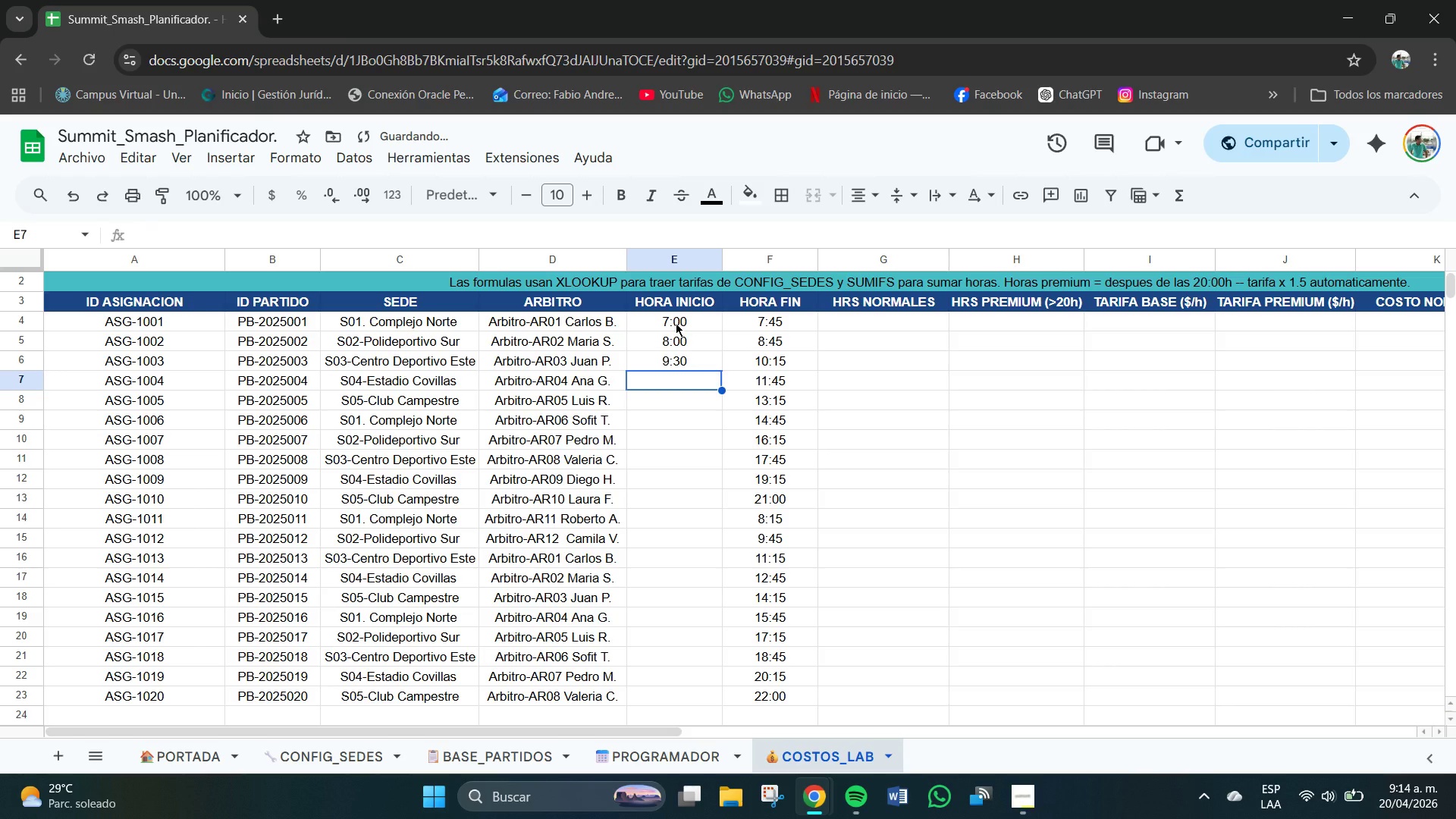 
key(Numpad1)
 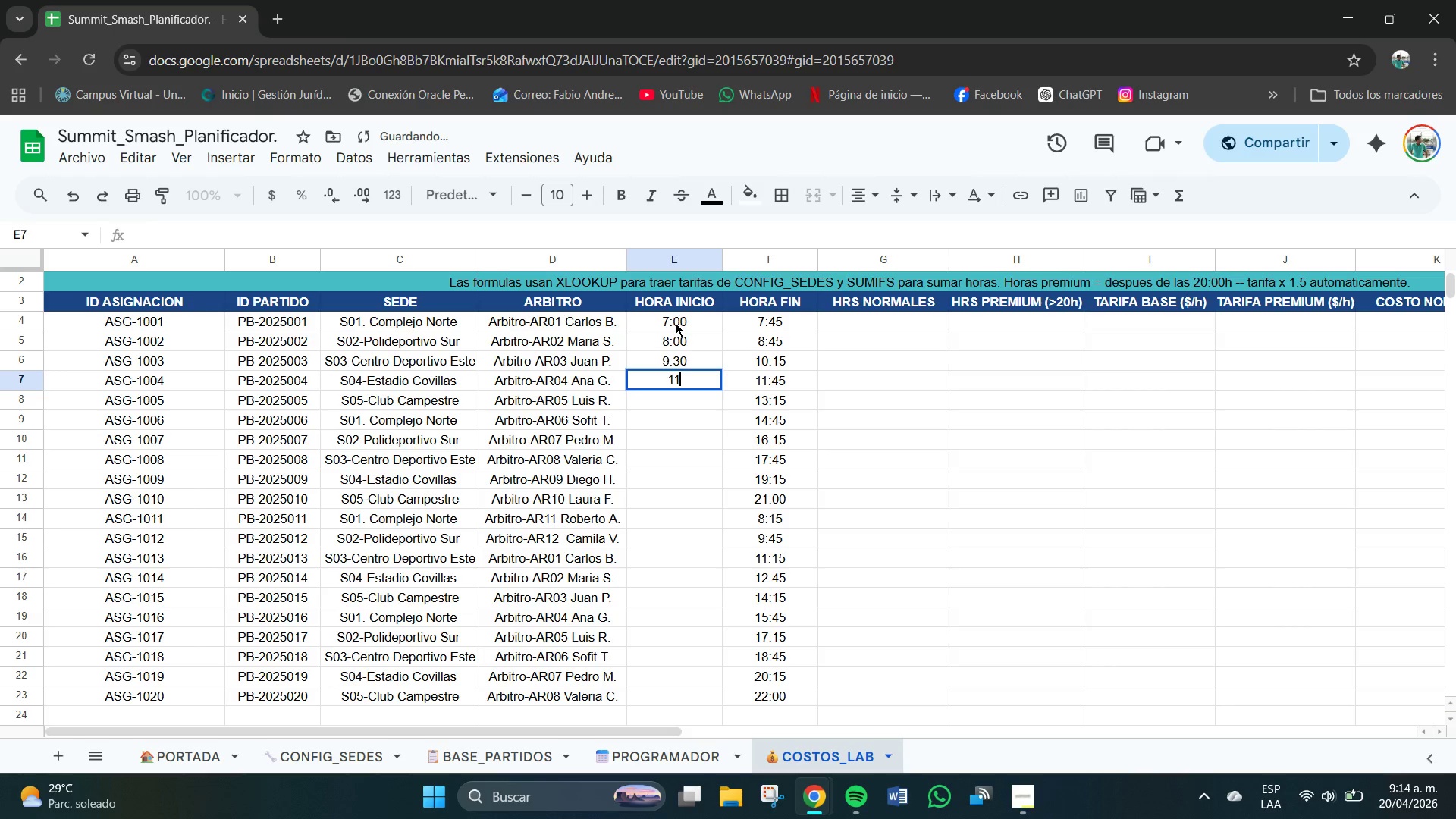 
key(Numpad1)
 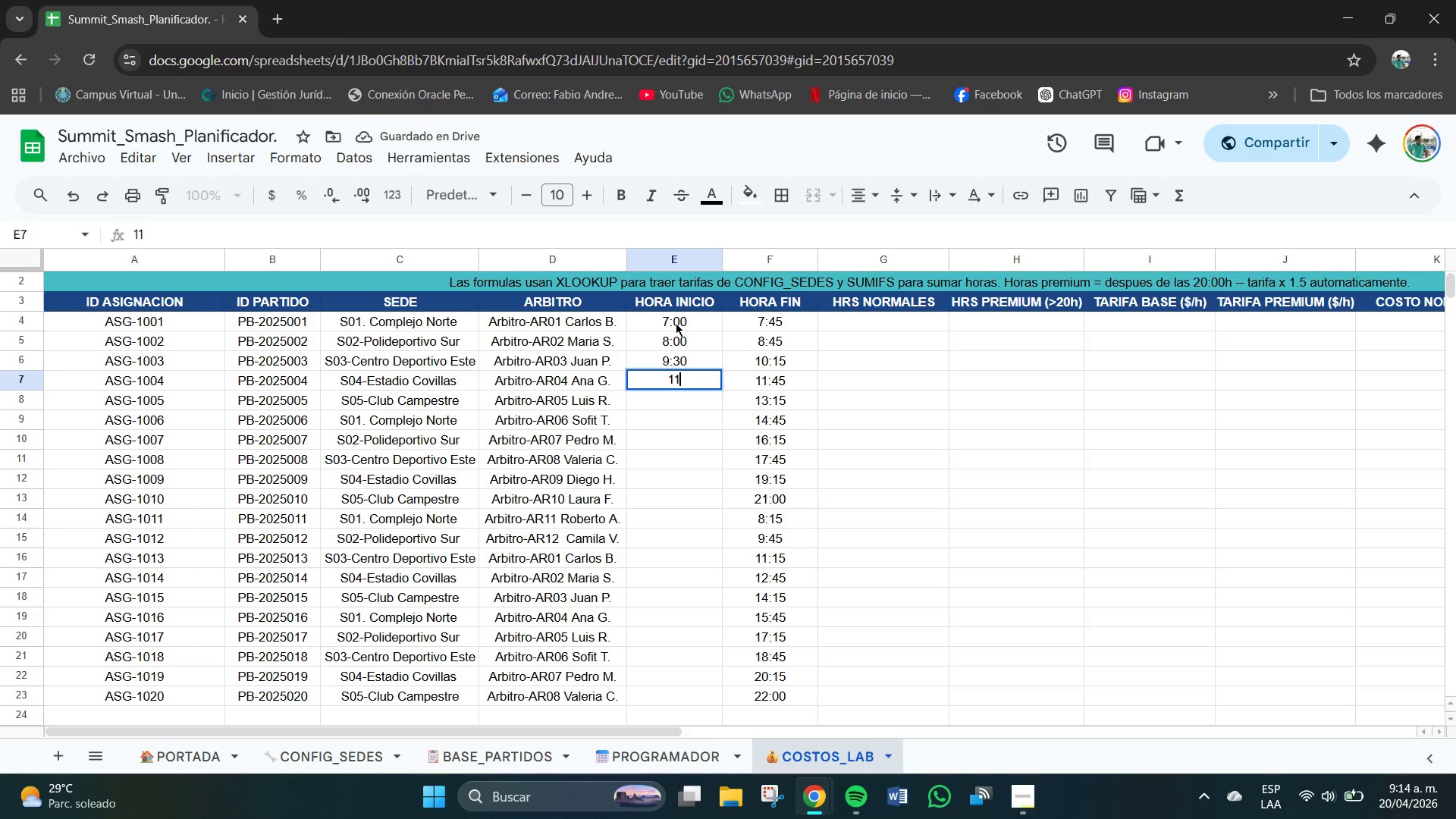 
key(Shift+Minus)
 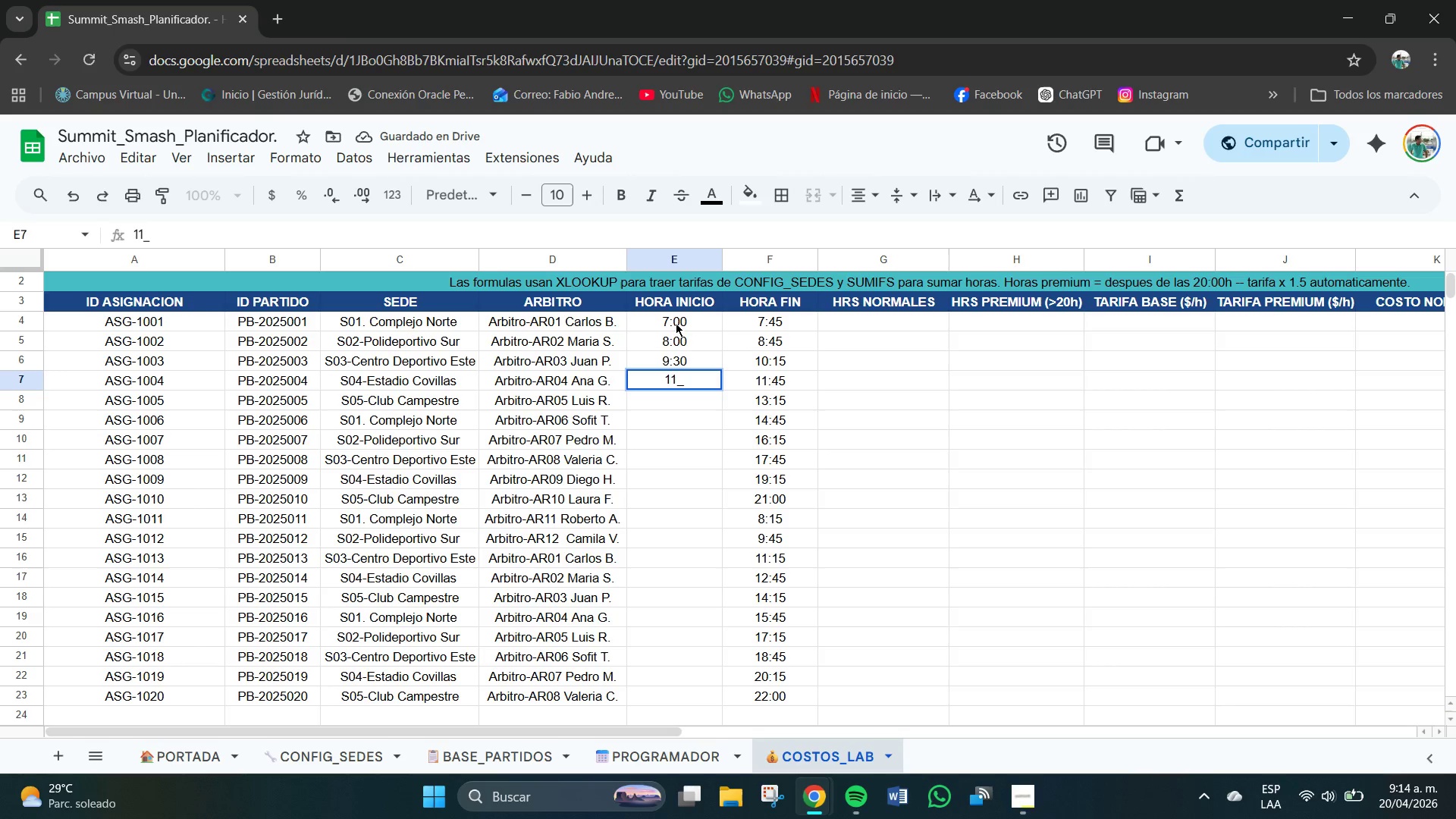 
key(Backspace)
 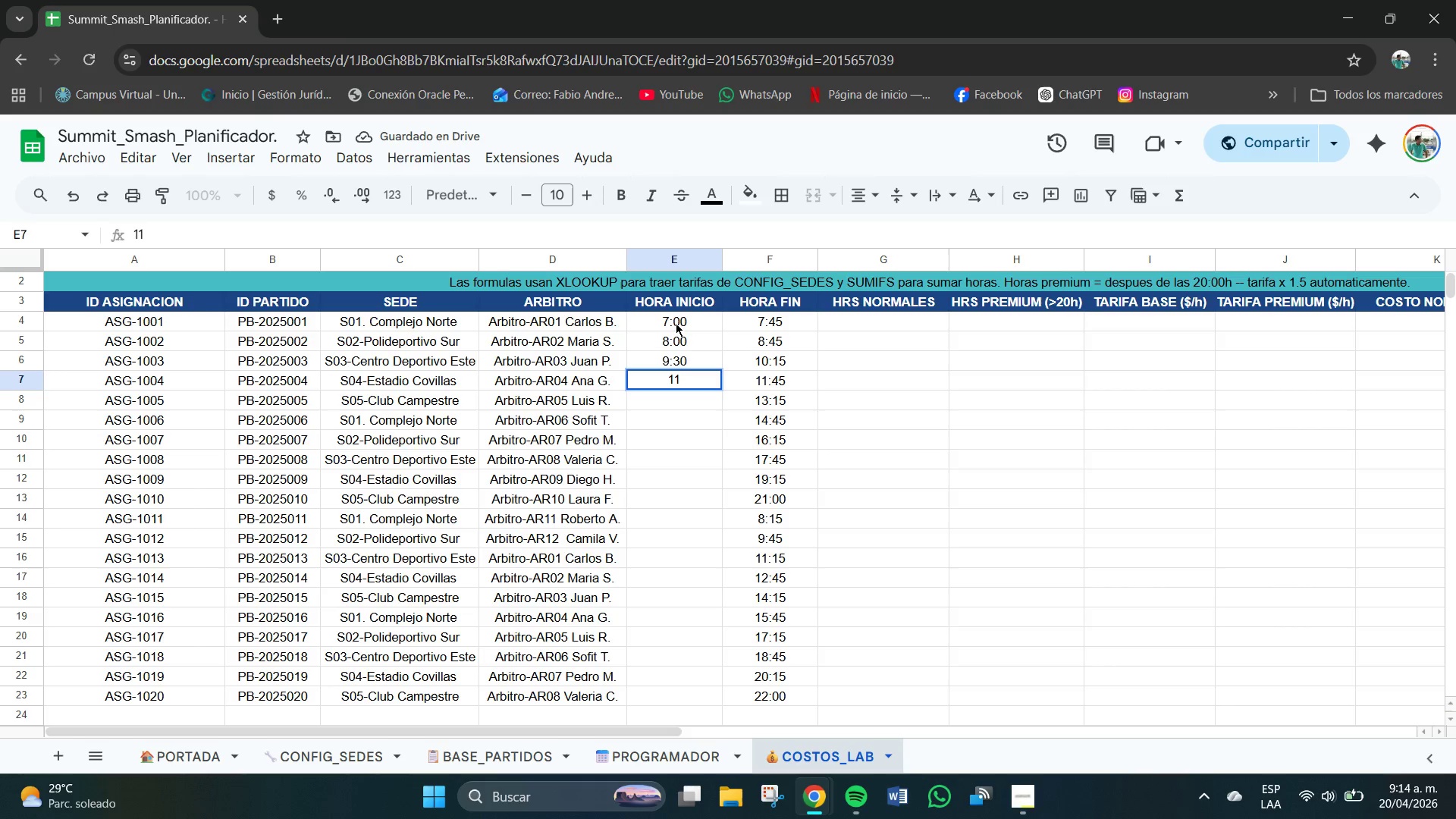 
key(Shift+Period)
 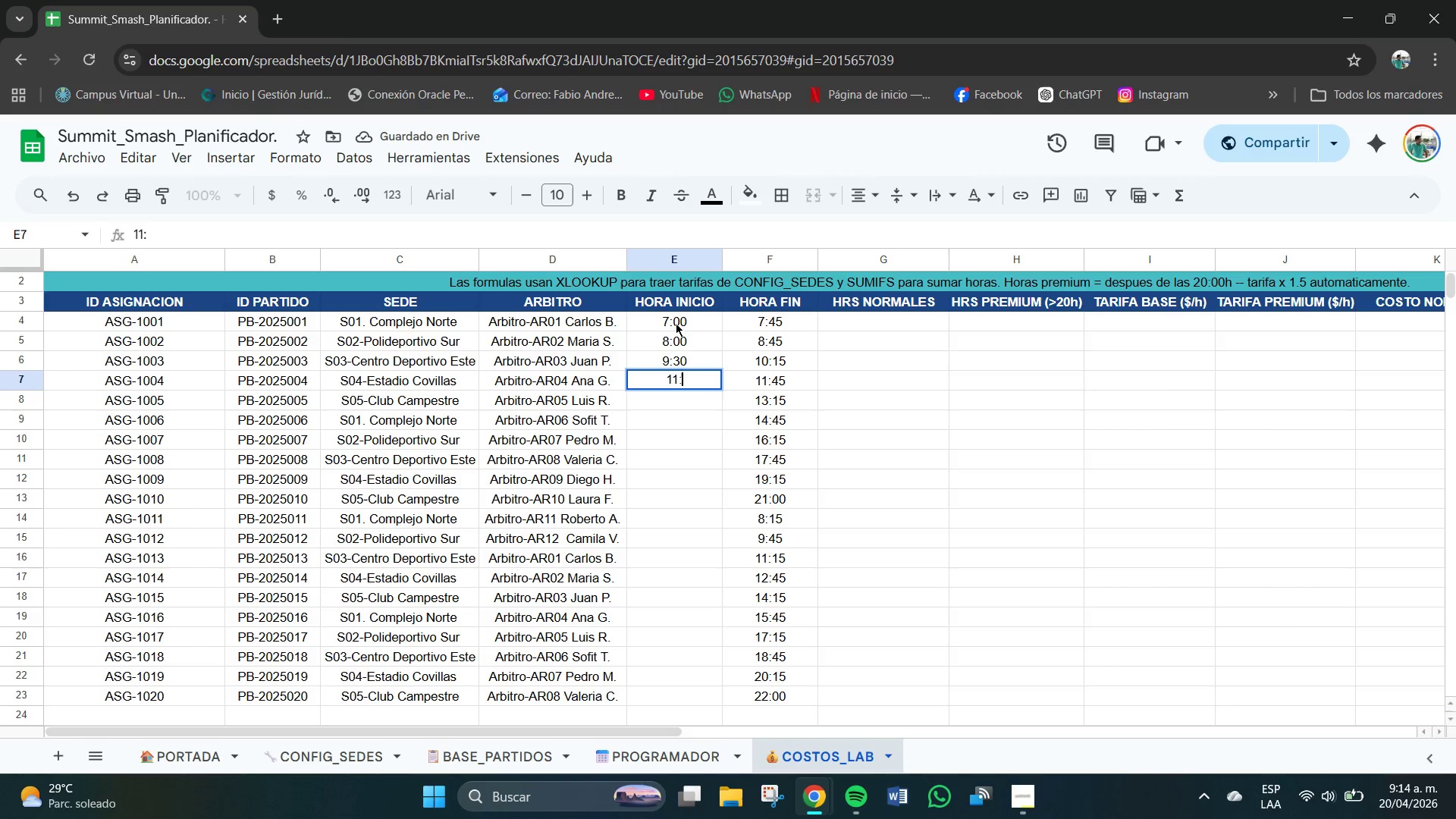 
key(Numpad0)
 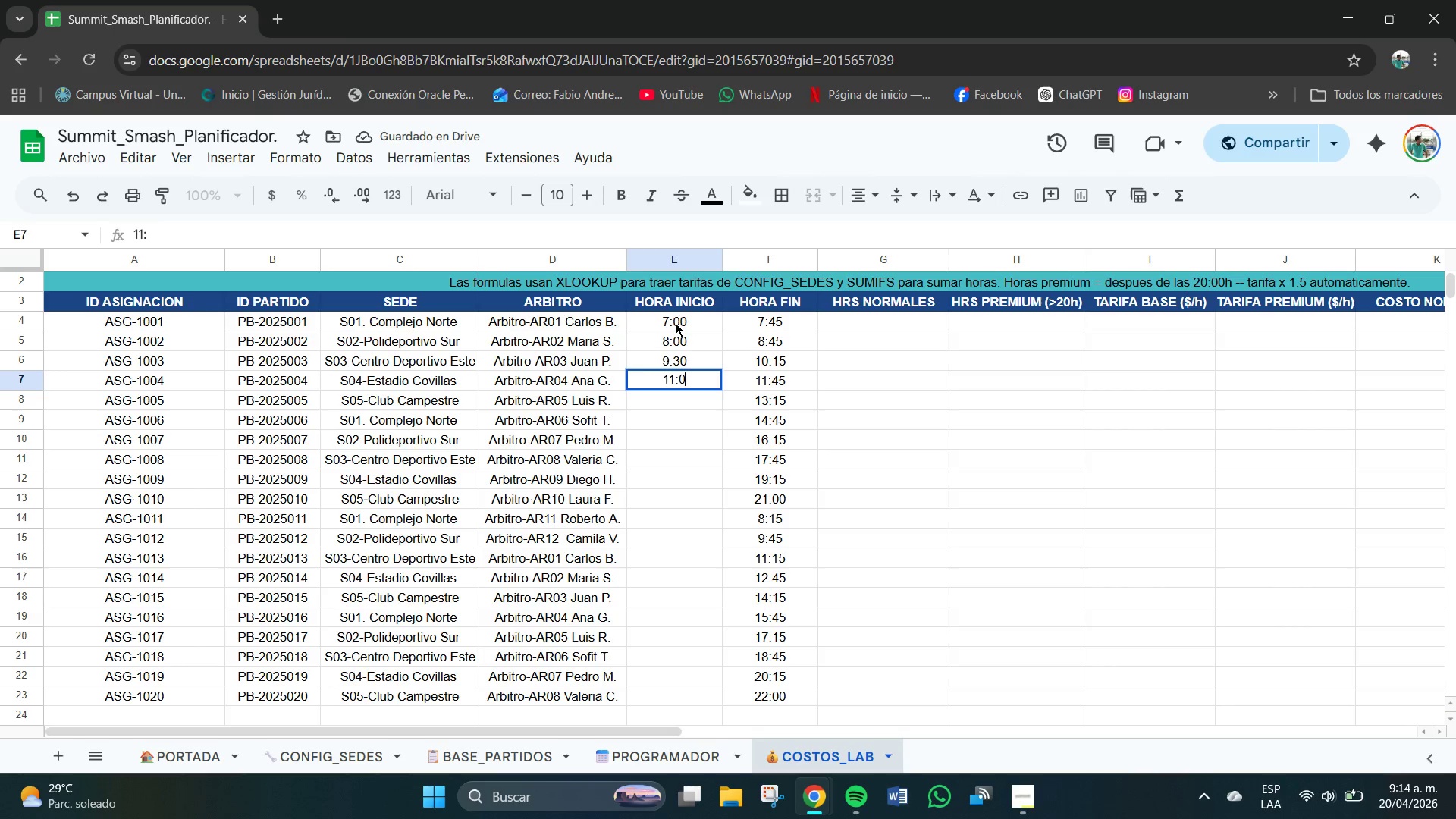 
key(Numpad0)
 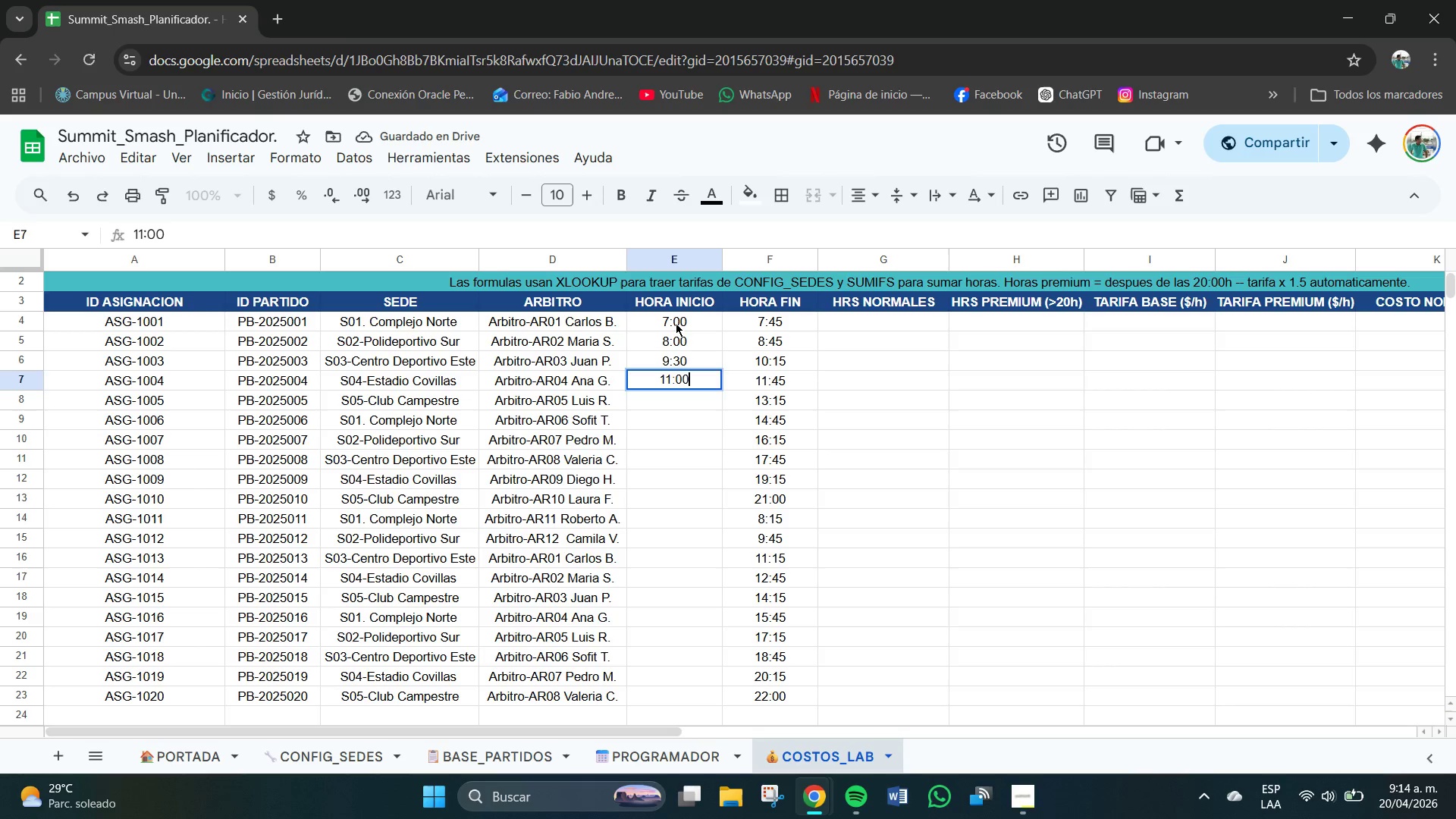 
key(NumpadEnter)
 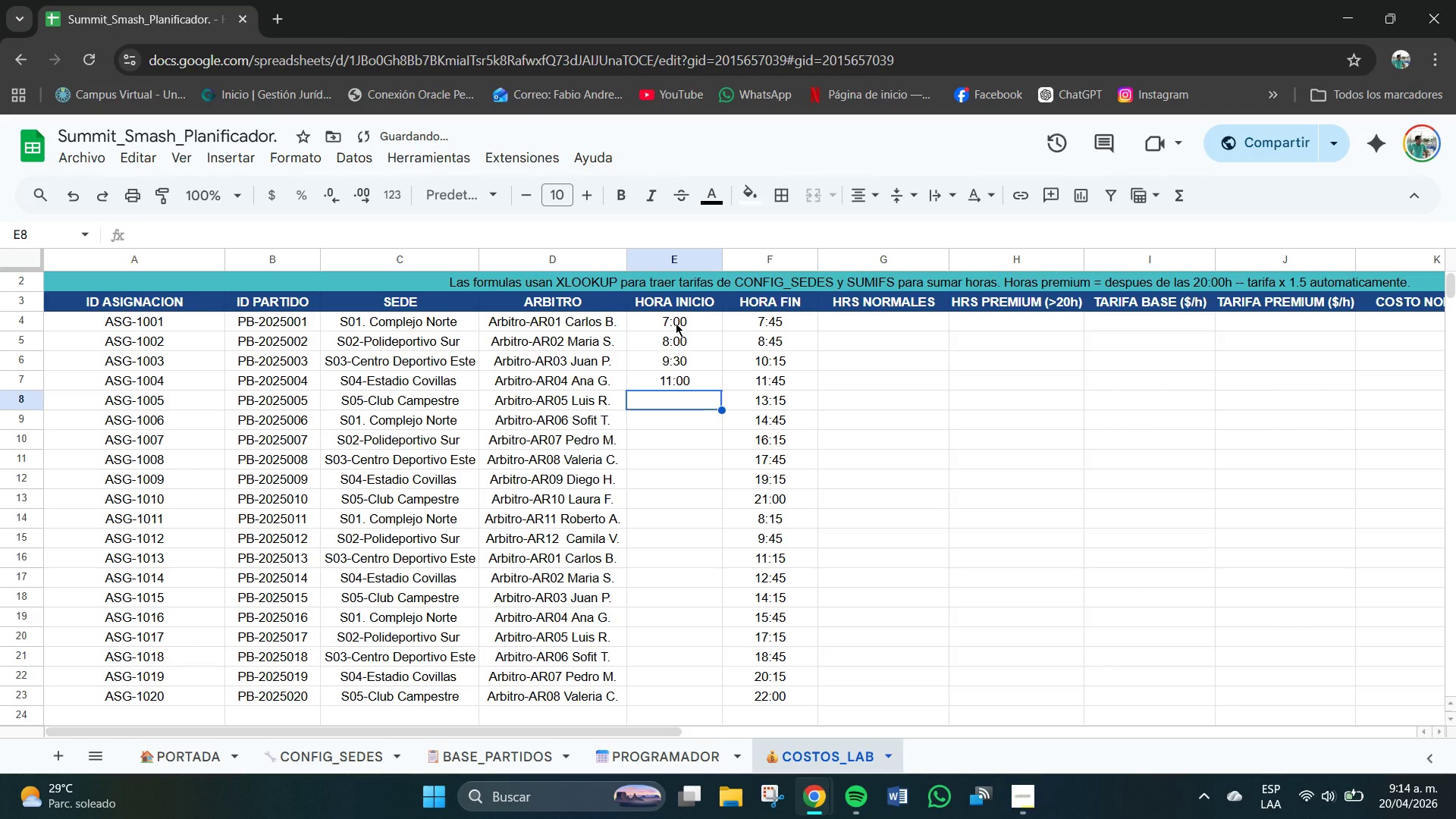 
key(Shift+Period)
 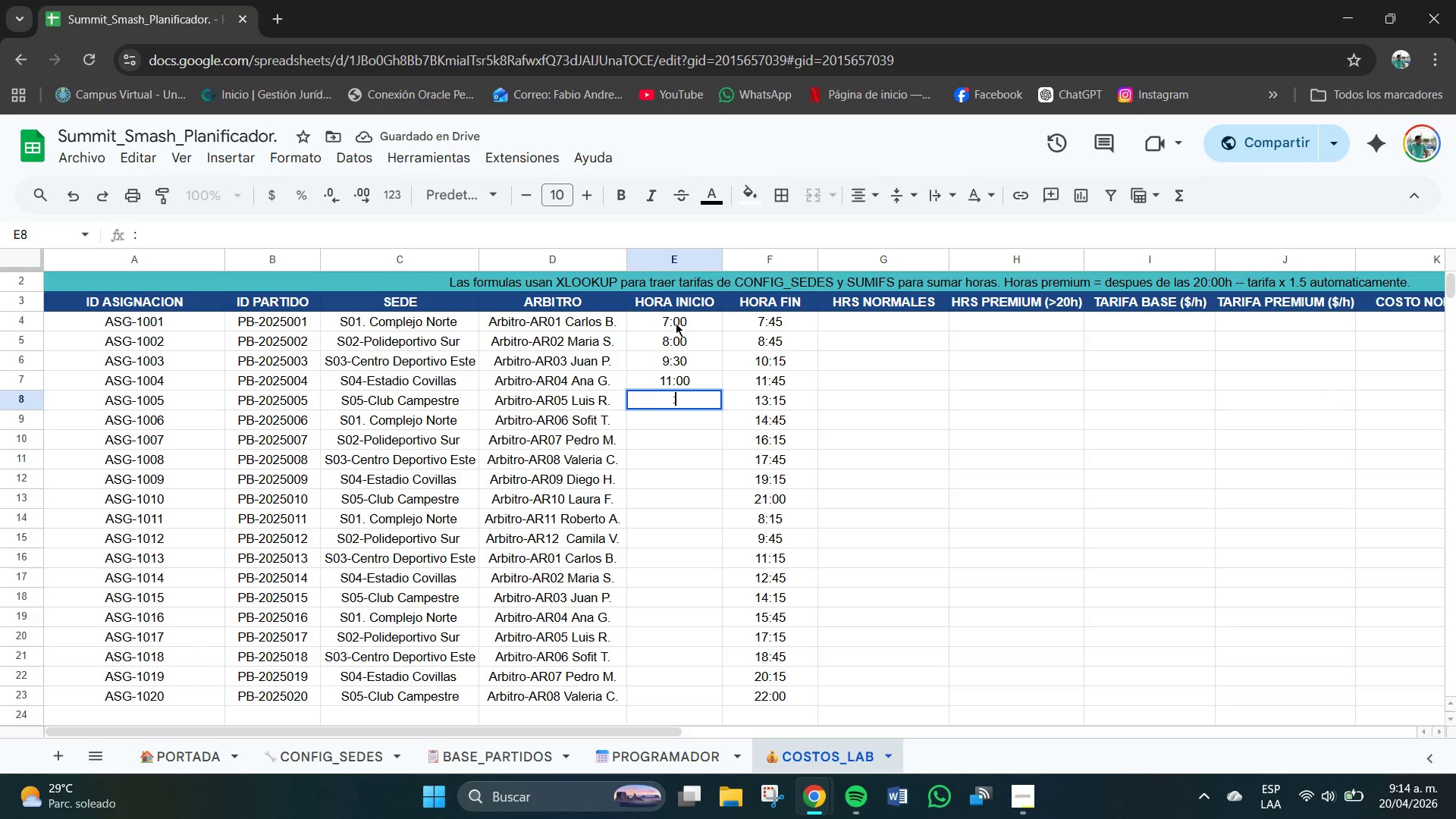 
key(Numpad1)
 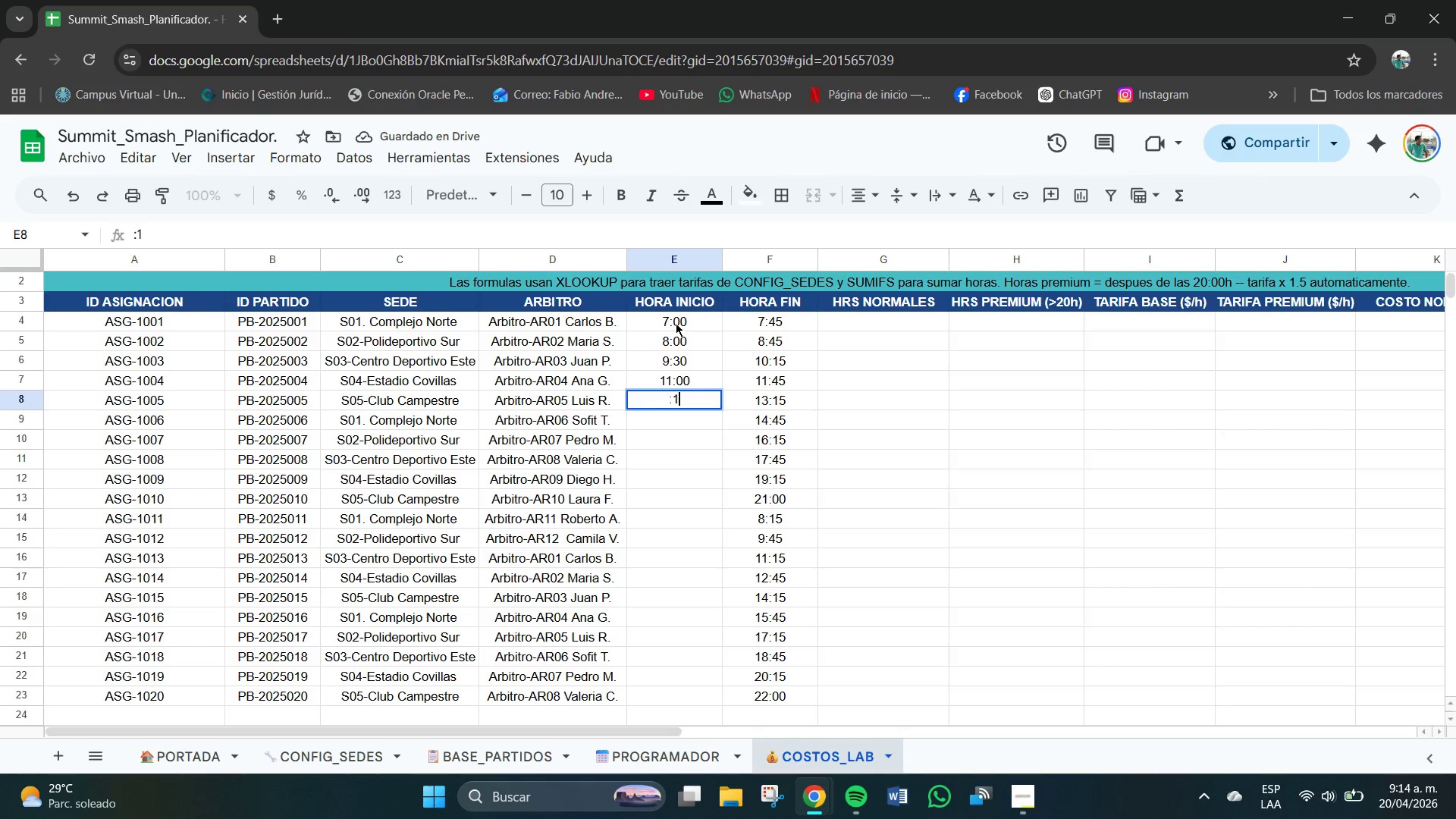 
key(Numpad2)
 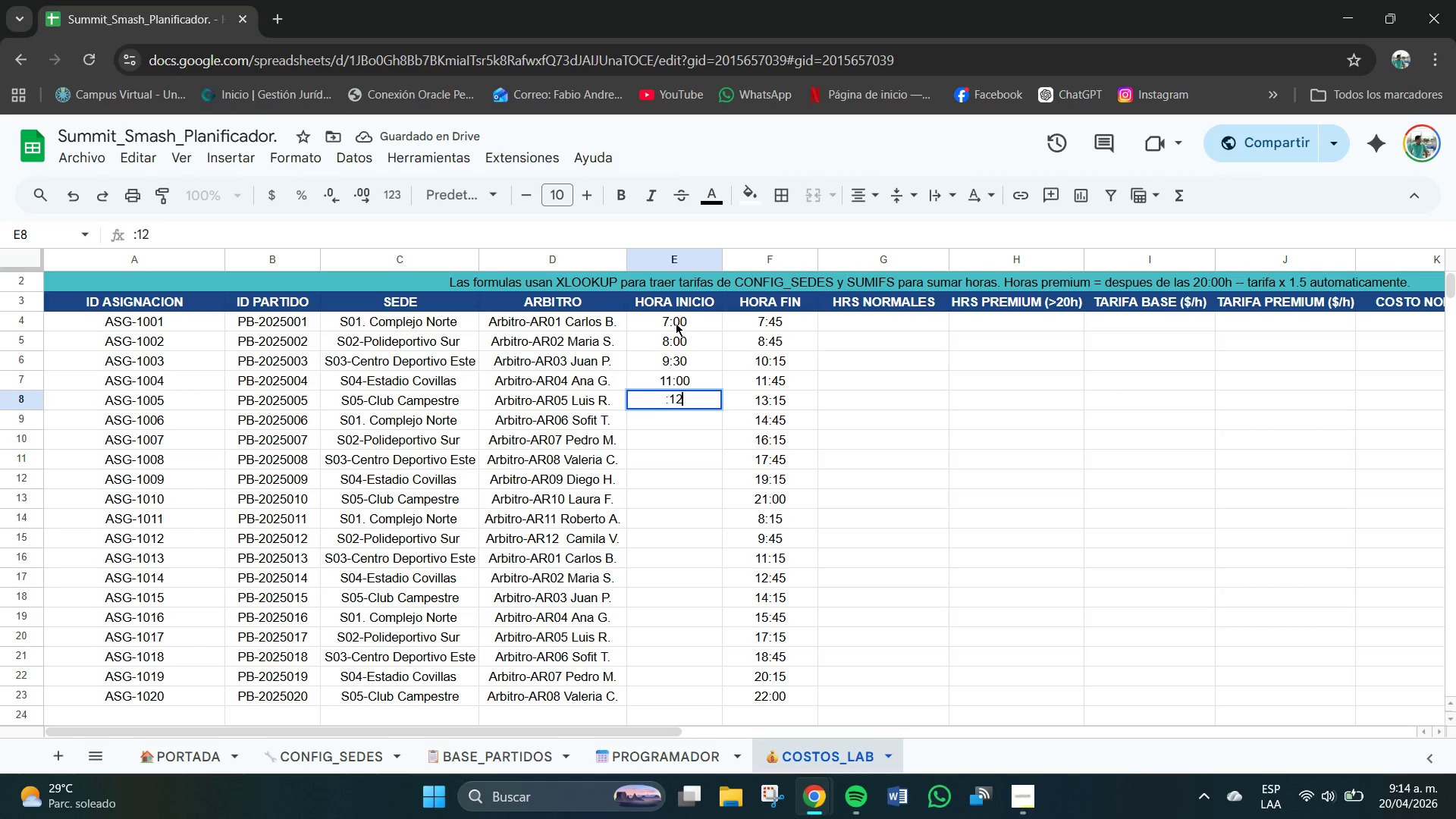 
key(Shift+Period)
 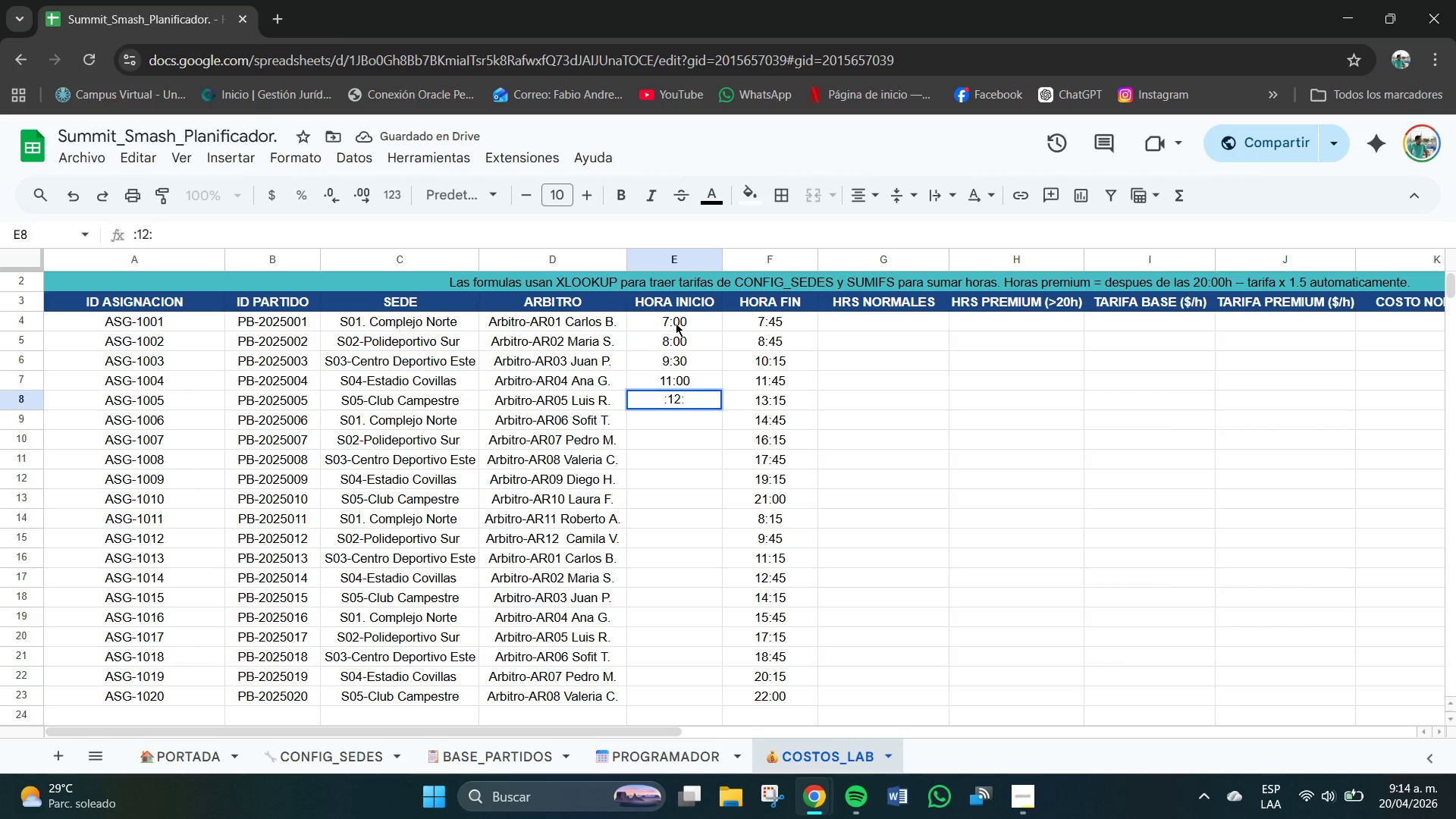 
key(Numpad3)
 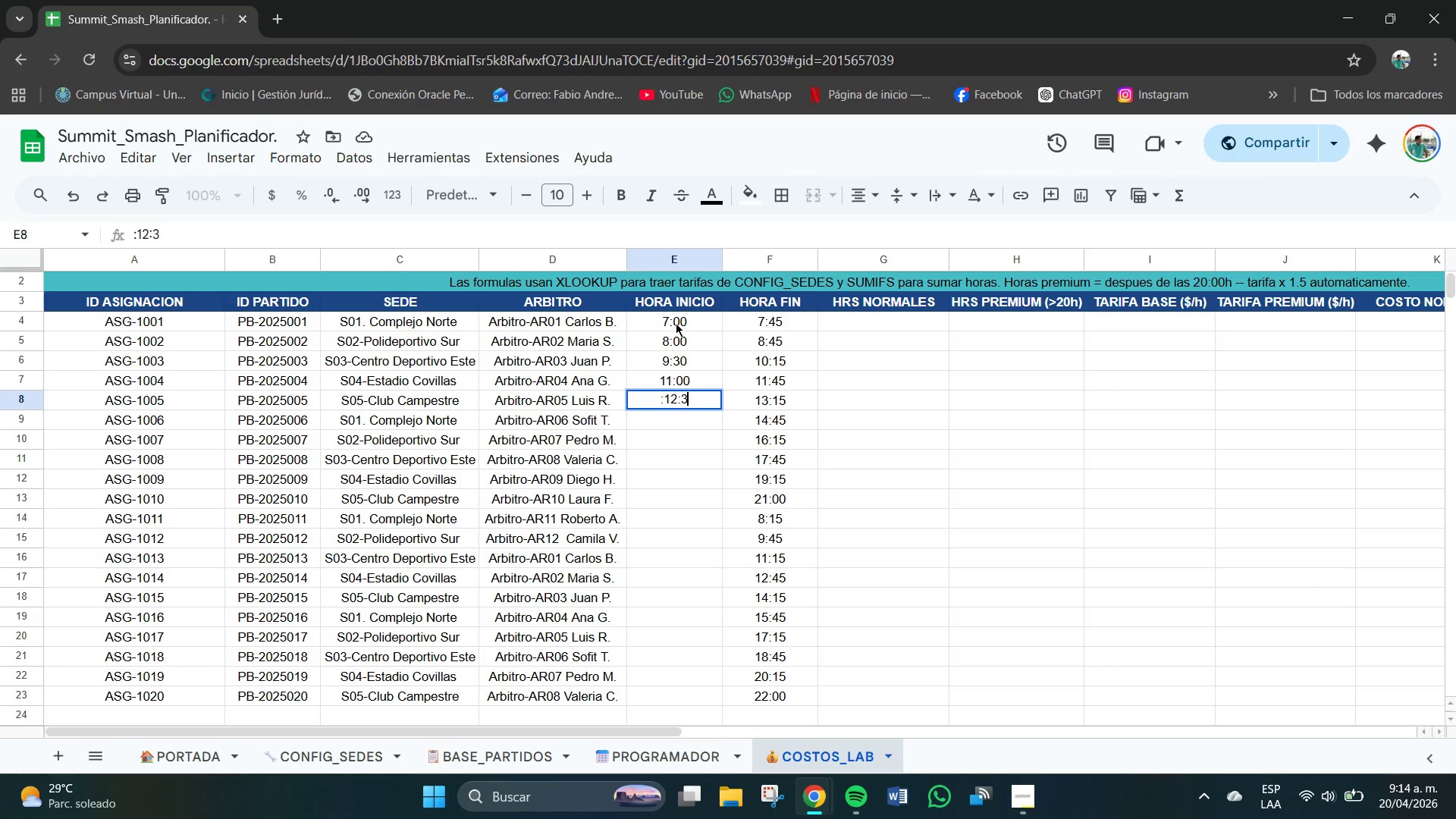 
key(Numpad0)
 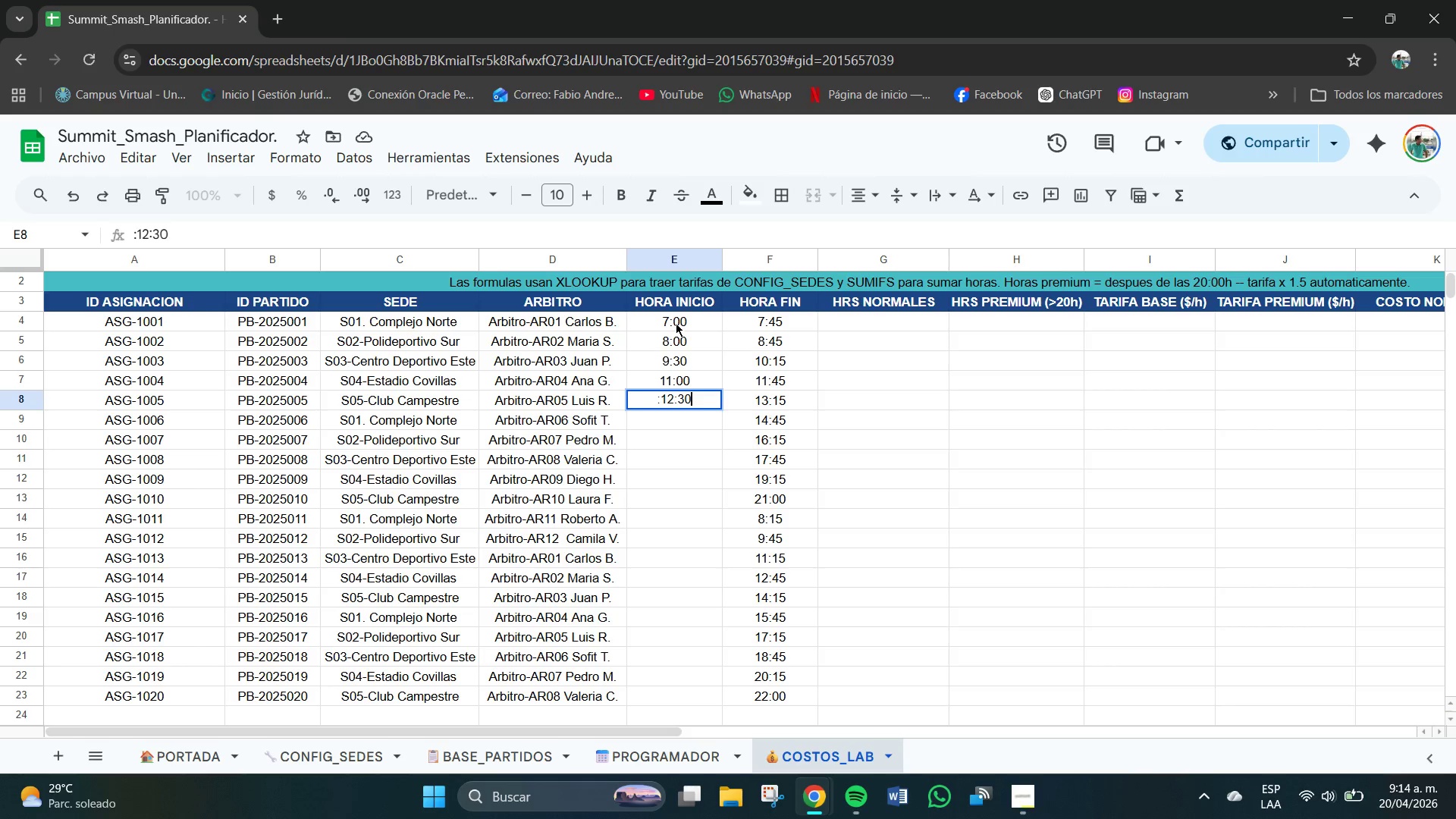 
key(NumpadEnter)
 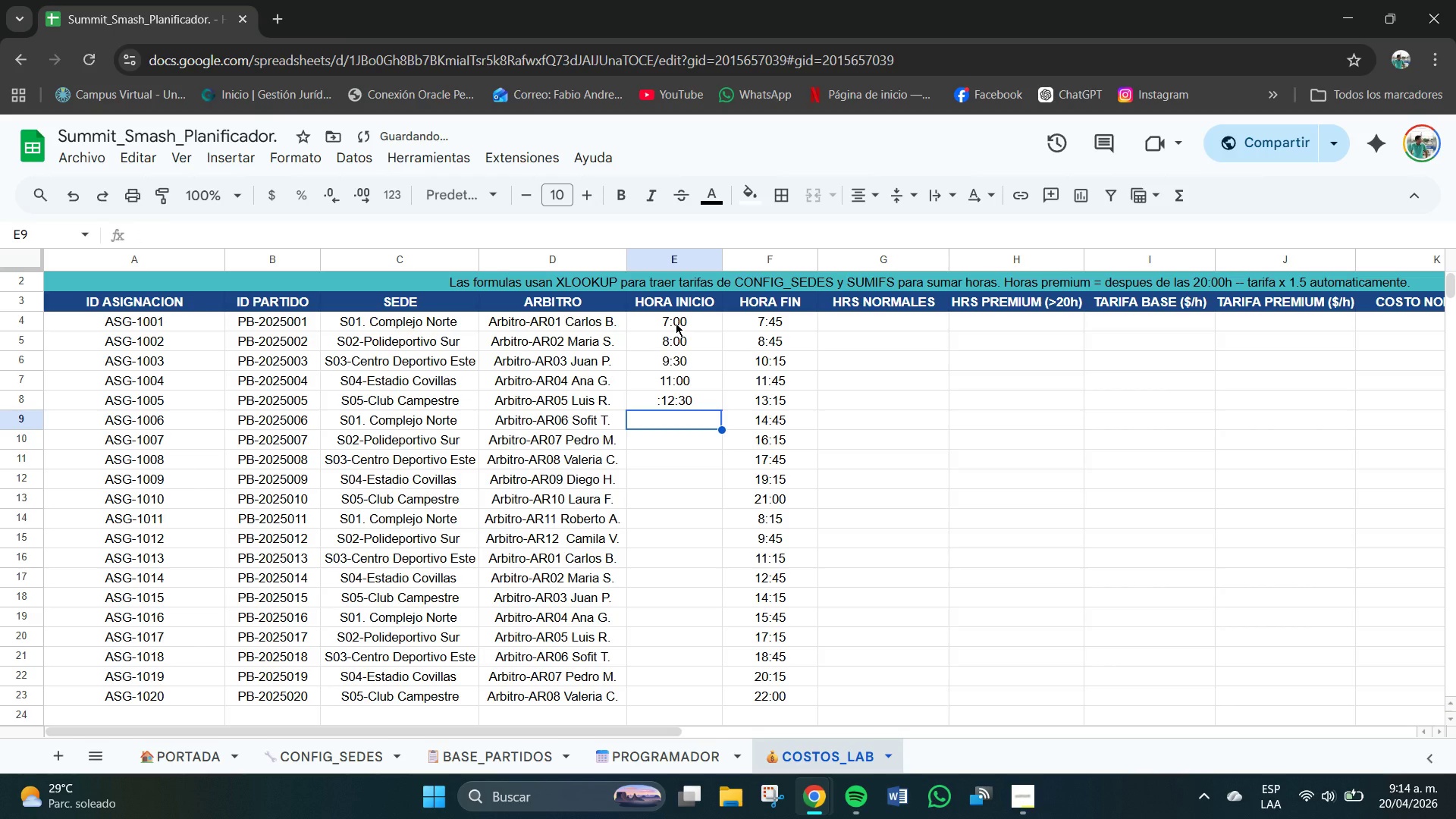 
key(Numpad1)
 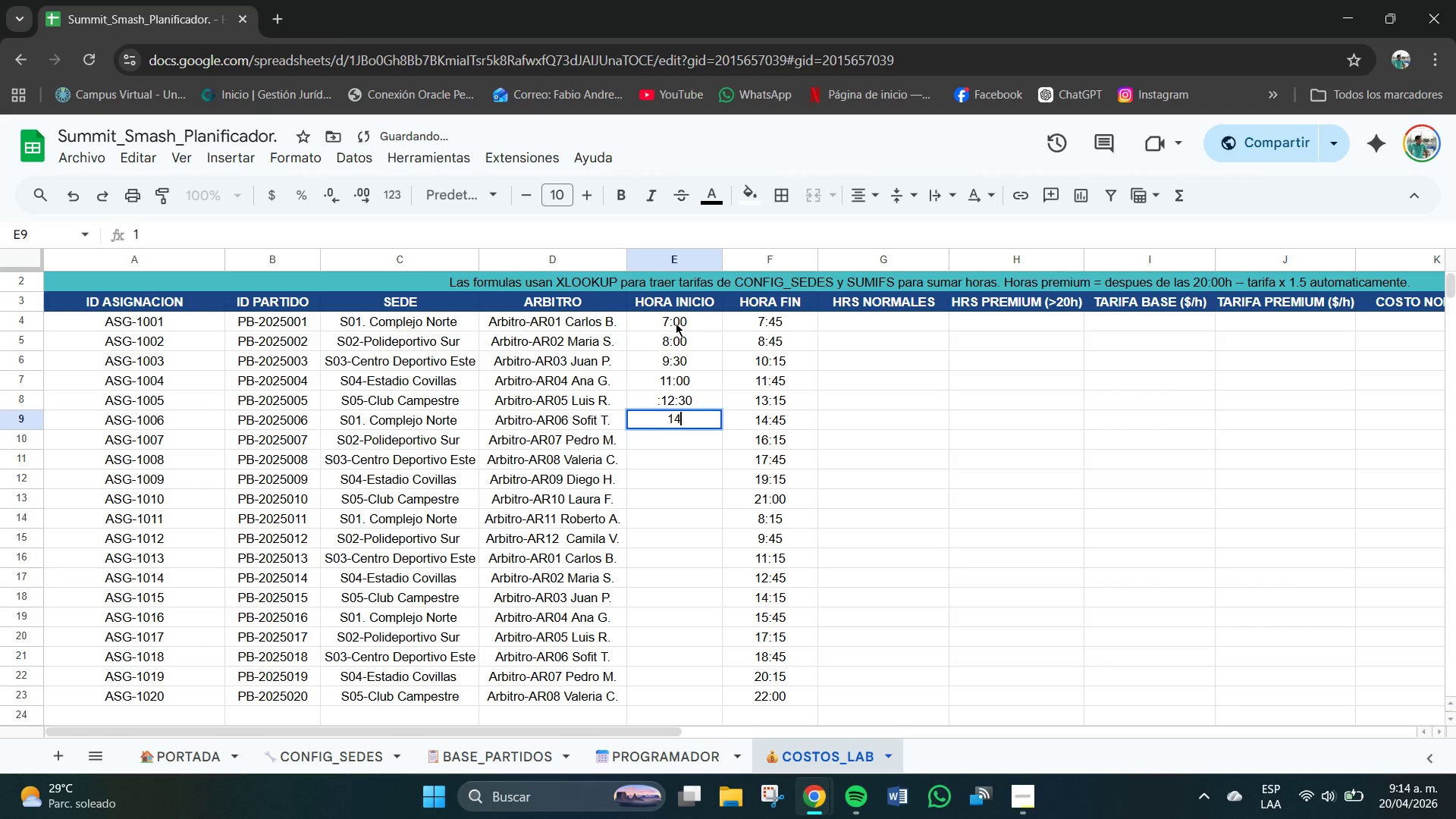 
key(Numpad4)
 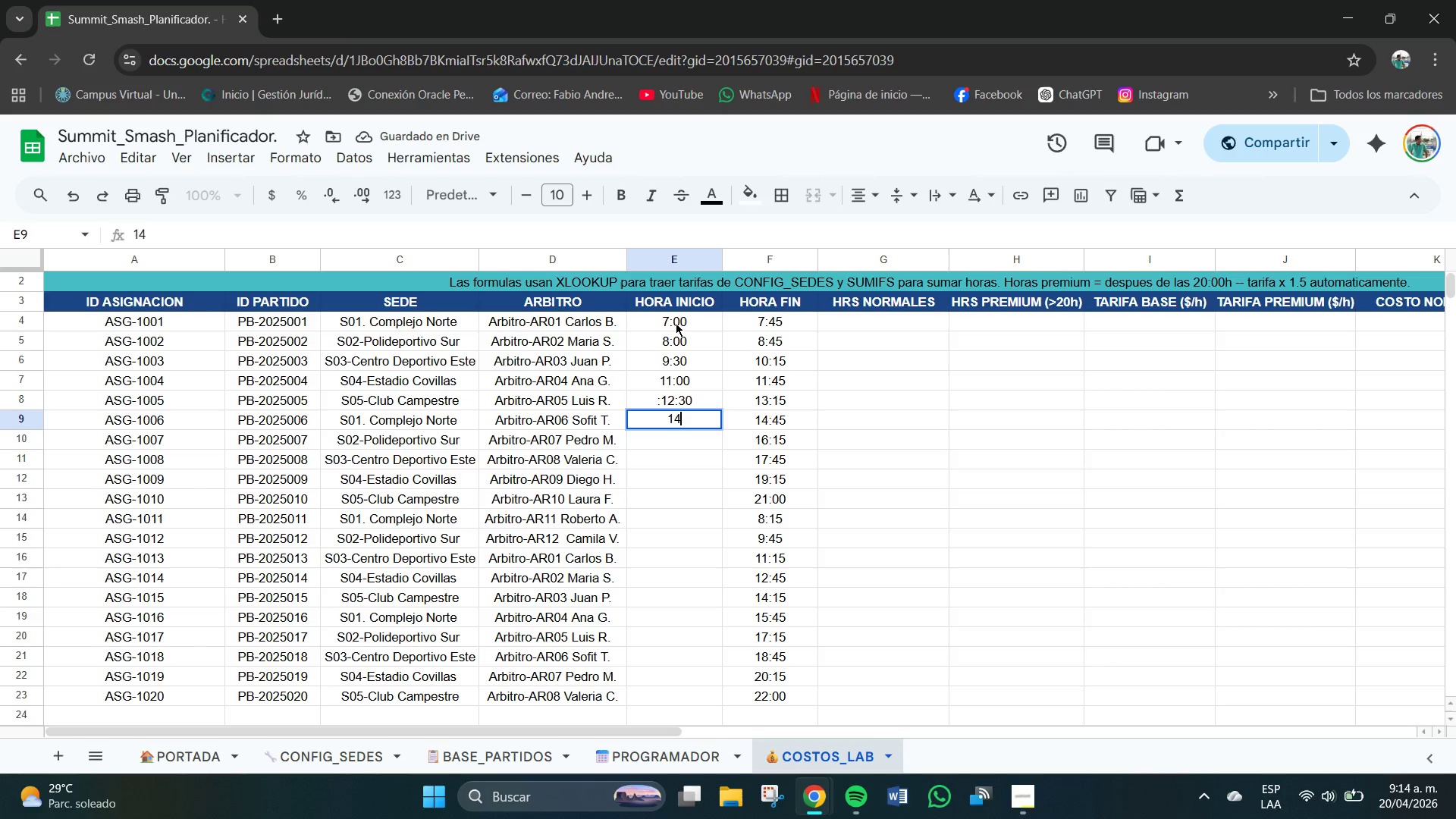 
key(Shift+Minus)
 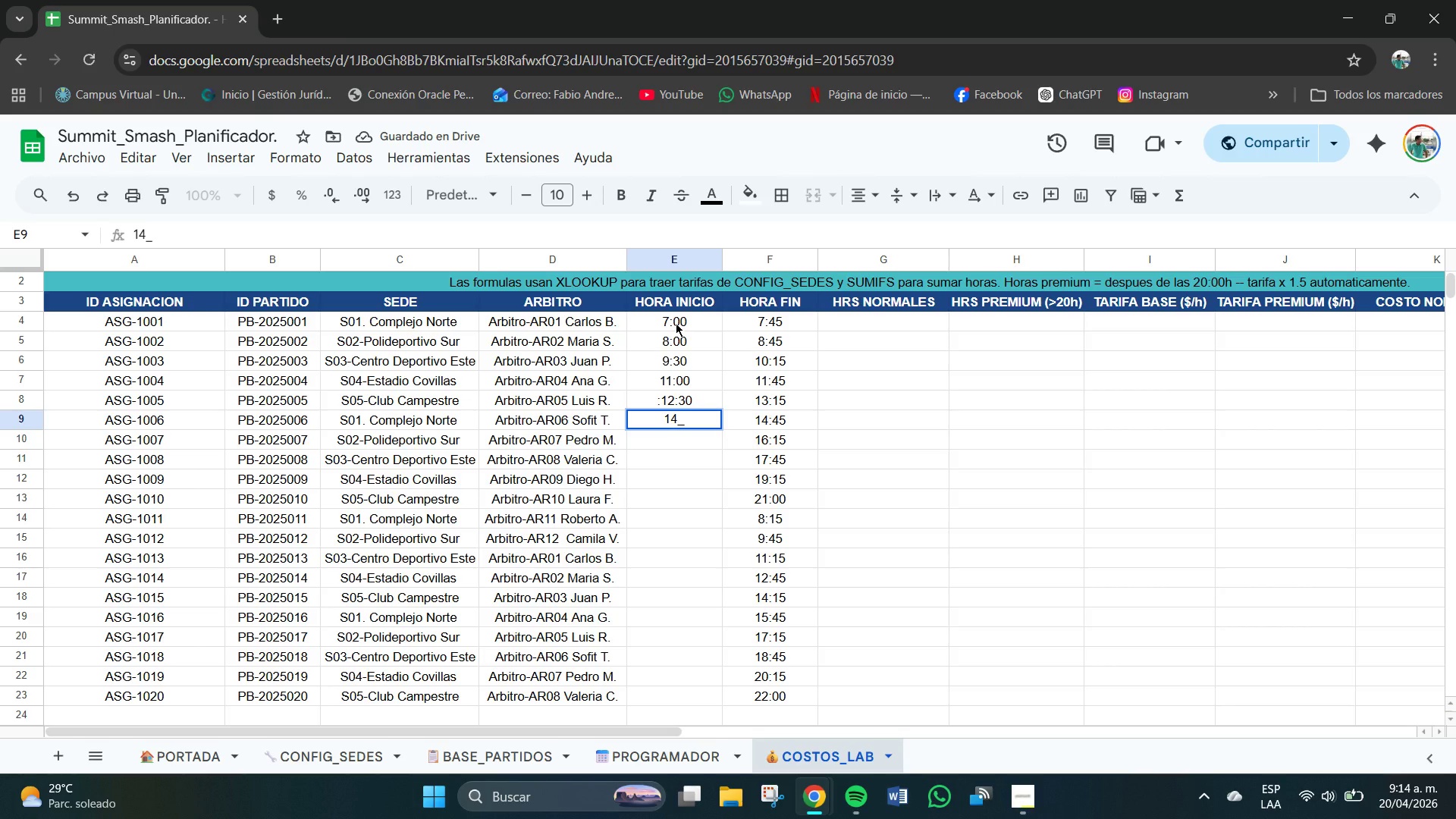 
key(Backspace)
 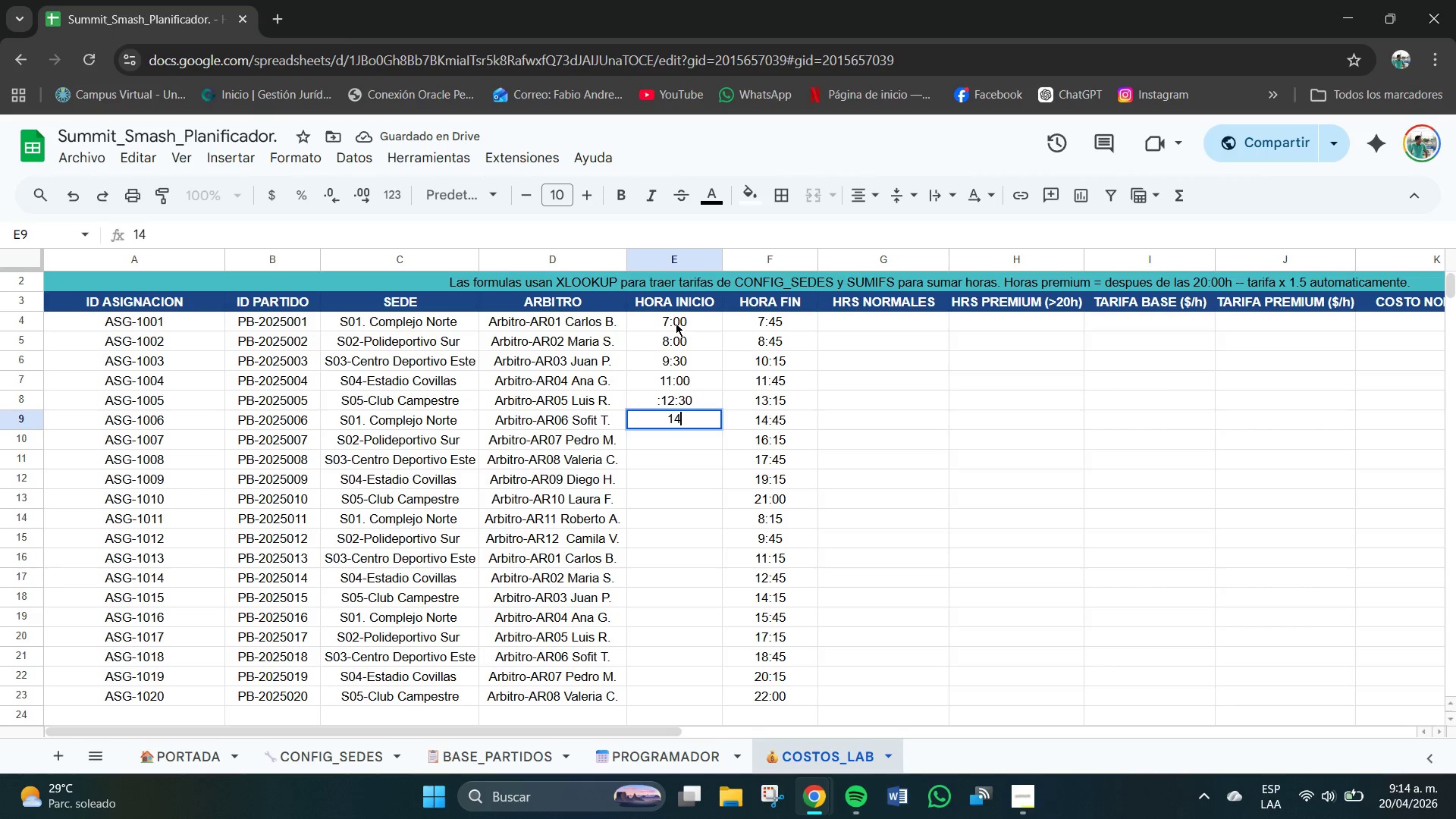 
key(Shift+Period)
 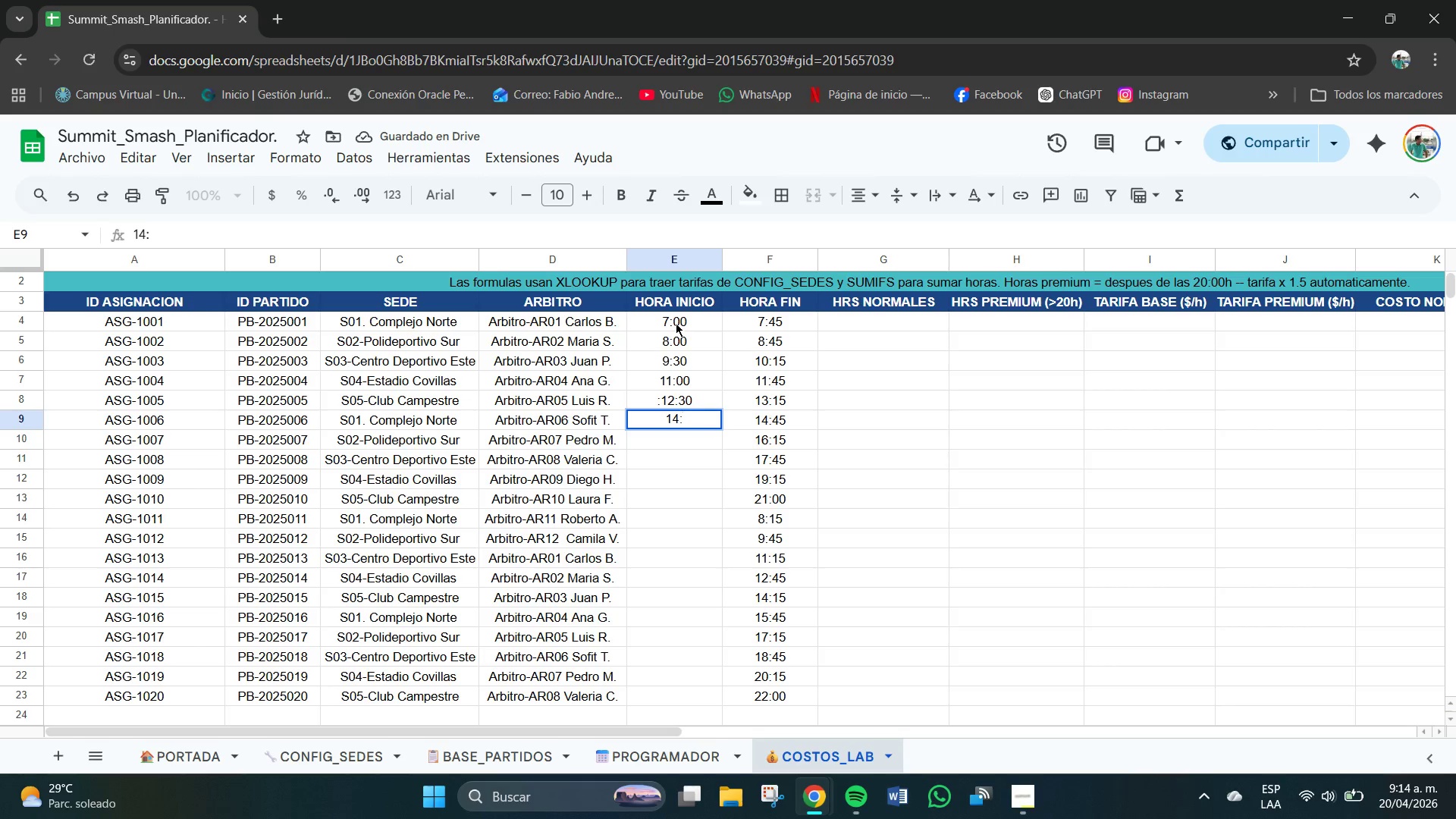 
key(Numpad0)
 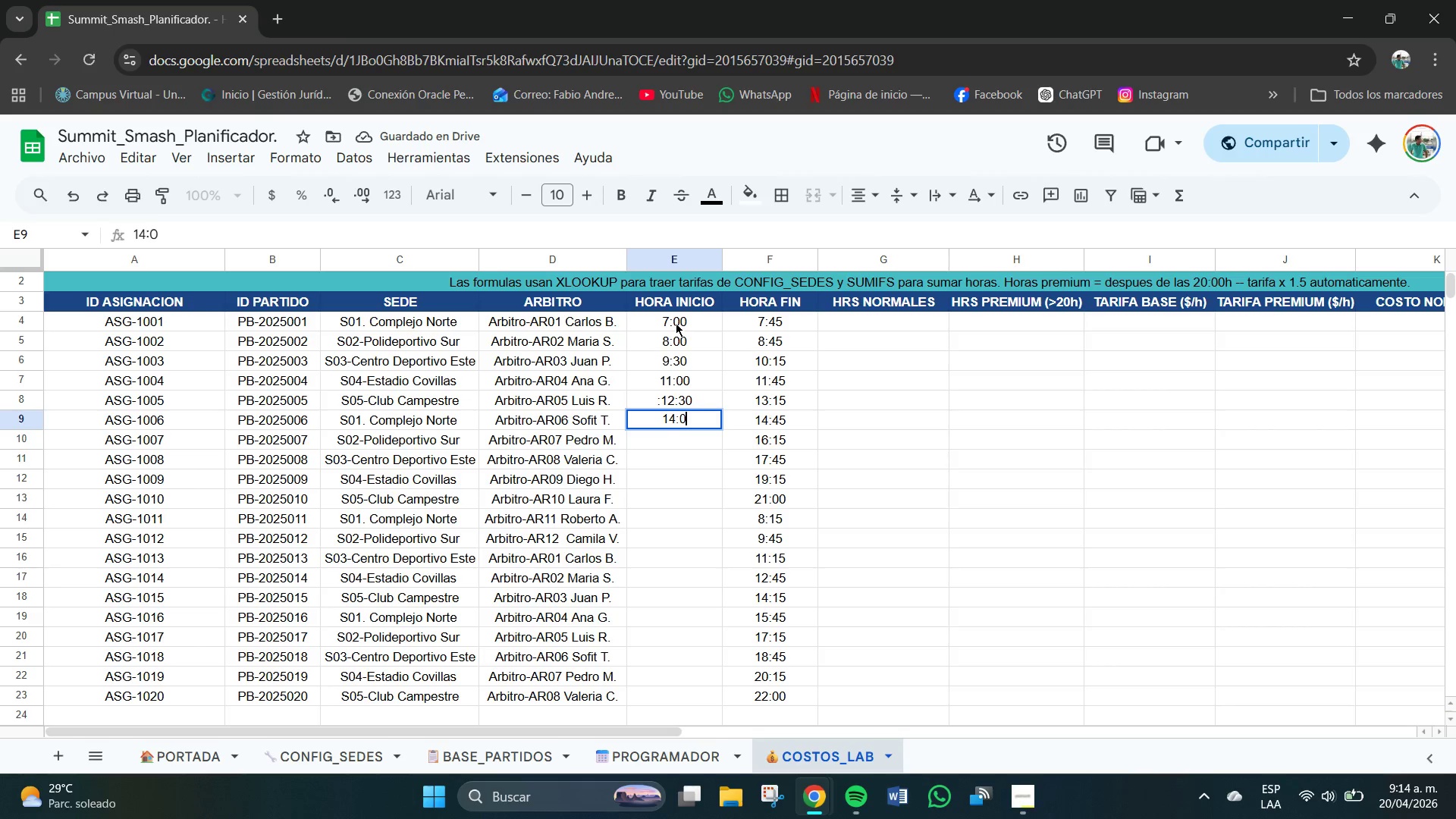 
key(Numpad0)
 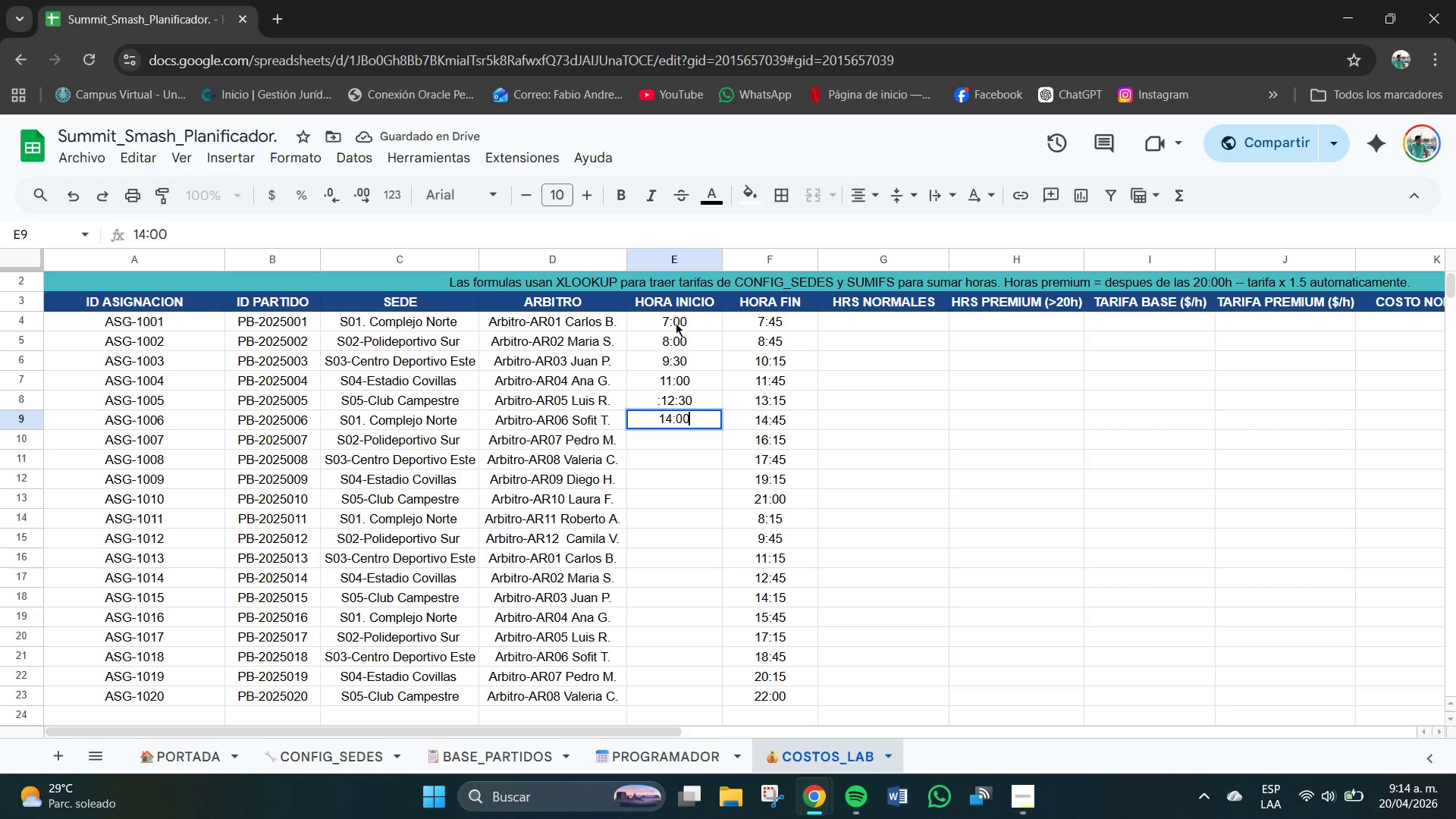 
key(NumpadEnter)
 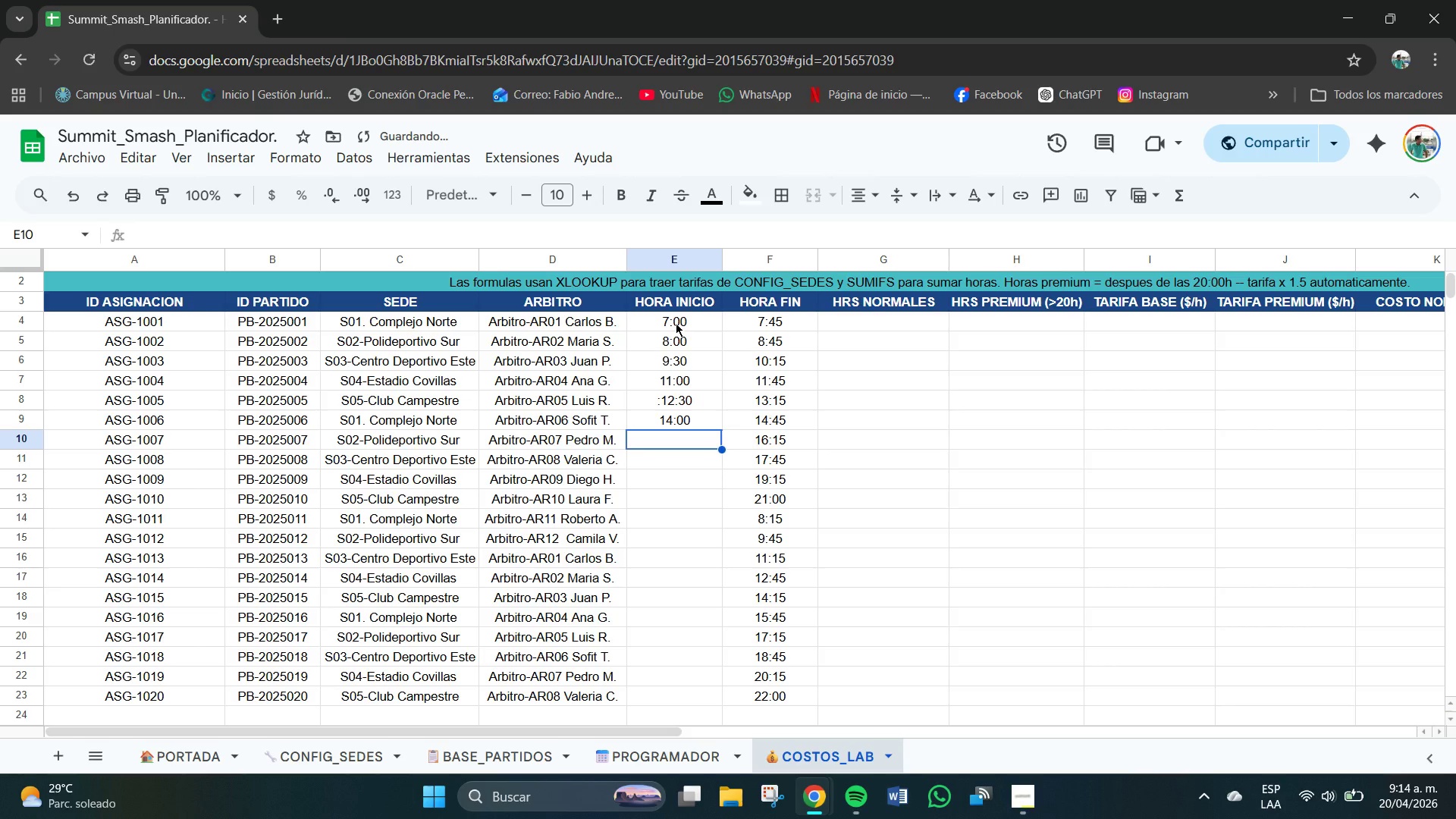 
key(Shift+ShiftRight)
 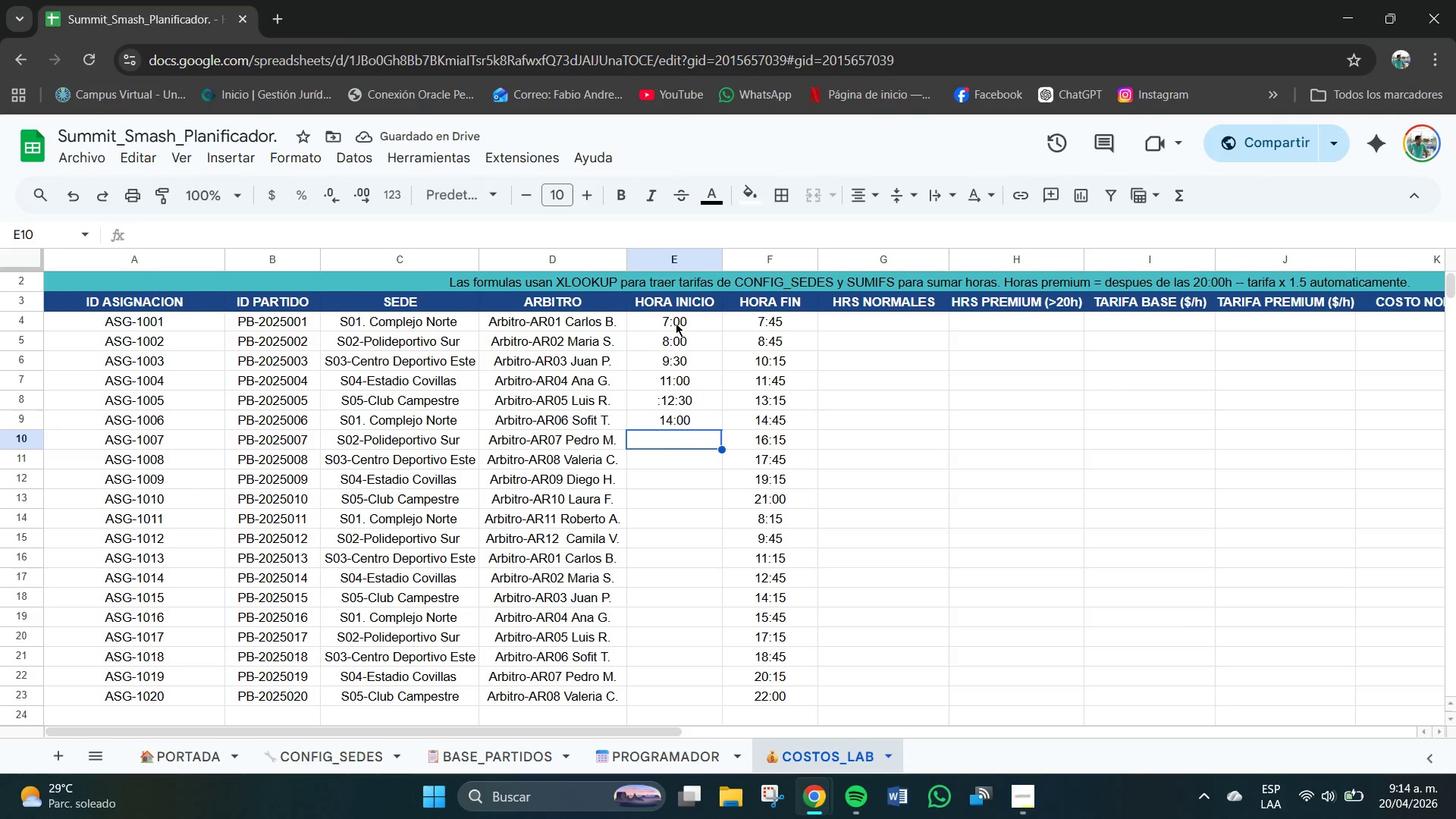 
key(Numpad1)
 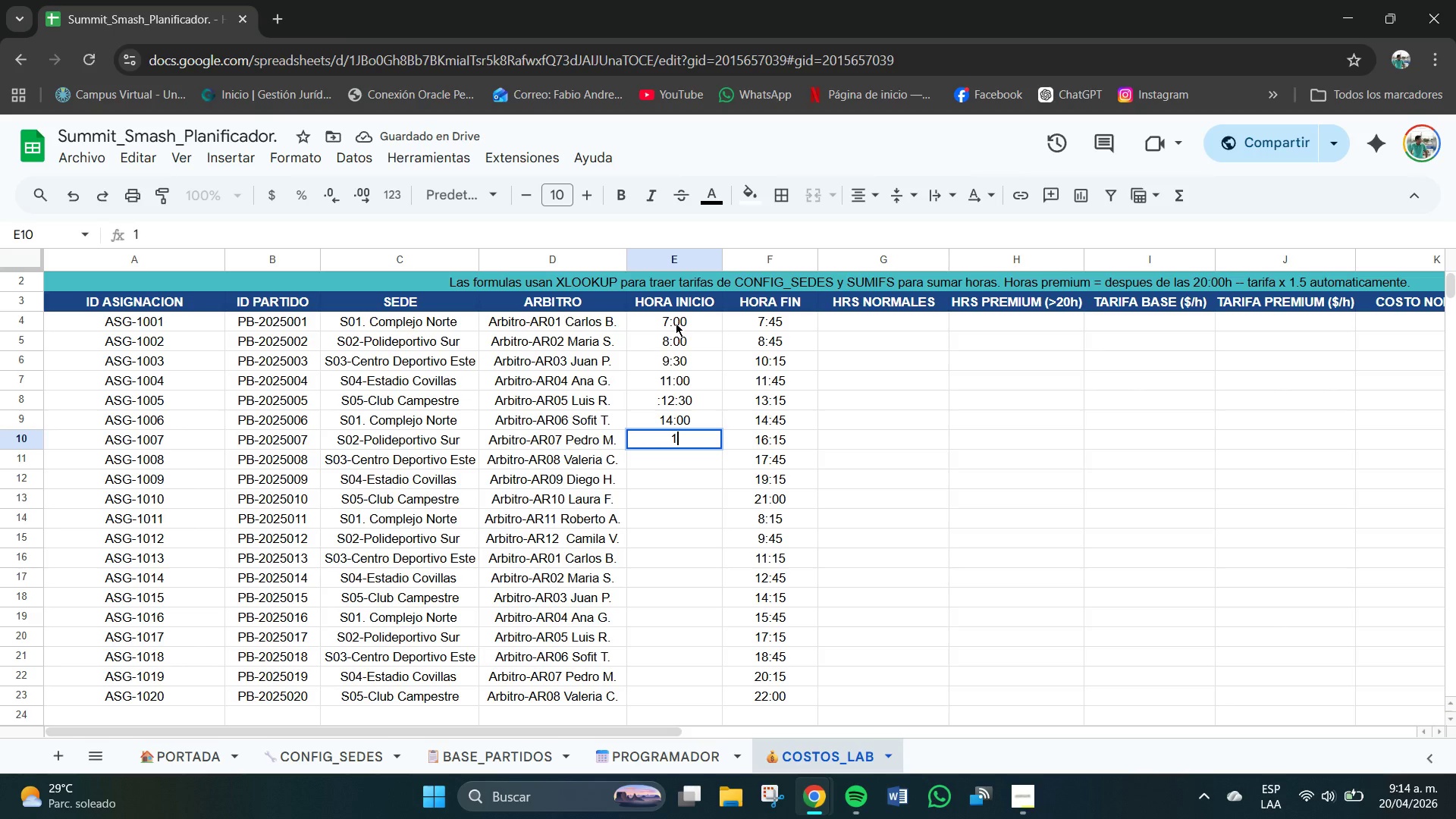 
key(Numpad5)
 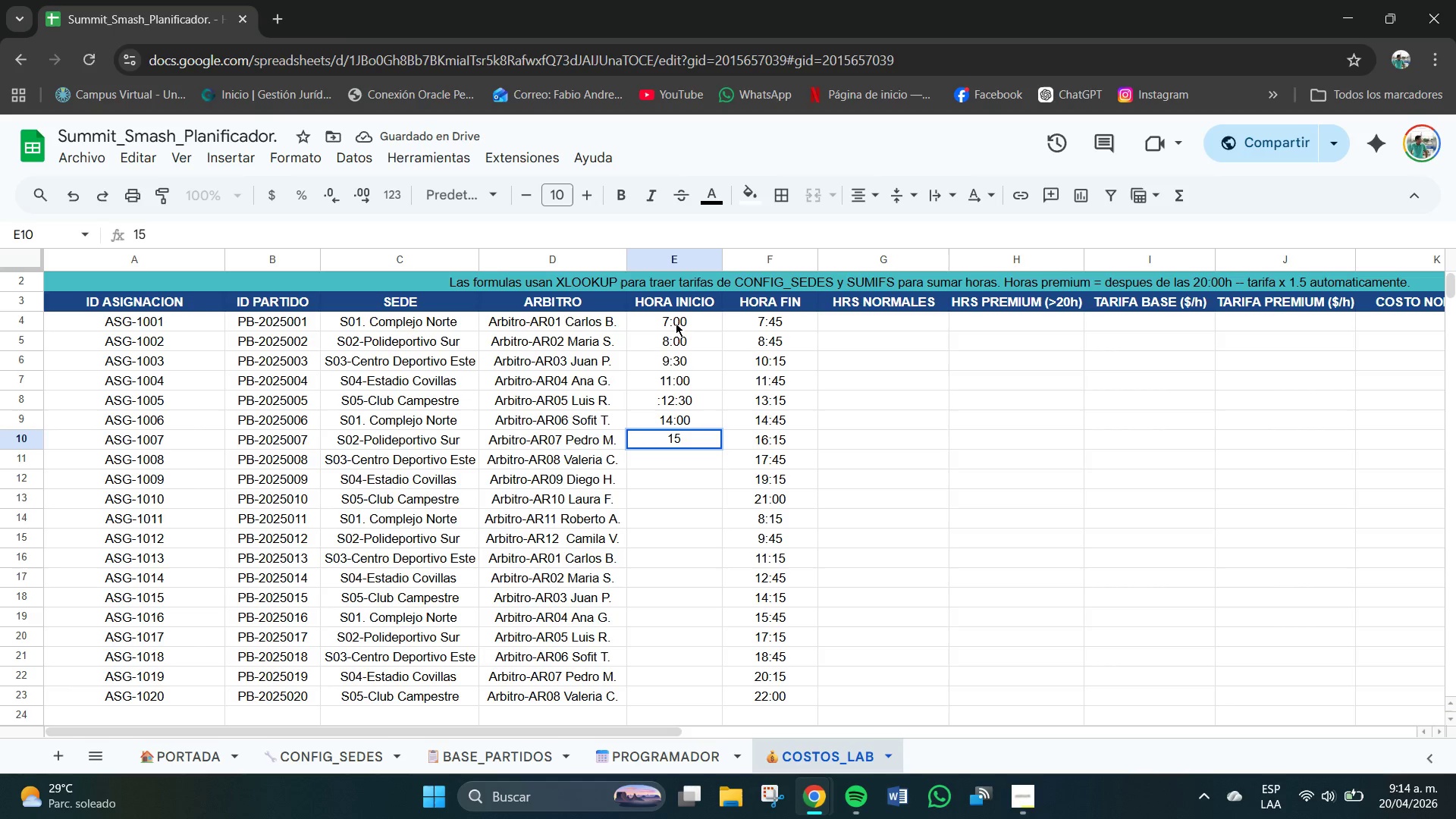 
key(Shift+ShiftRight)
 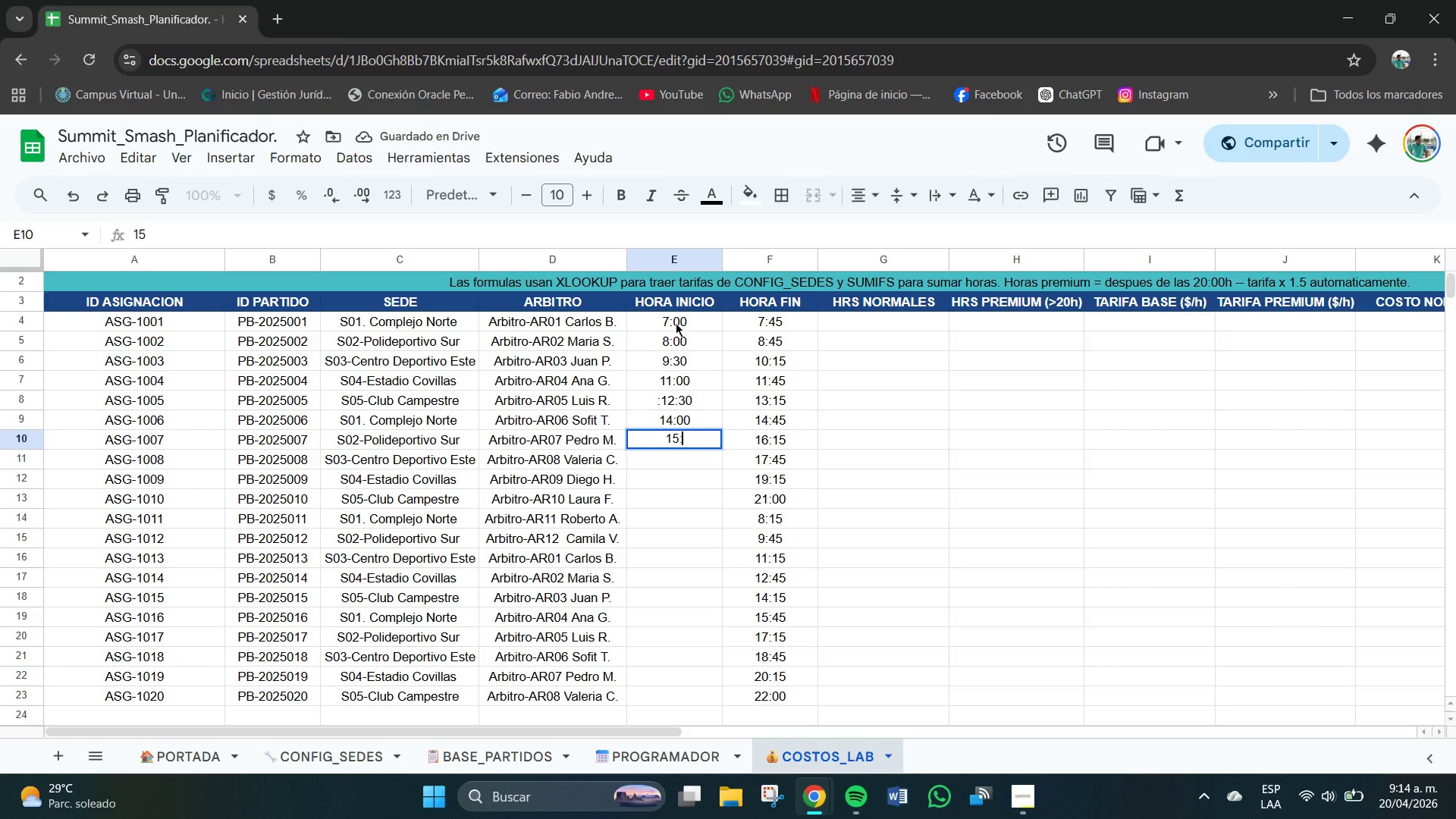 
key(Shift+Period)
 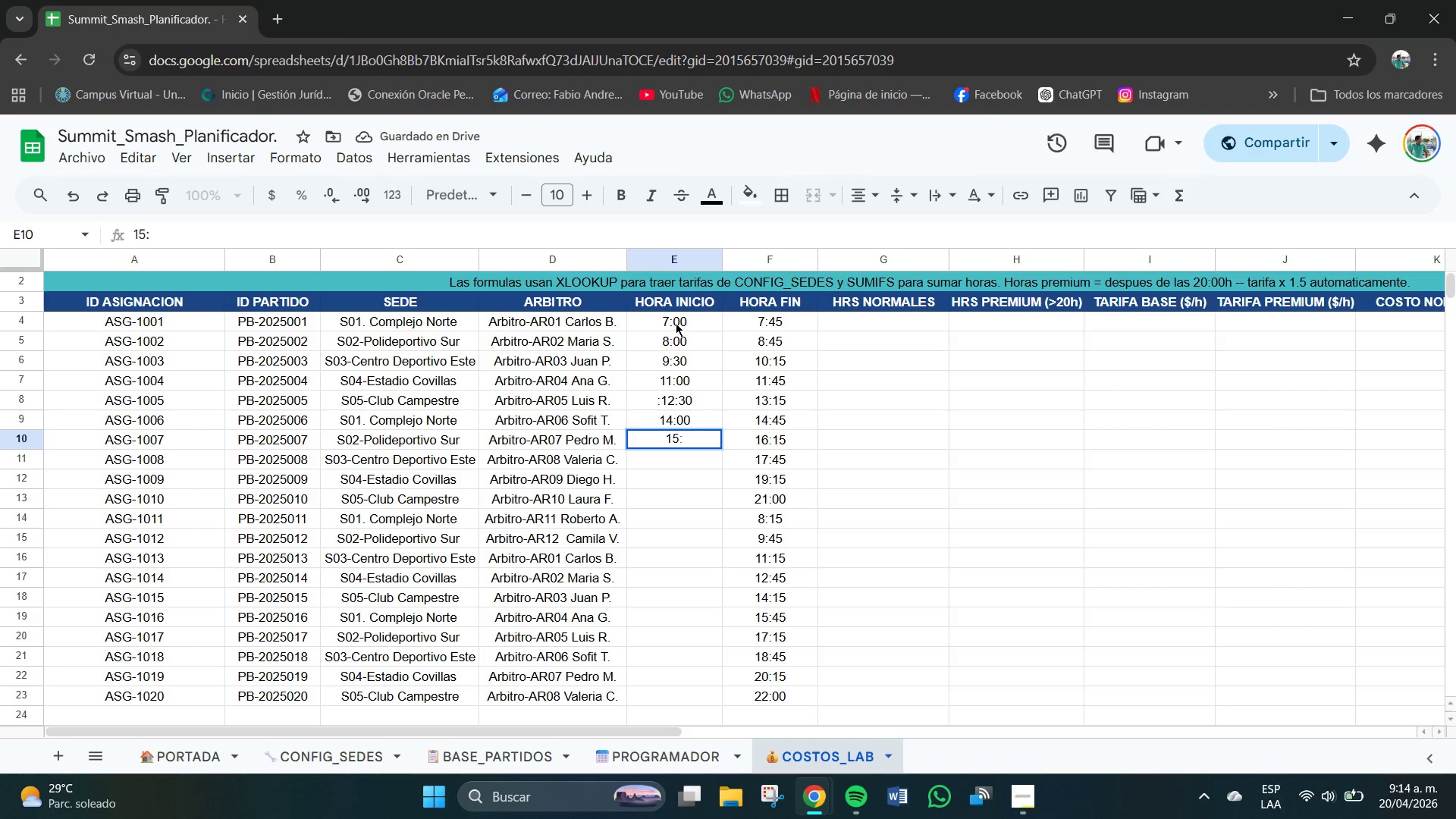 
key(Numpad3)
 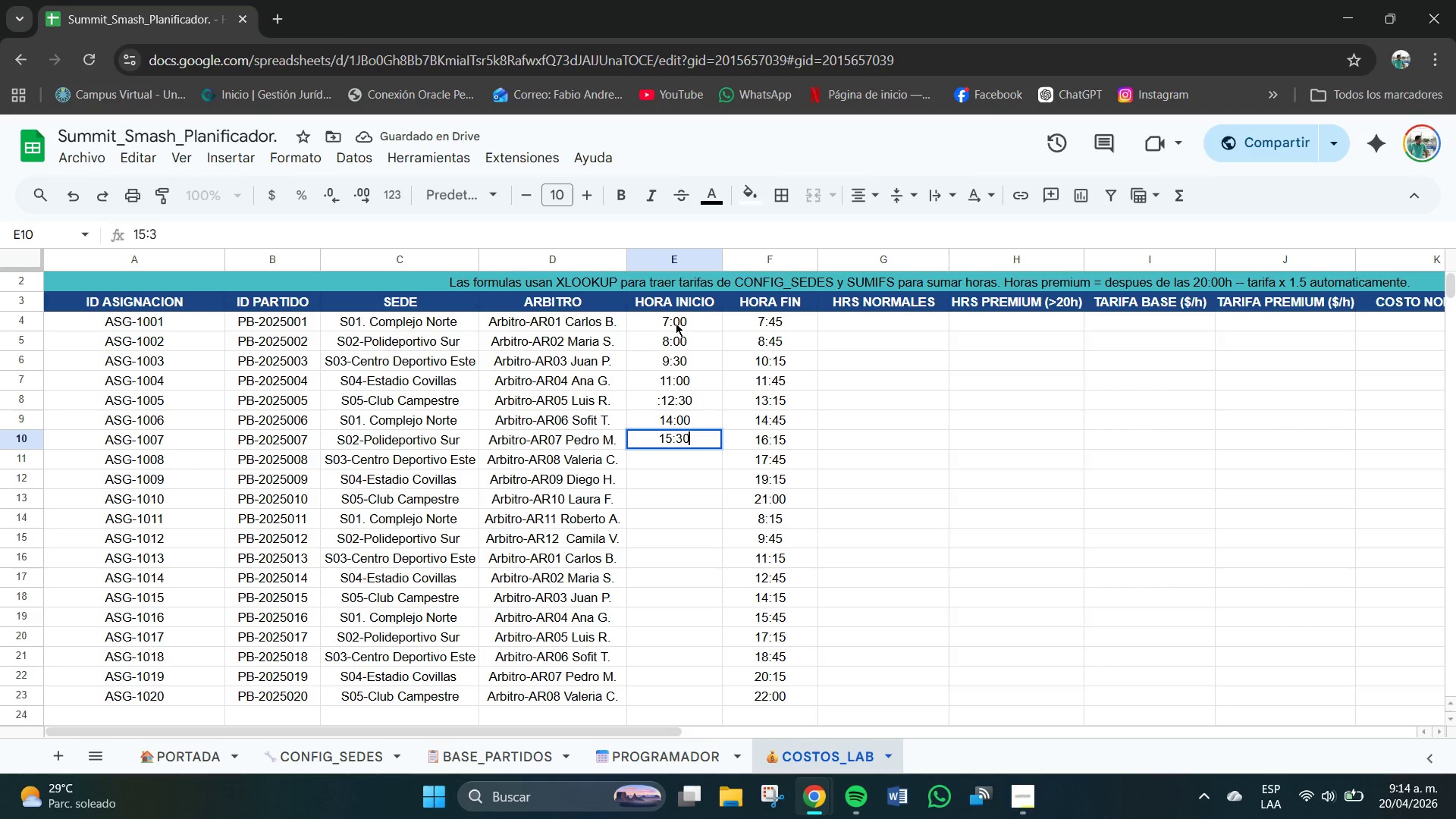 
key(Numpad0)
 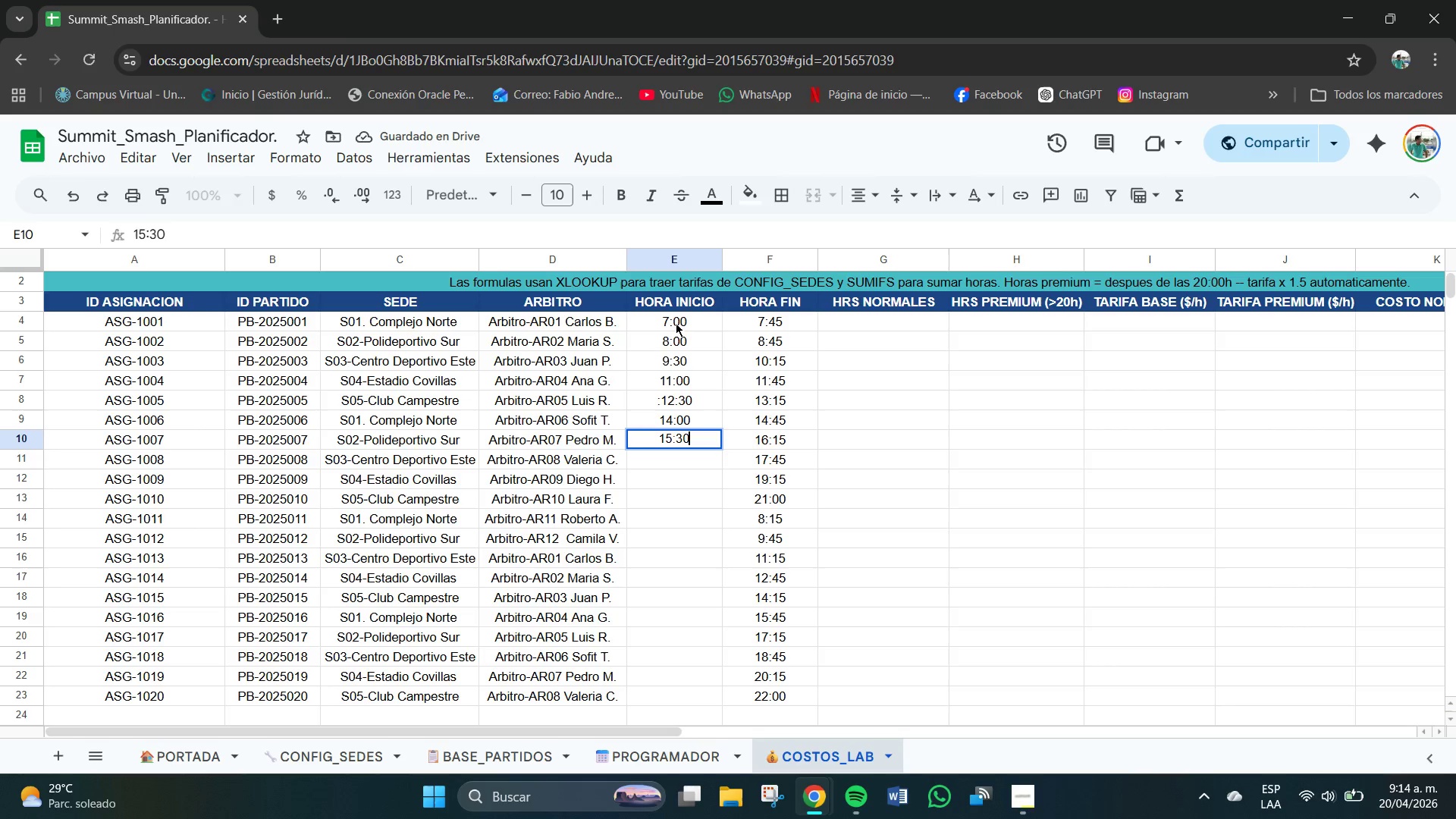 
key(NumpadEnter)
 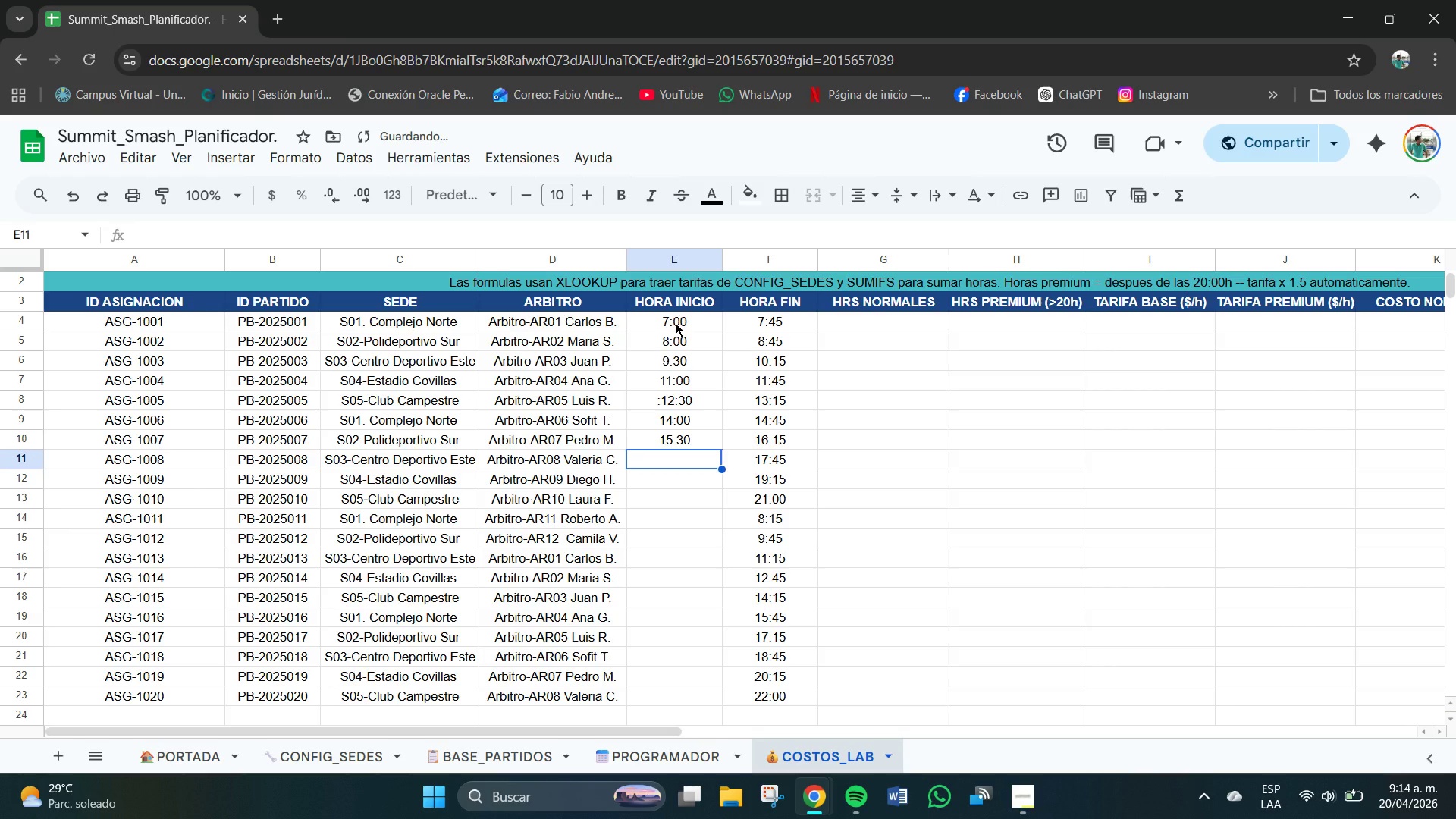 
key(Numpad1)
 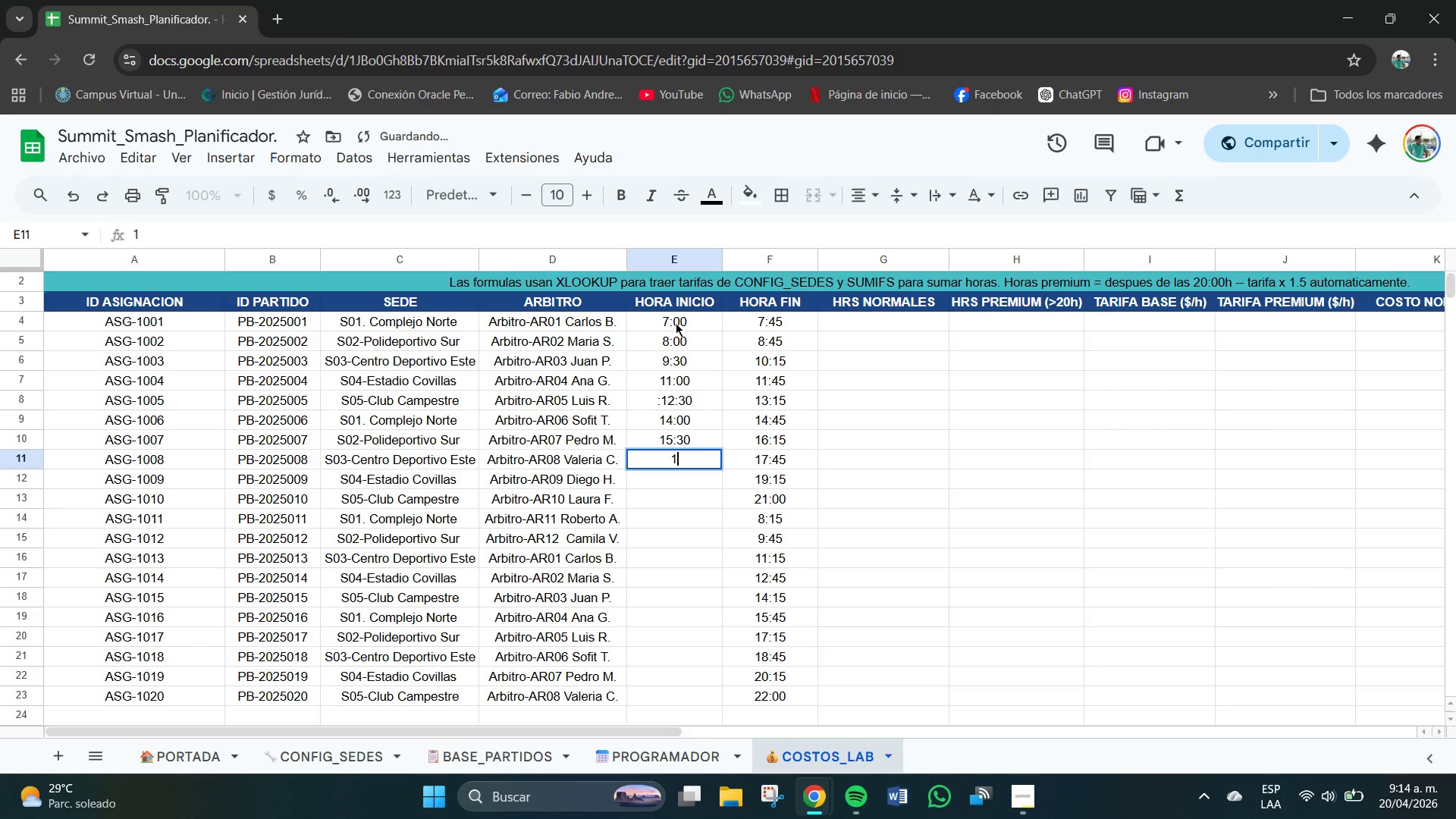 
key(Numpad7)
 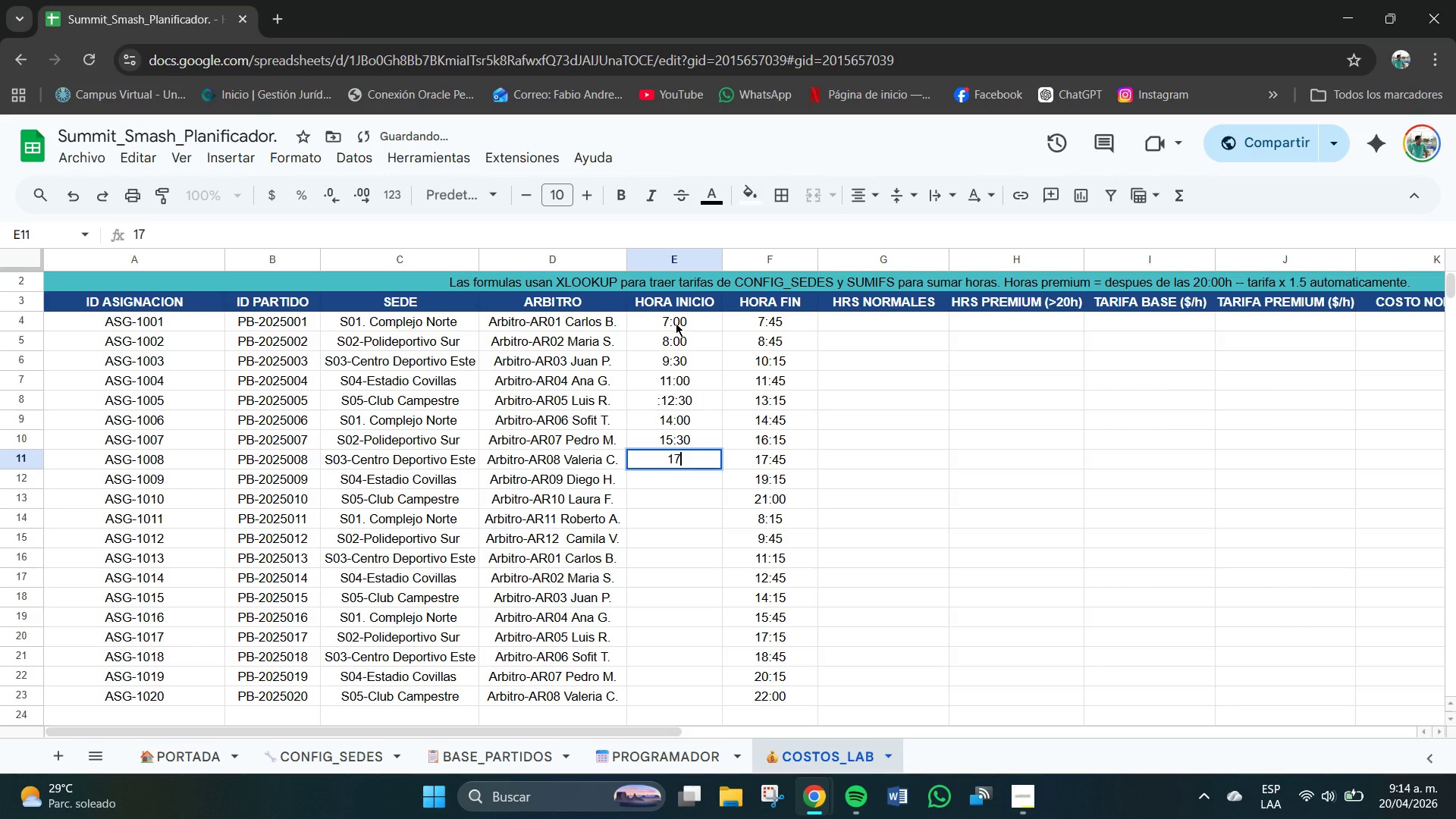 
key(Shift+Period)
 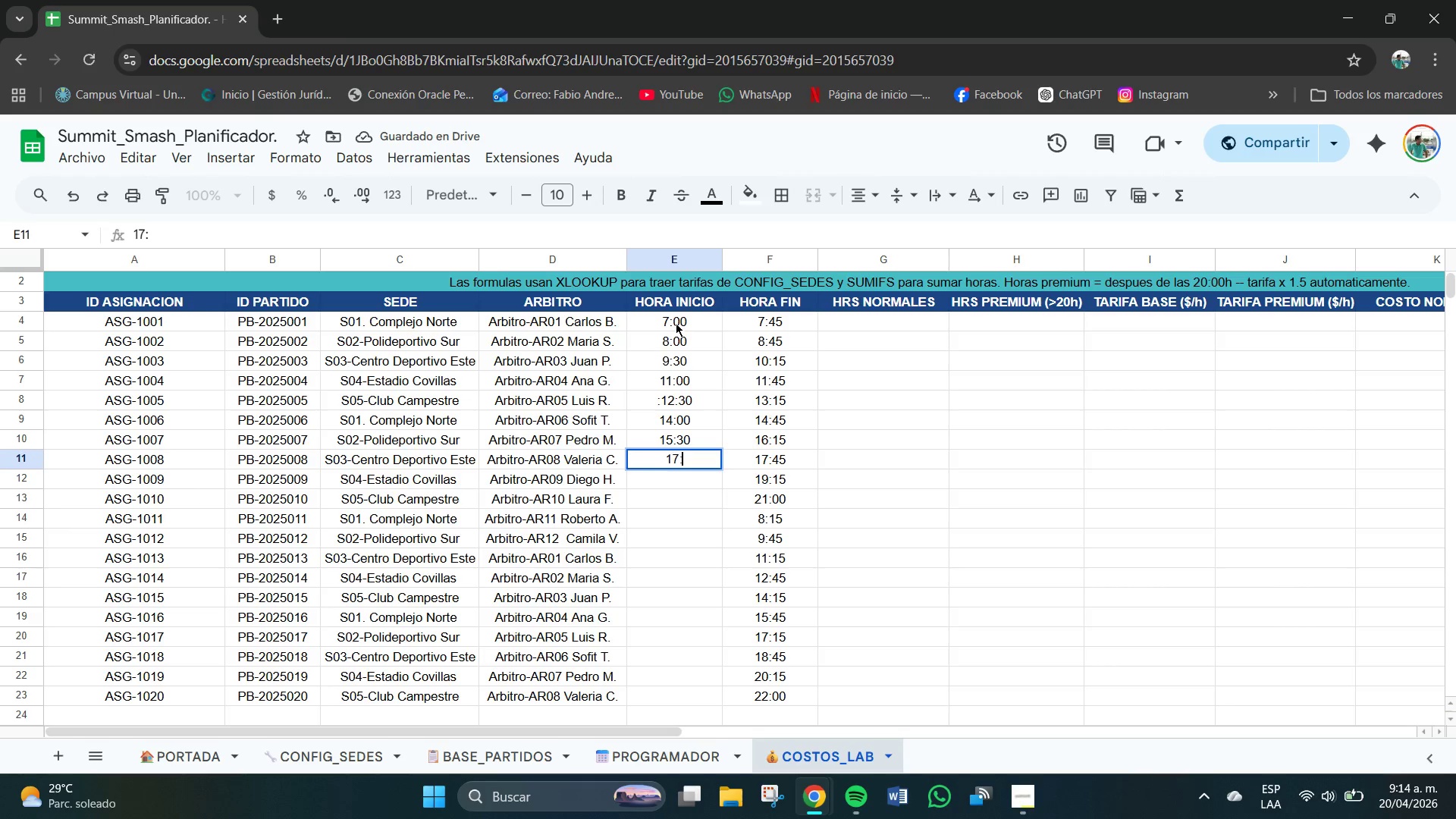 
key(Numpad0)
 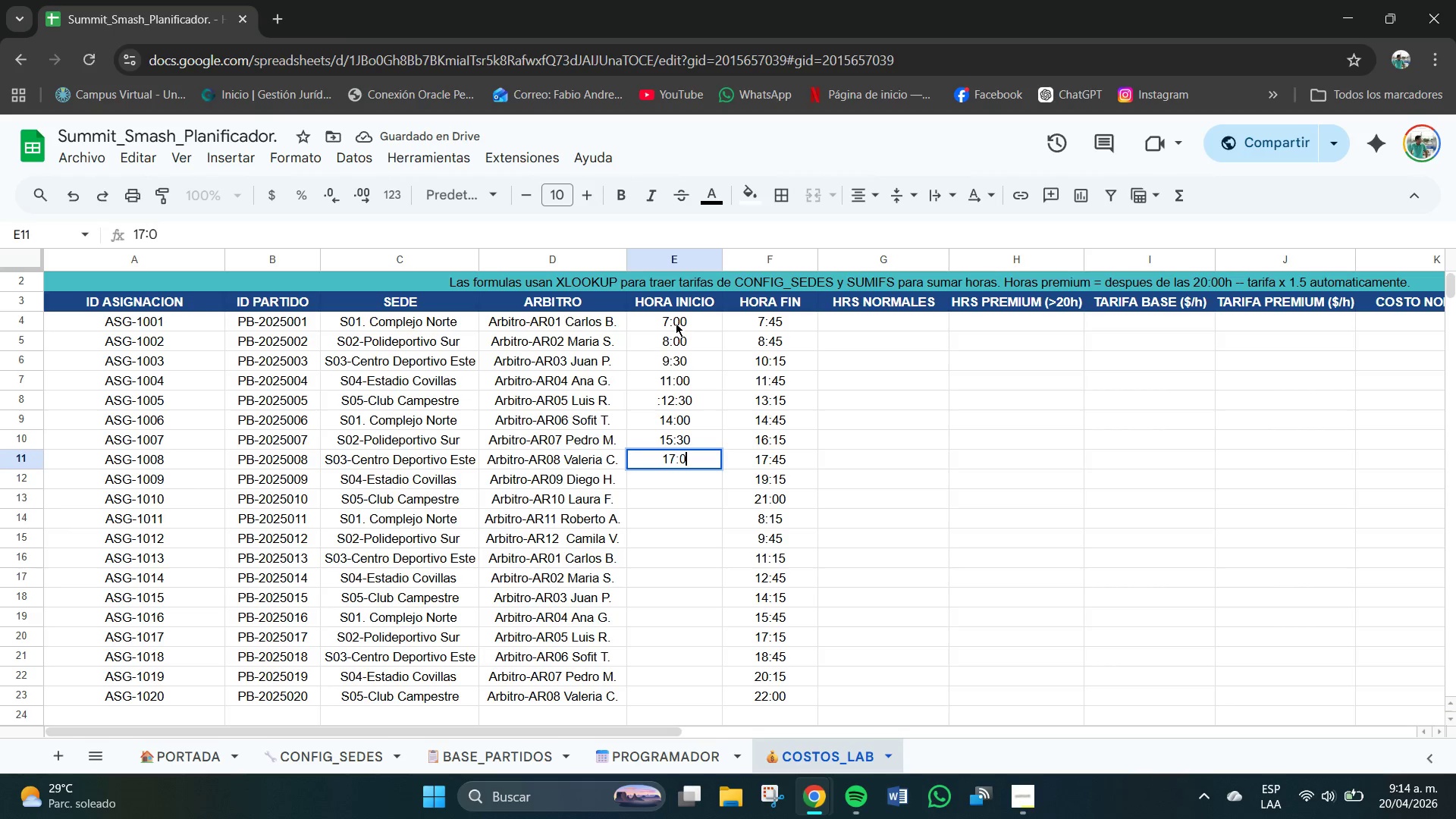 
key(Numpad0)
 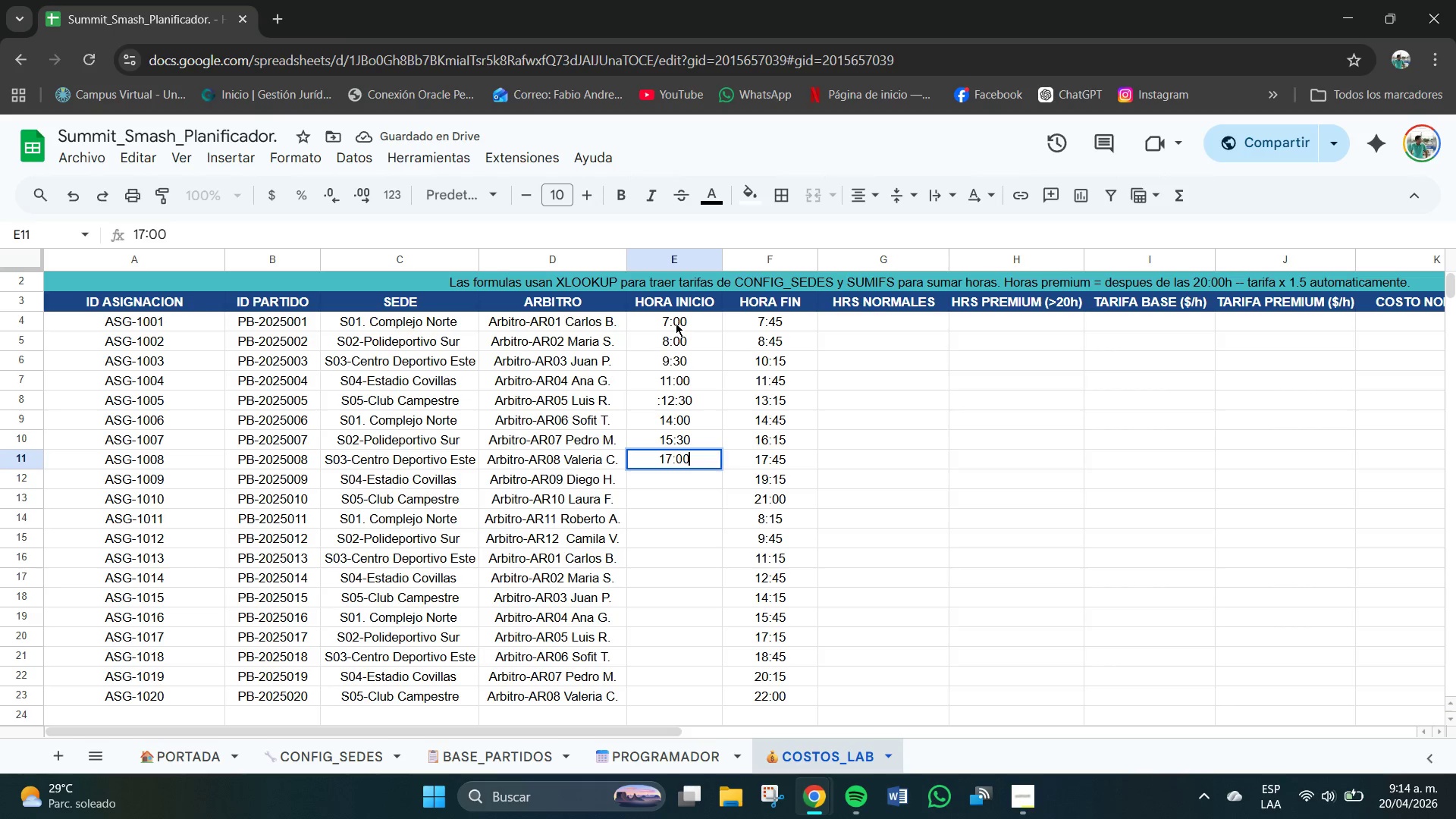 
key(NumpadEnter)
 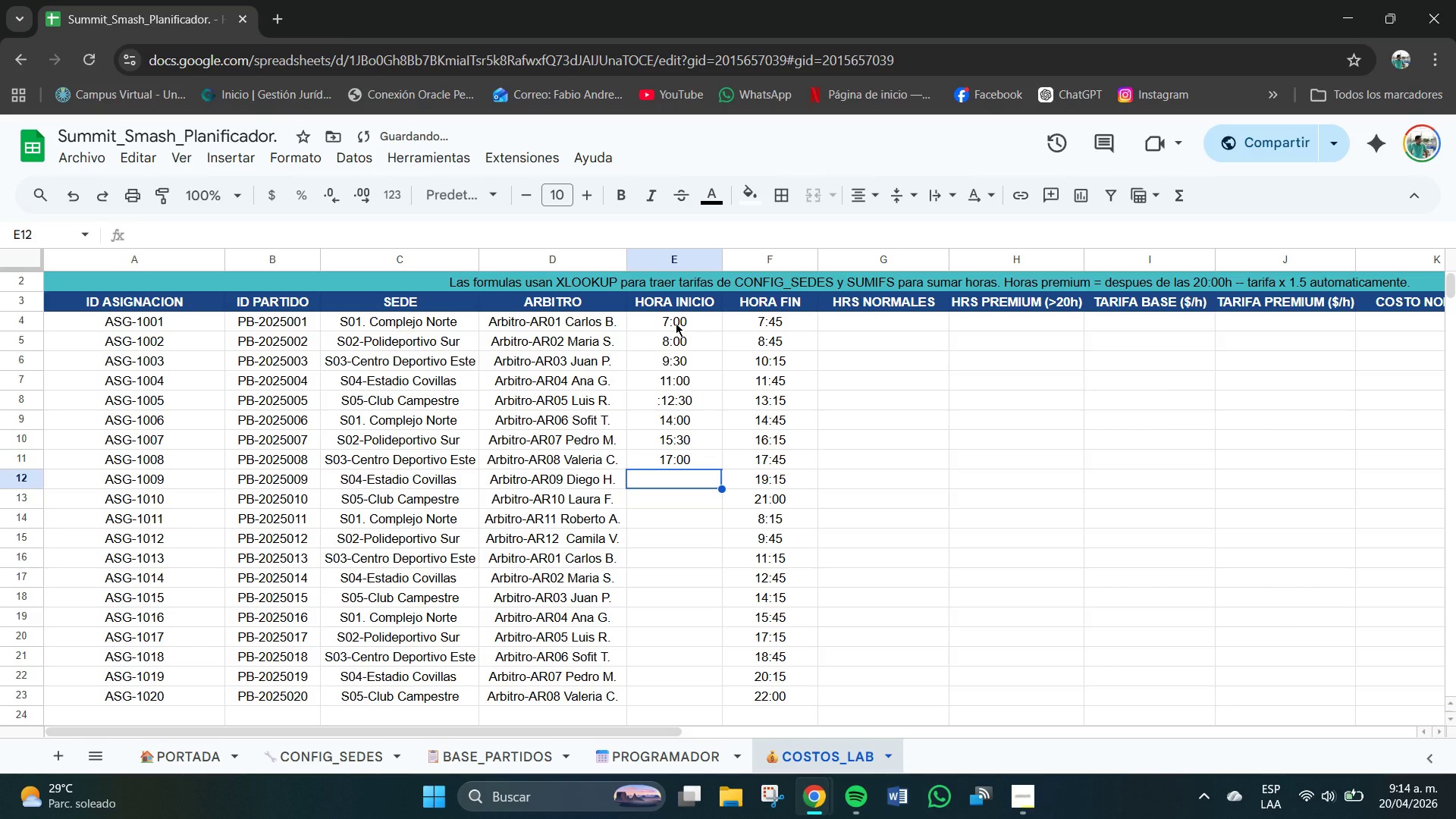 
key(Numpad1)
 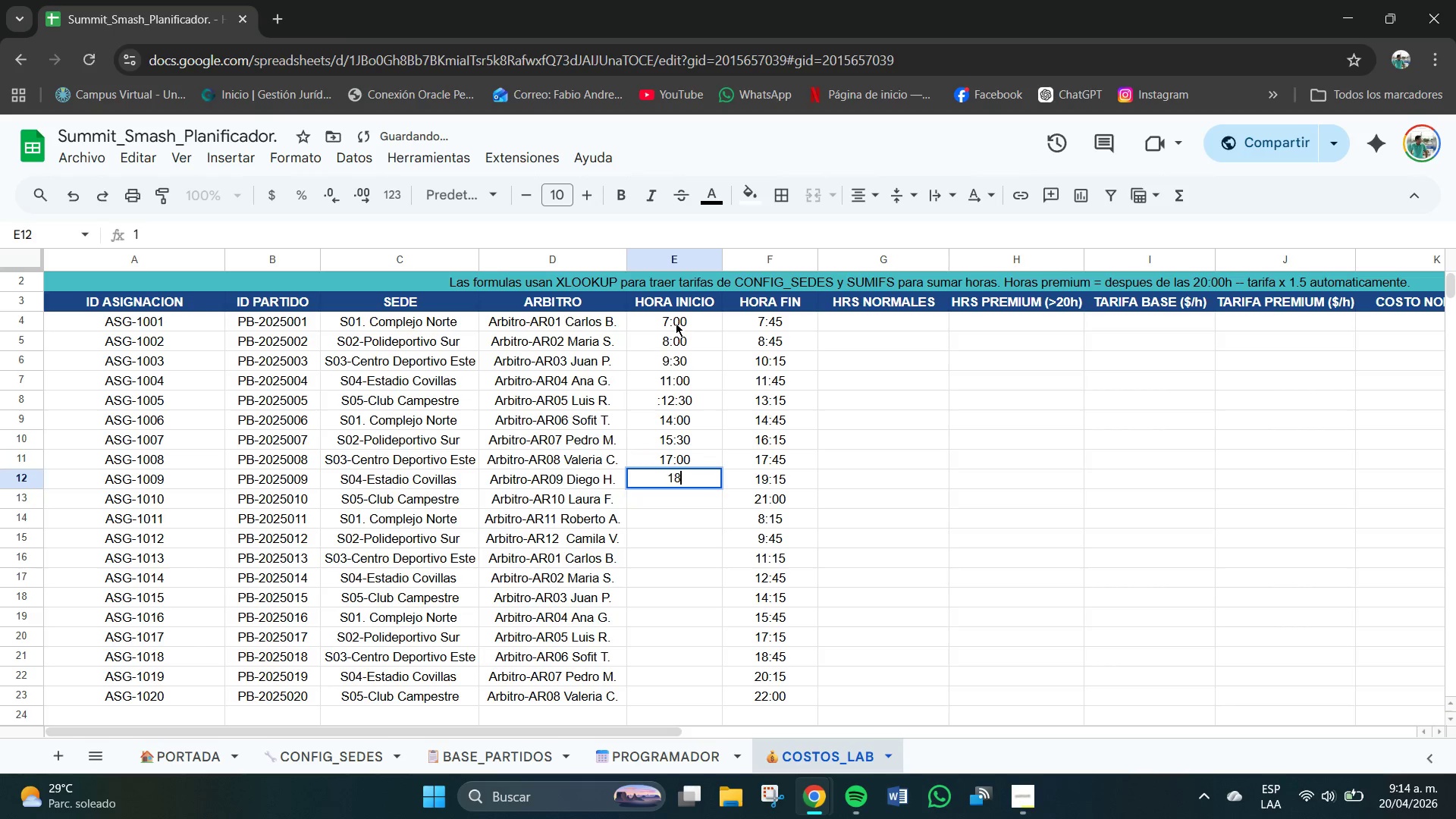 
key(Numpad8)
 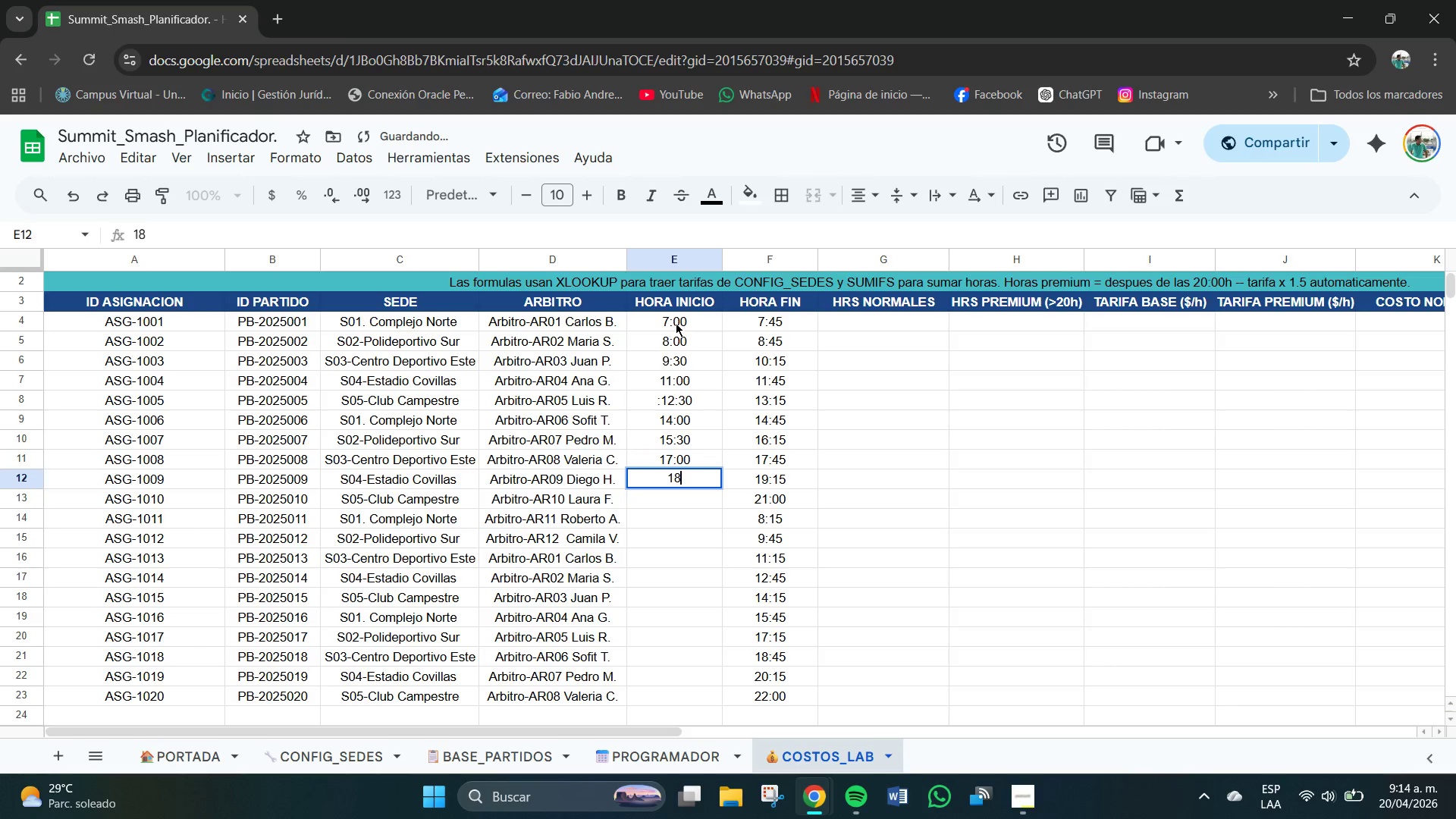 
key(Shift+Period)
 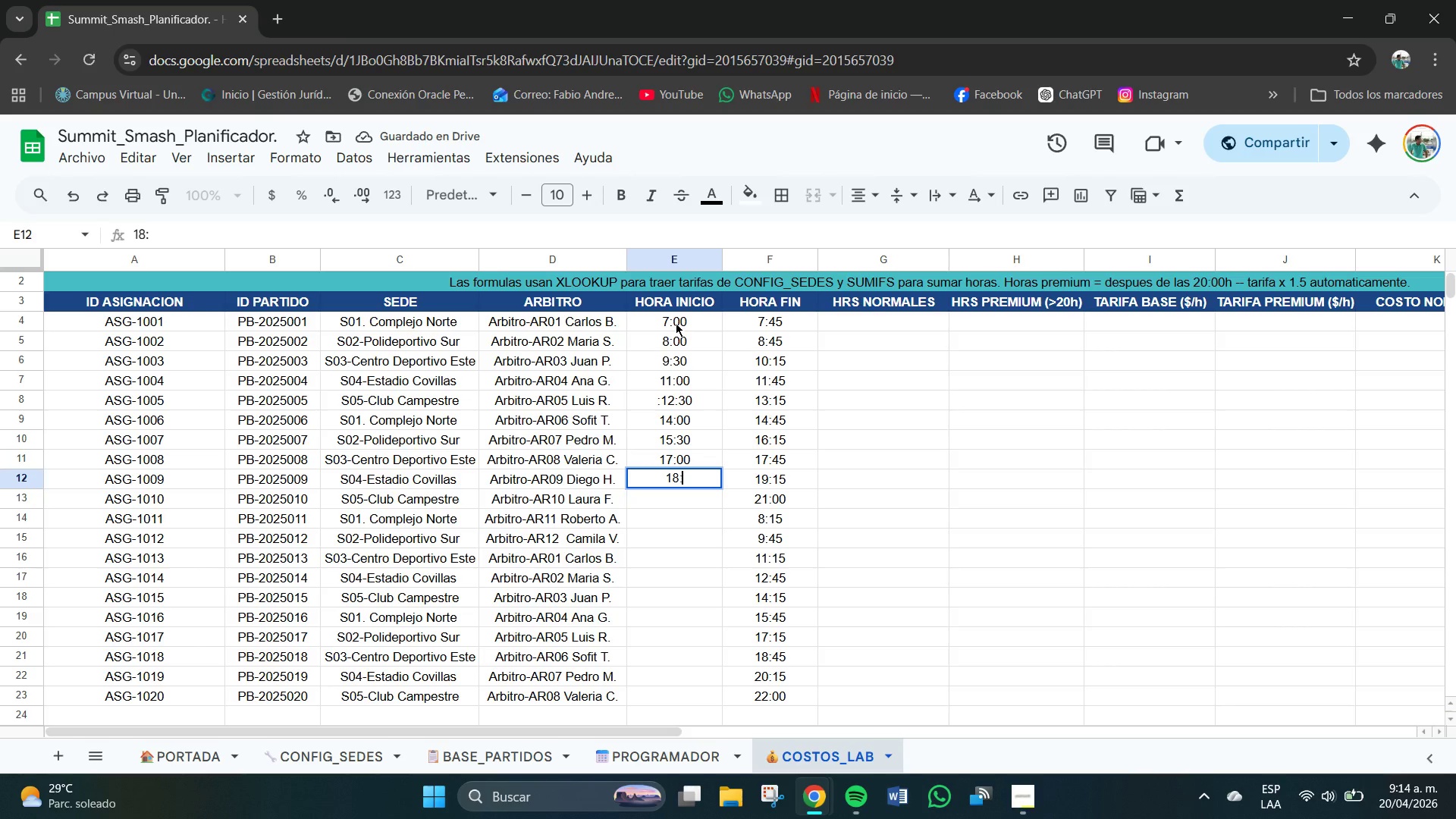 
key(Numpad3)
 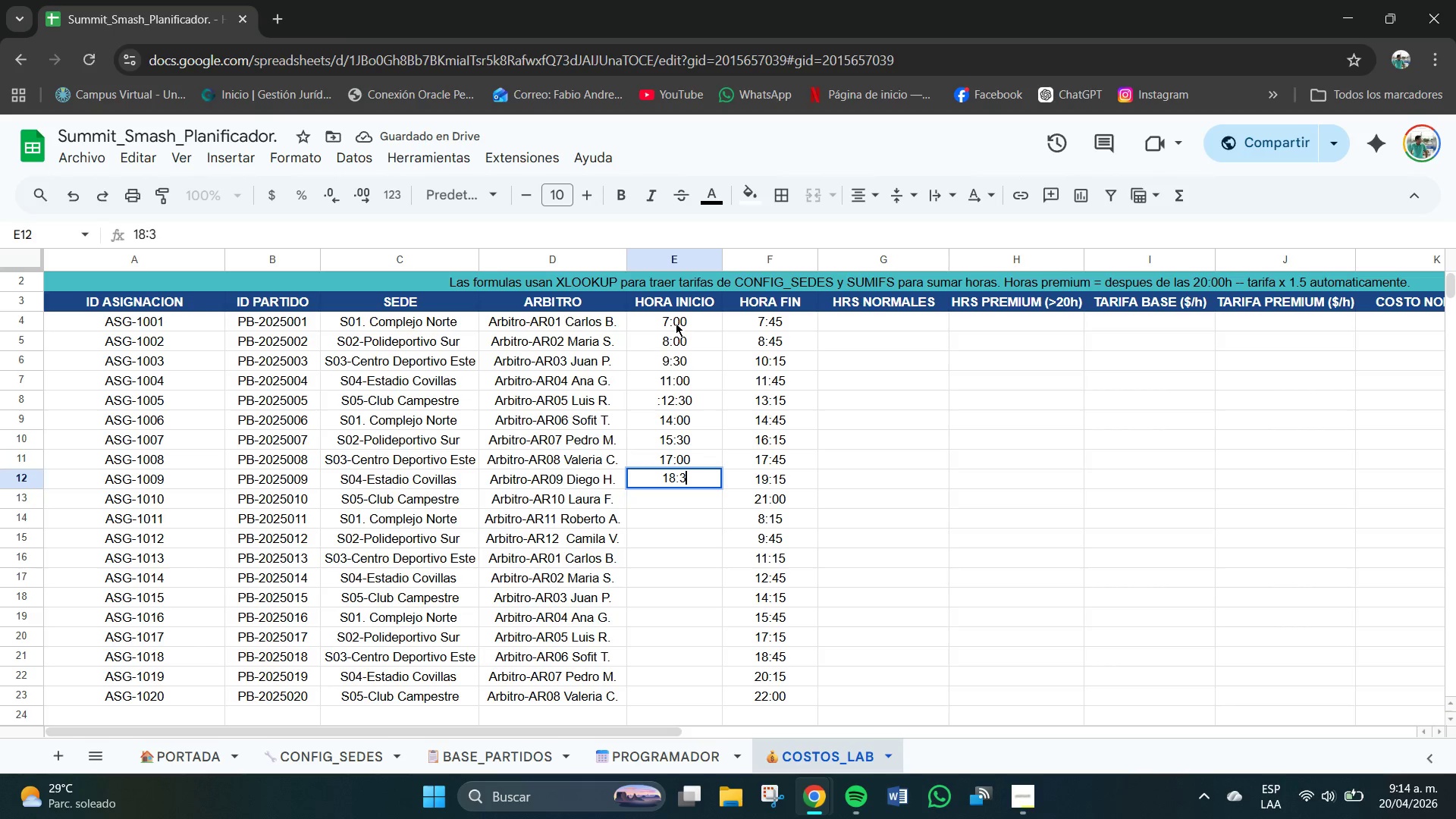 
key(Numpad0)
 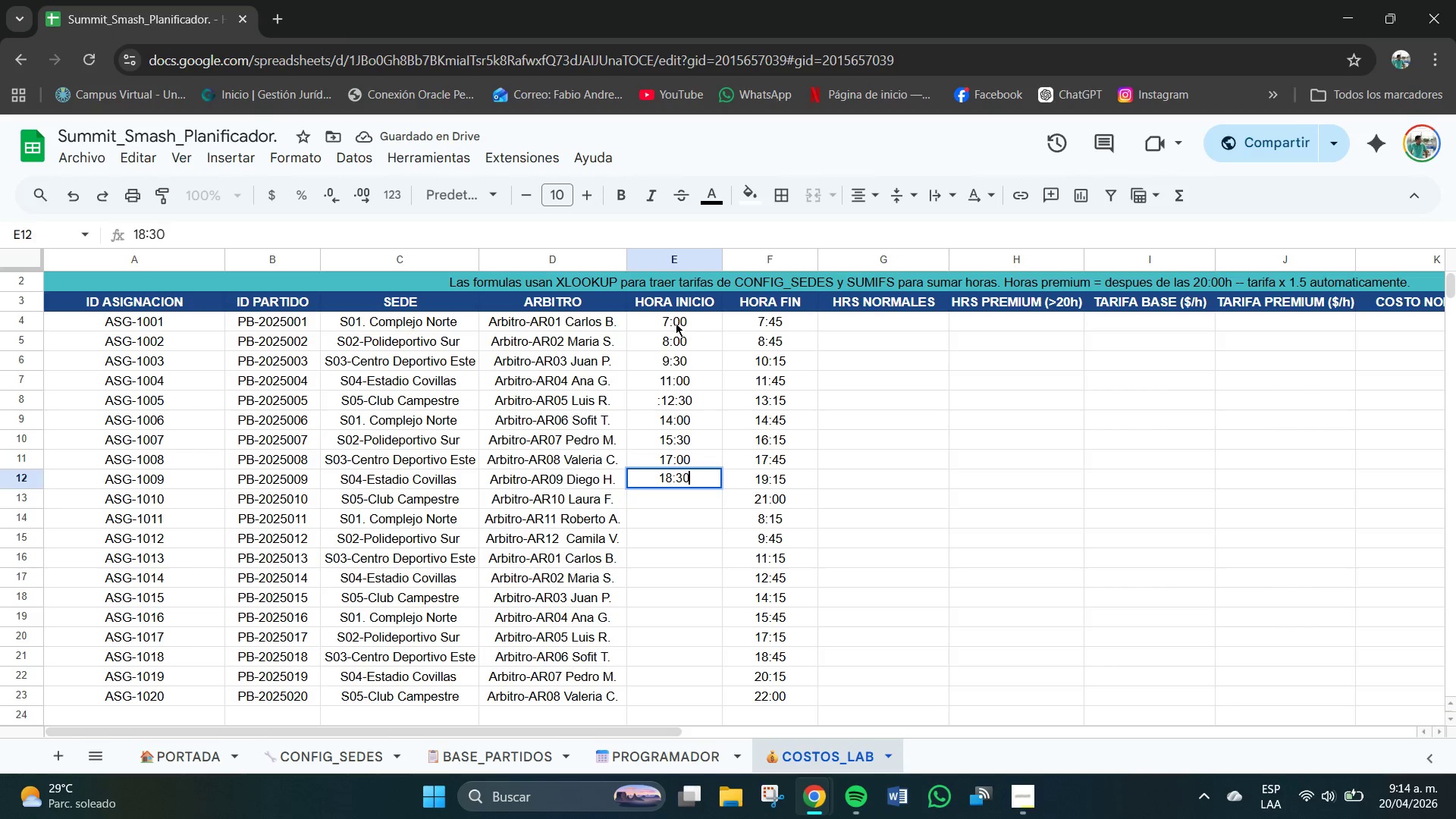 
key(NumpadEnter)
 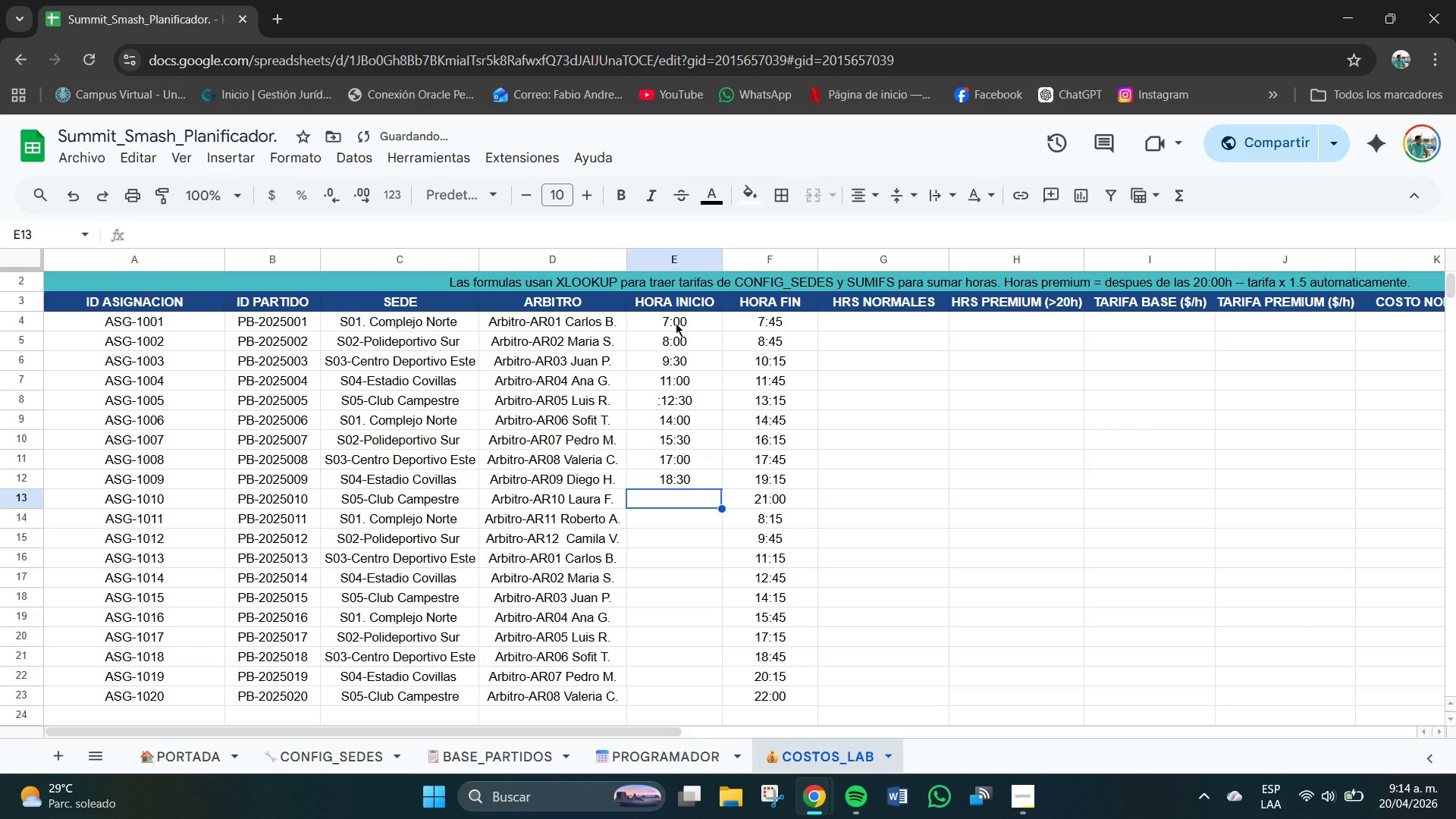 
key(Numpad2)
 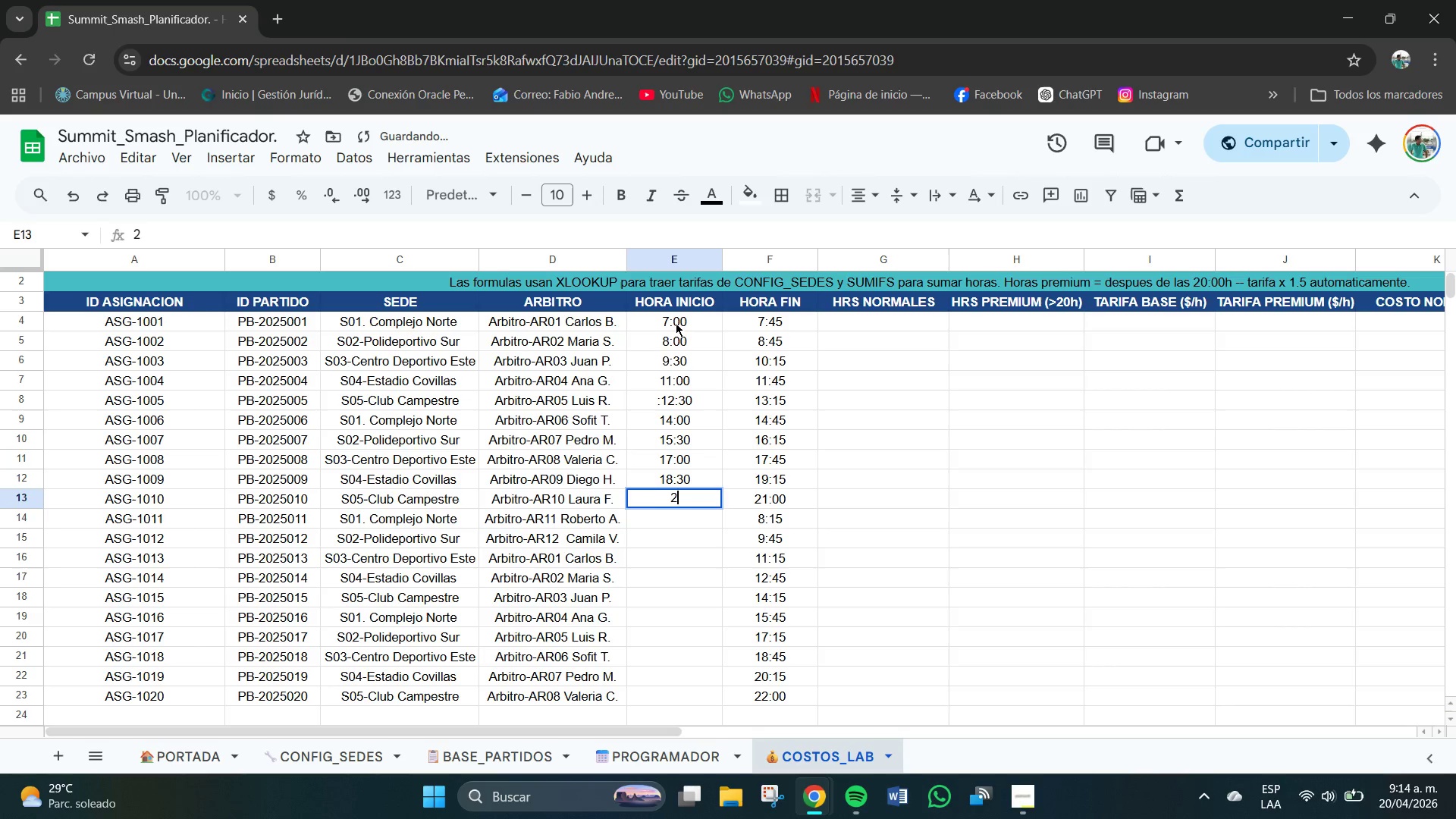 
key(Numpad0)
 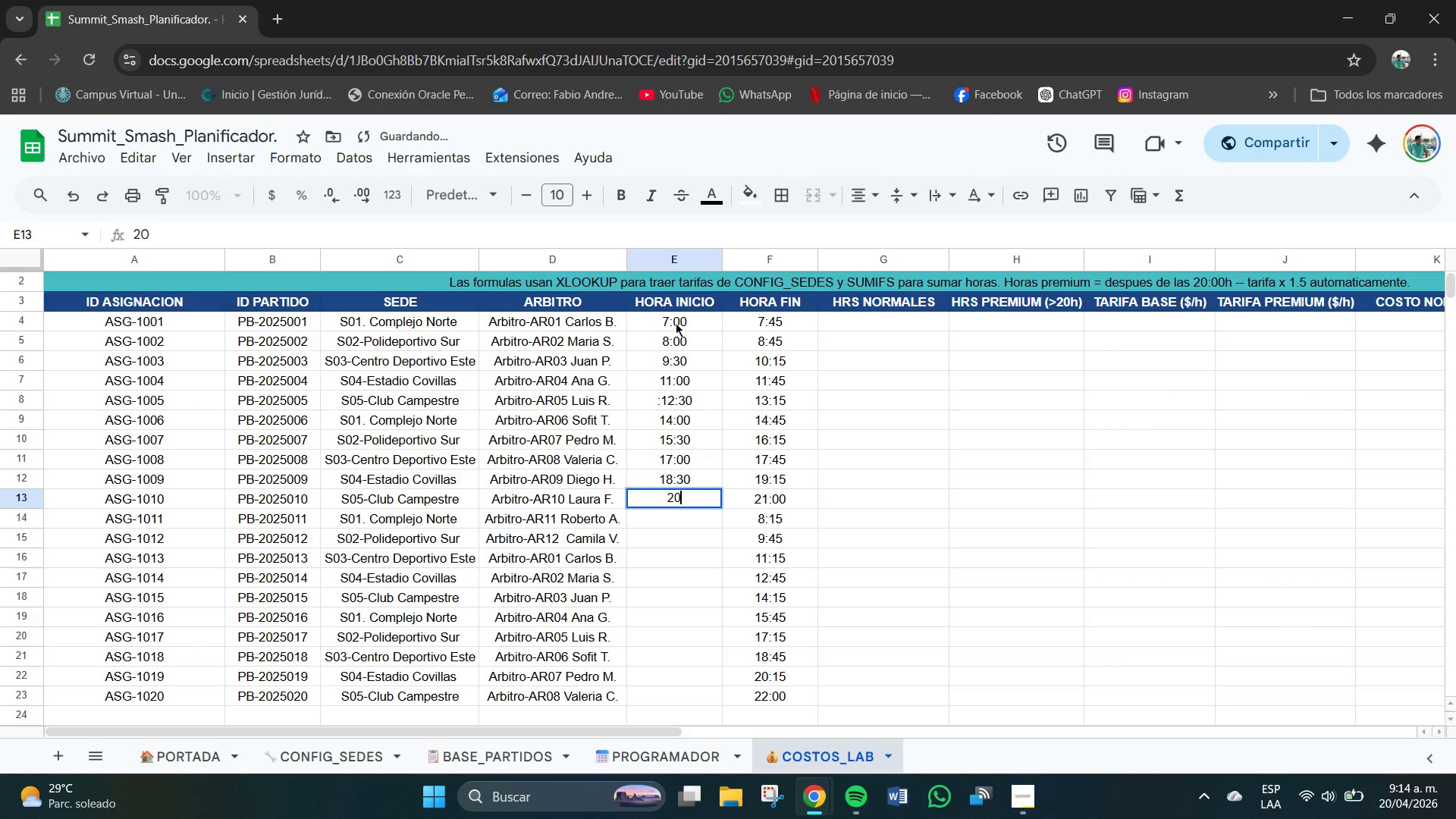 
key(Shift+Period)
 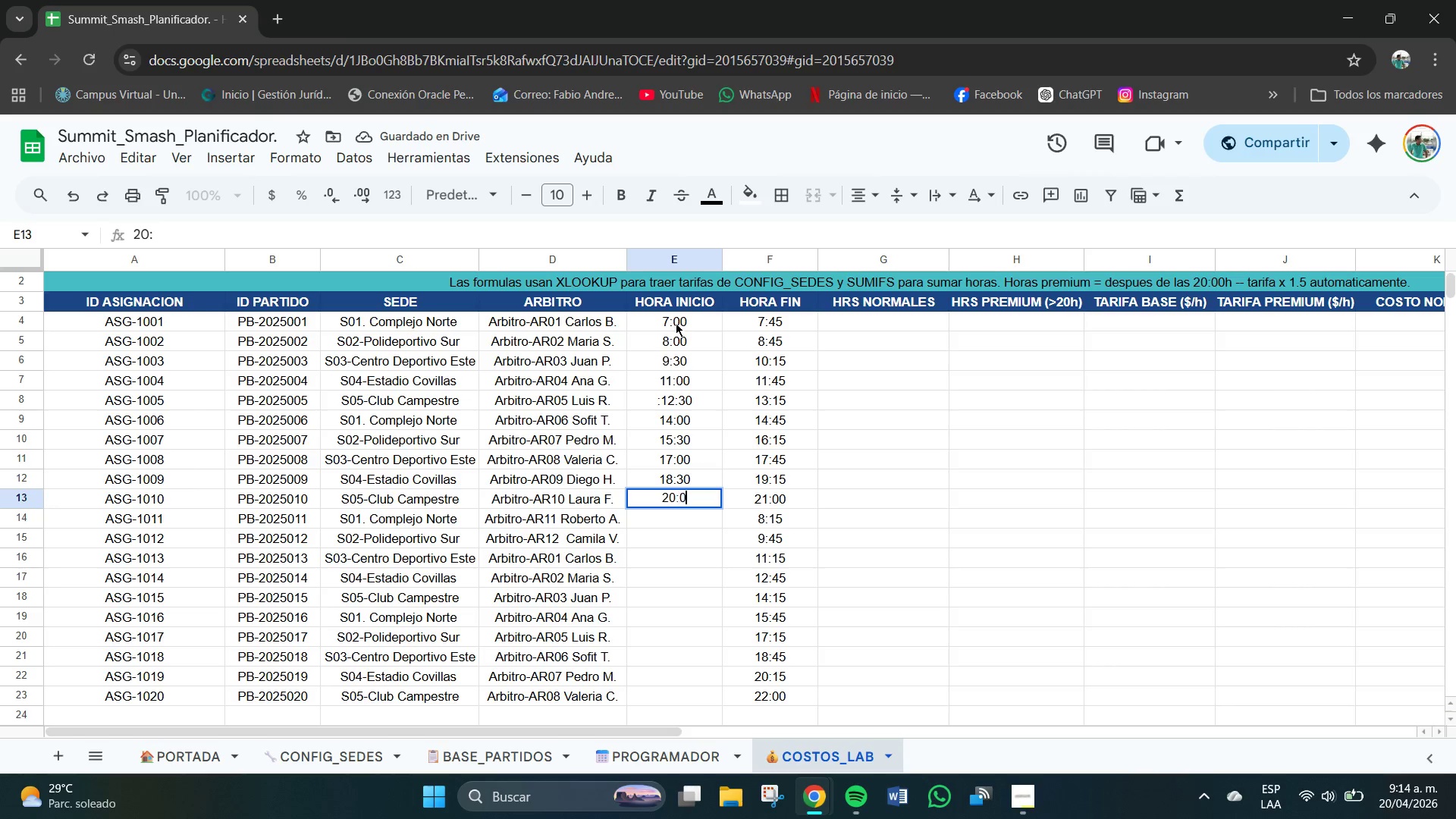 
key(Numpad0)
 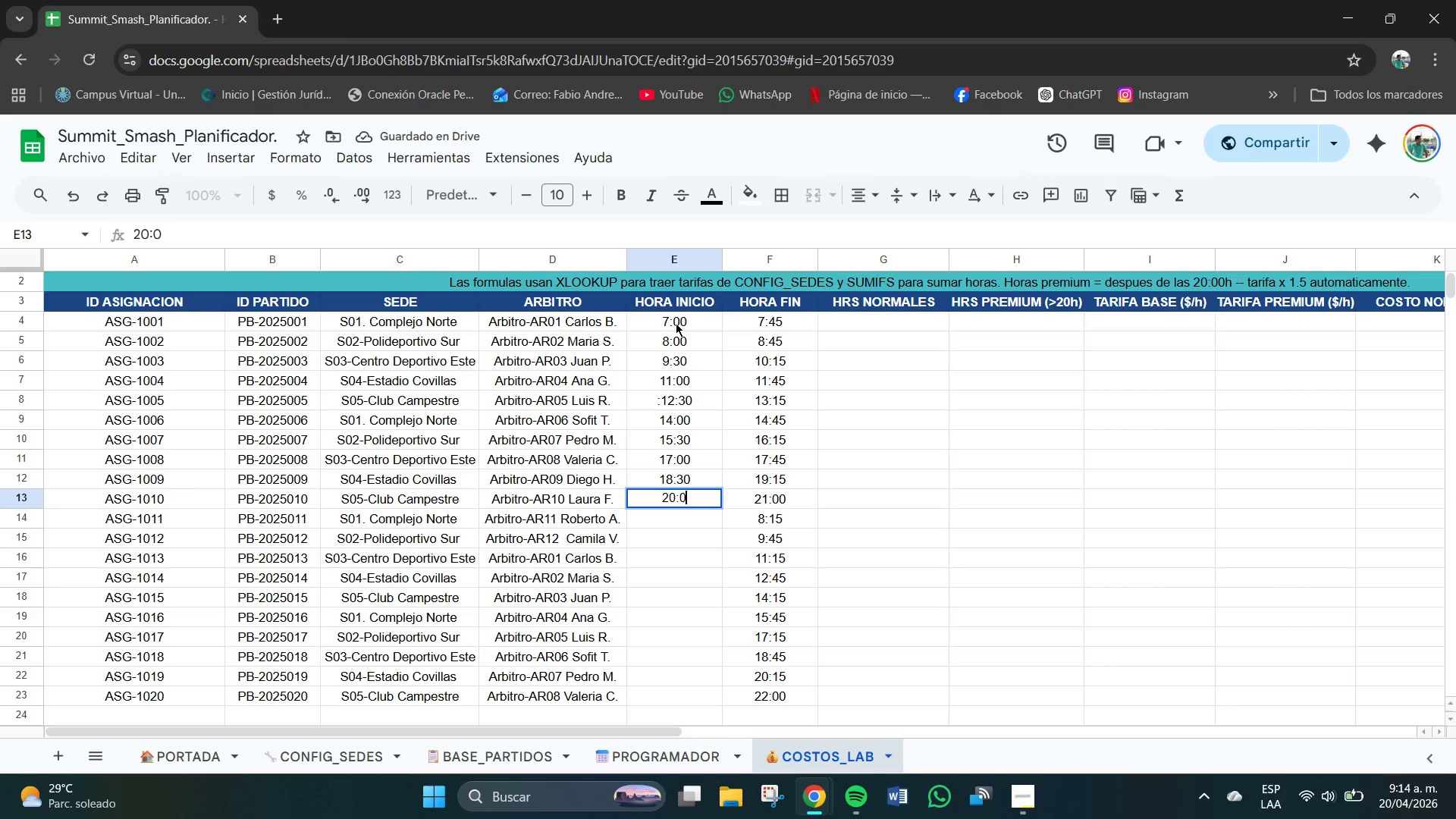 
key(Numpad0)
 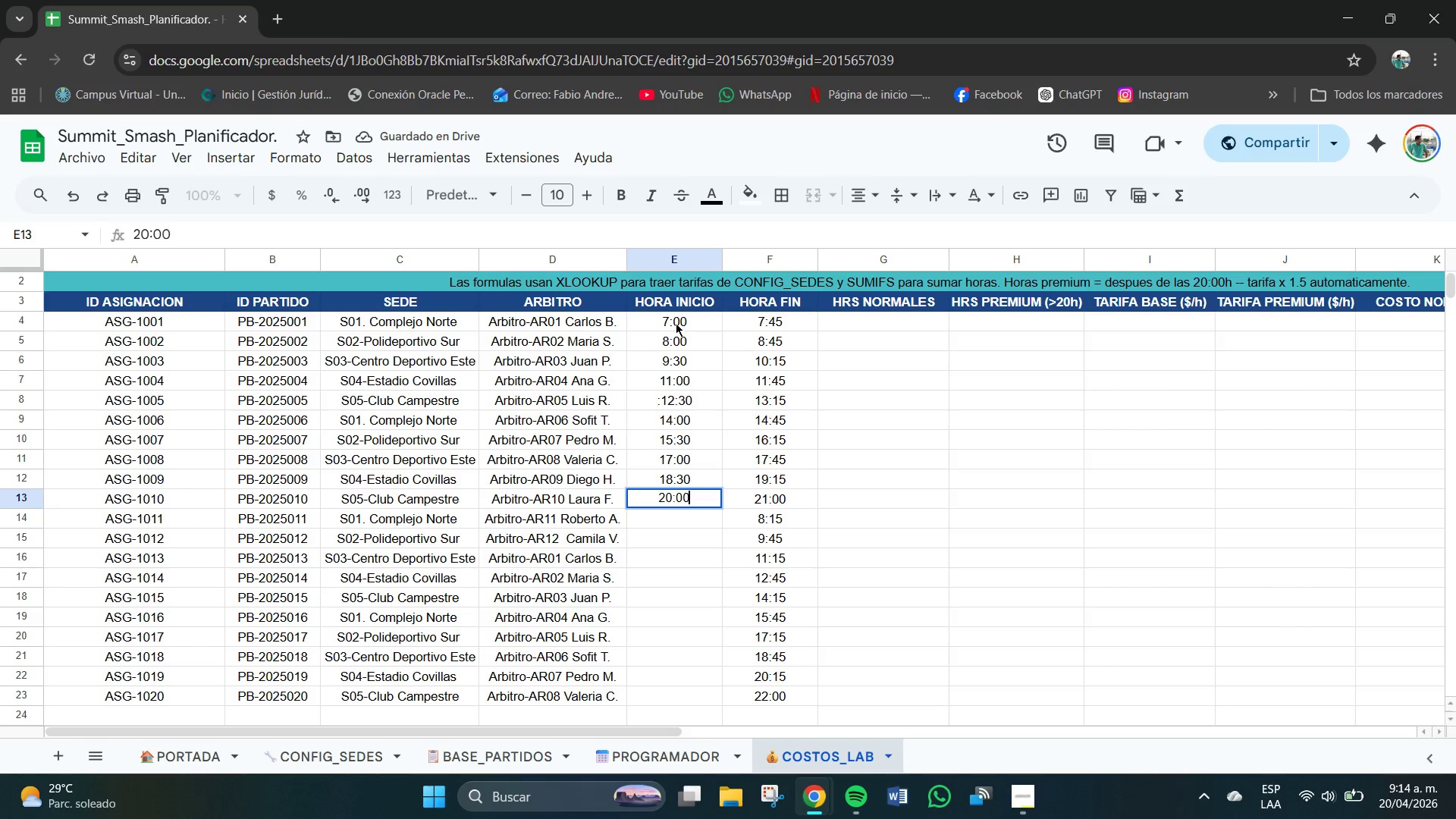 
key(NumpadEnter)
 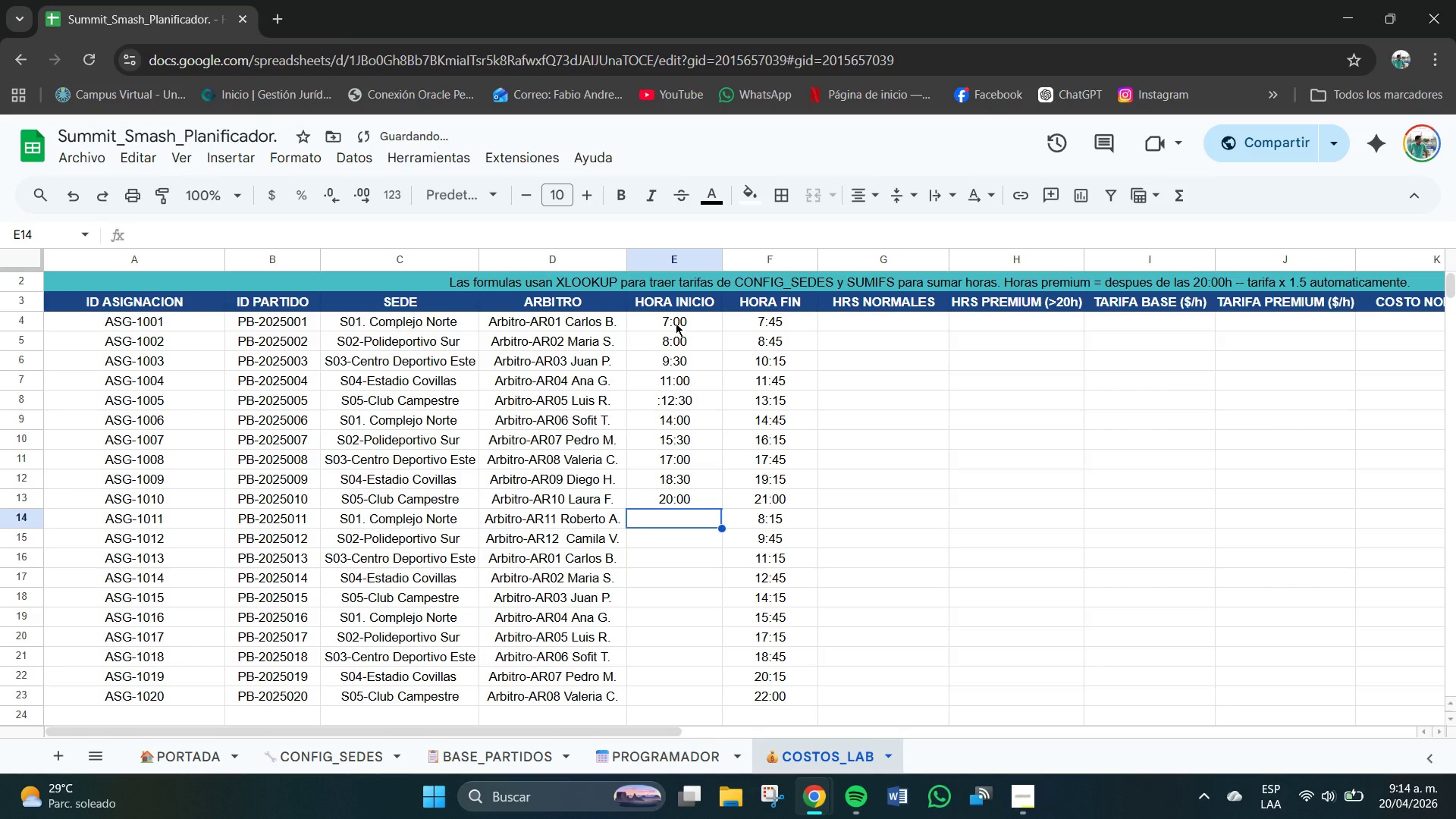 
key(Numpad7)
 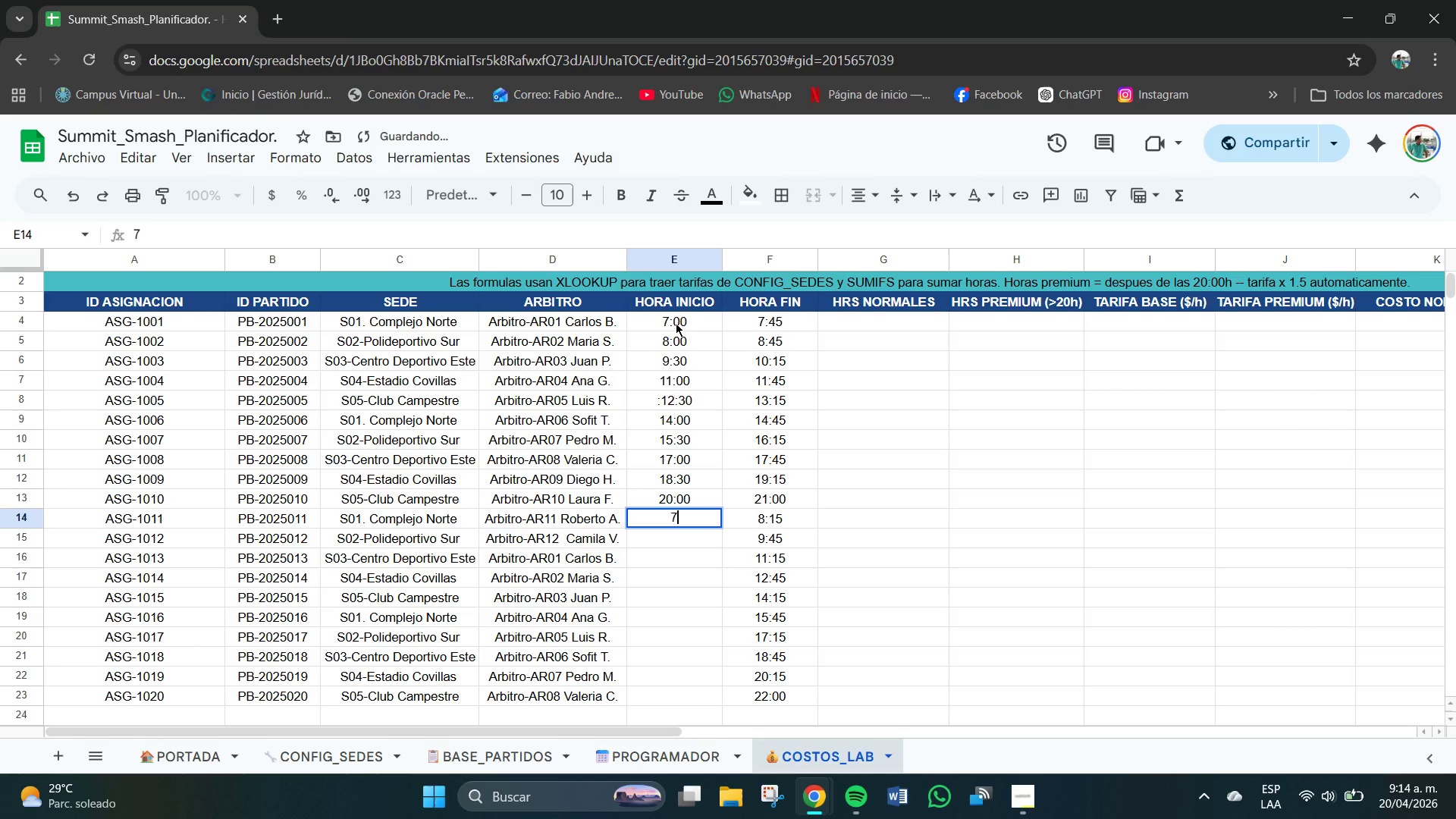 
key(Shift+Period)
 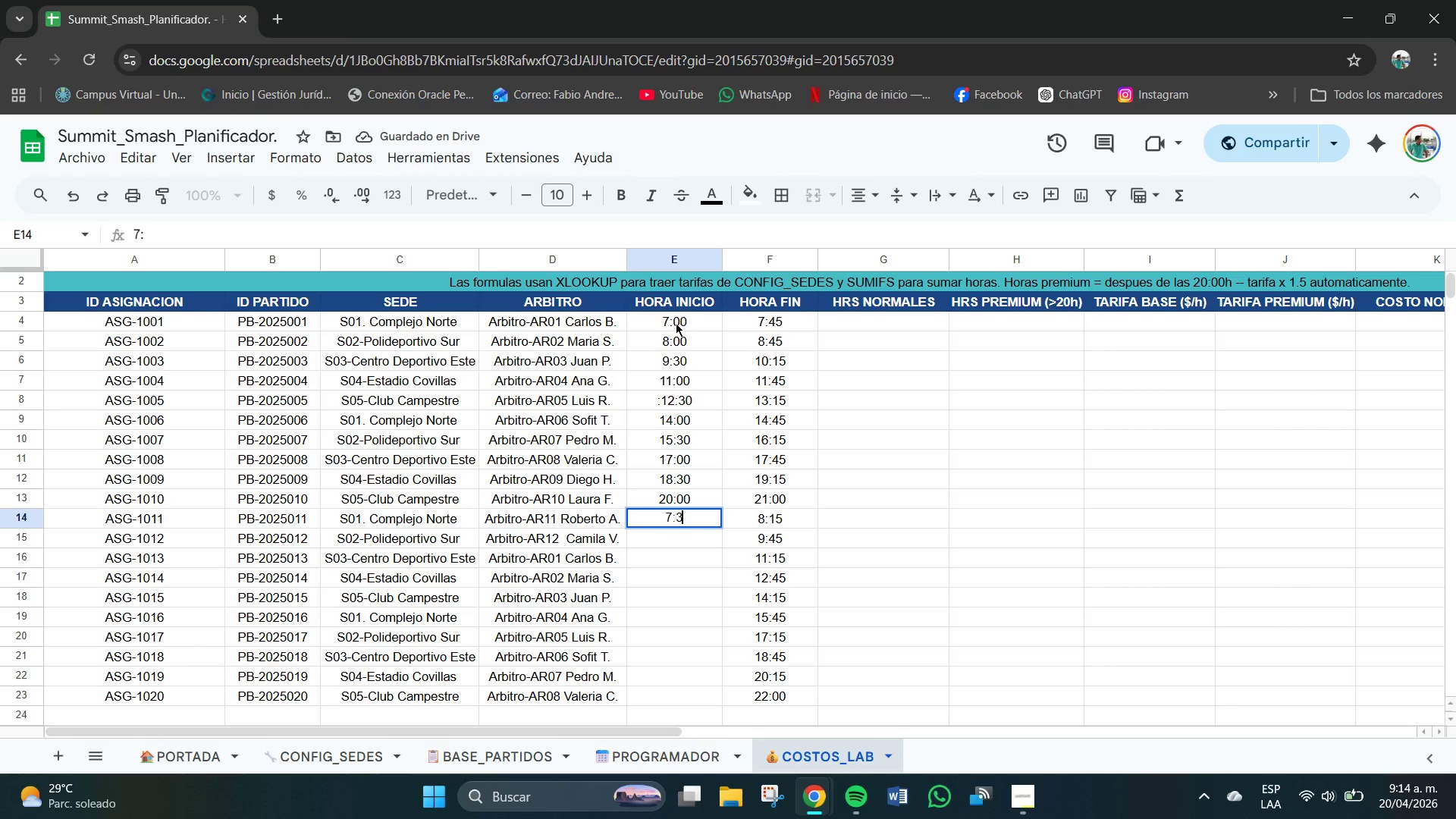 
key(Numpad3)
 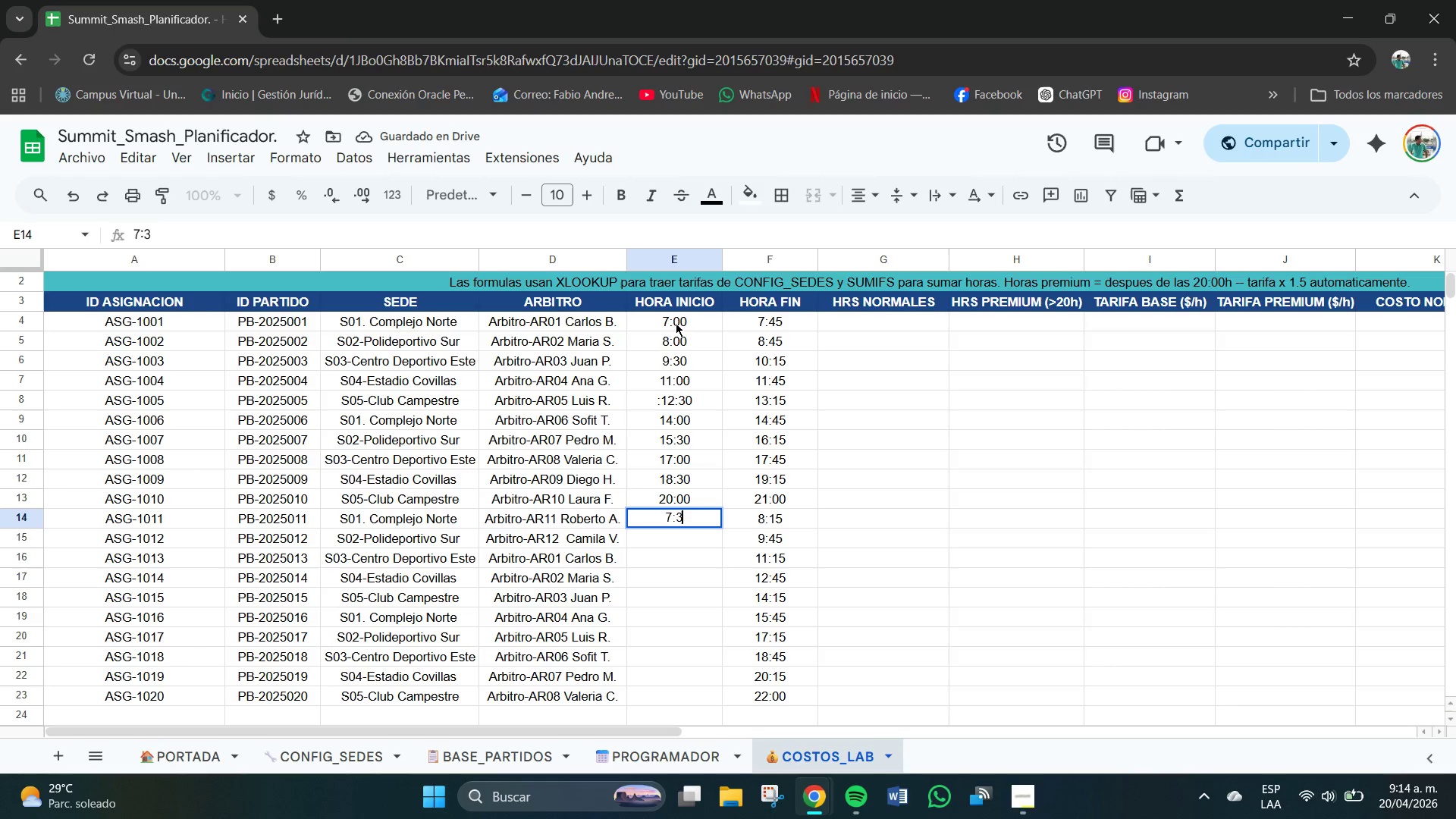 
key(Numpad0)
 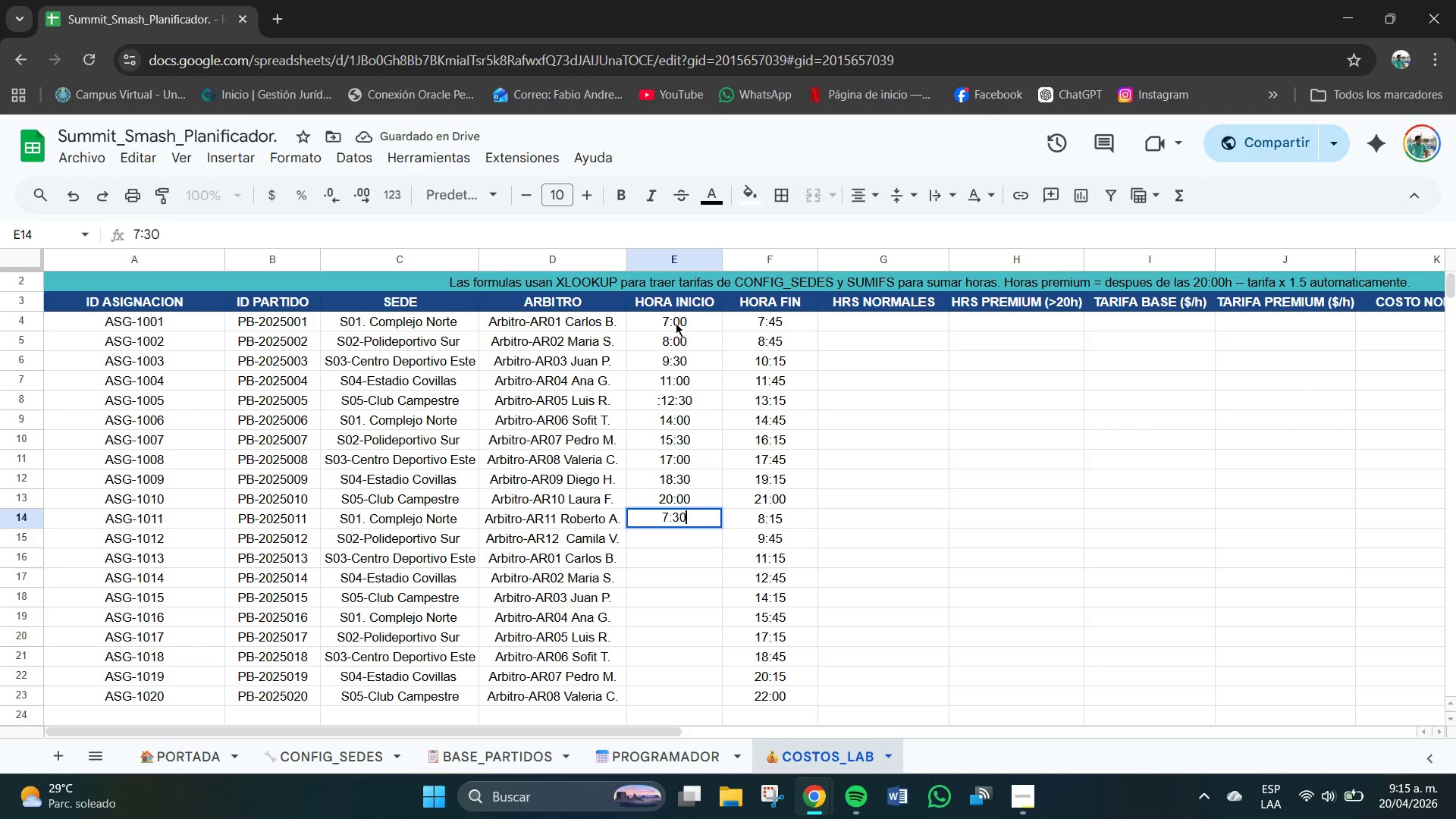 
key(NumpadEnter)
 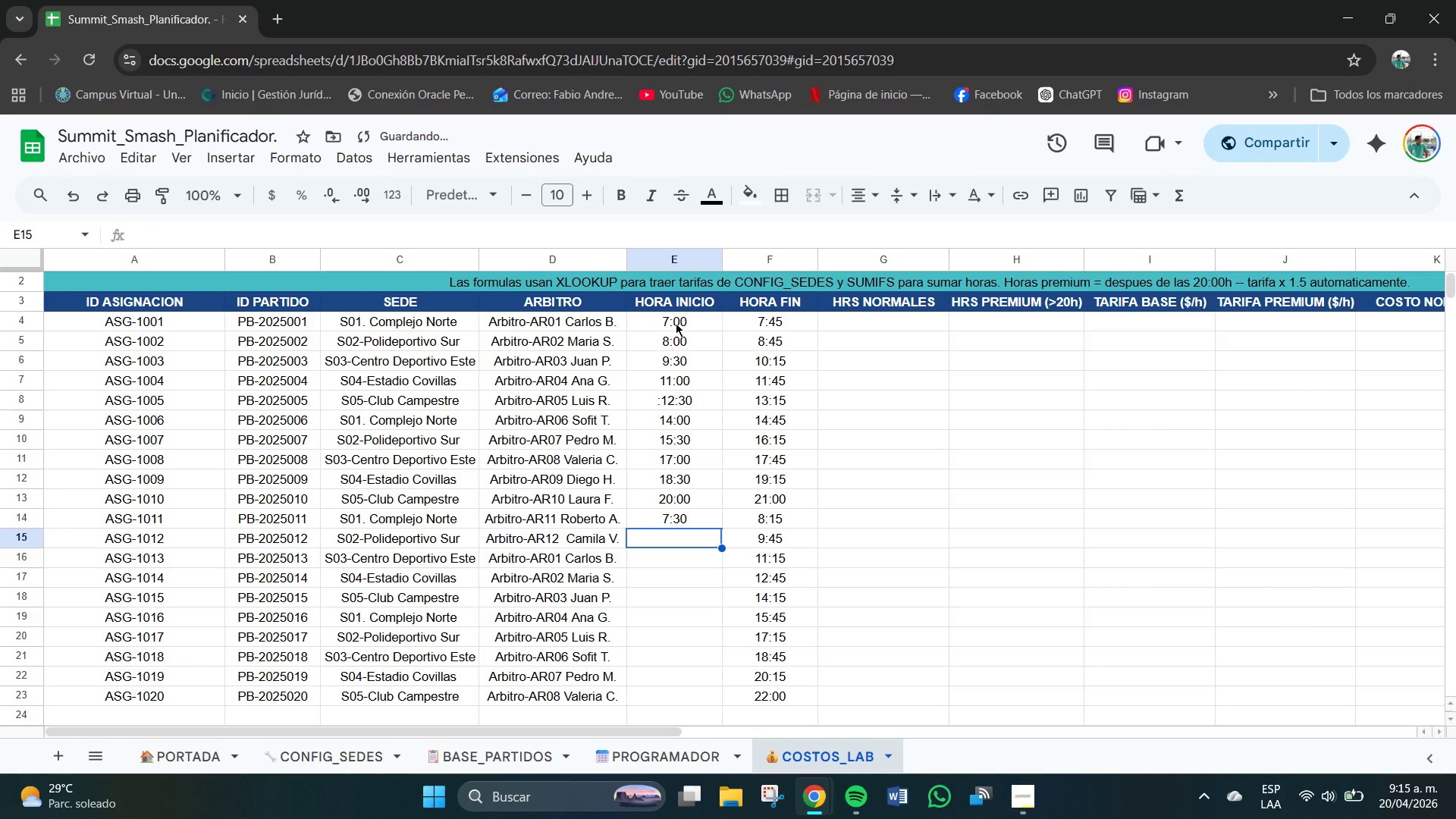 
key(Numpad9)
 